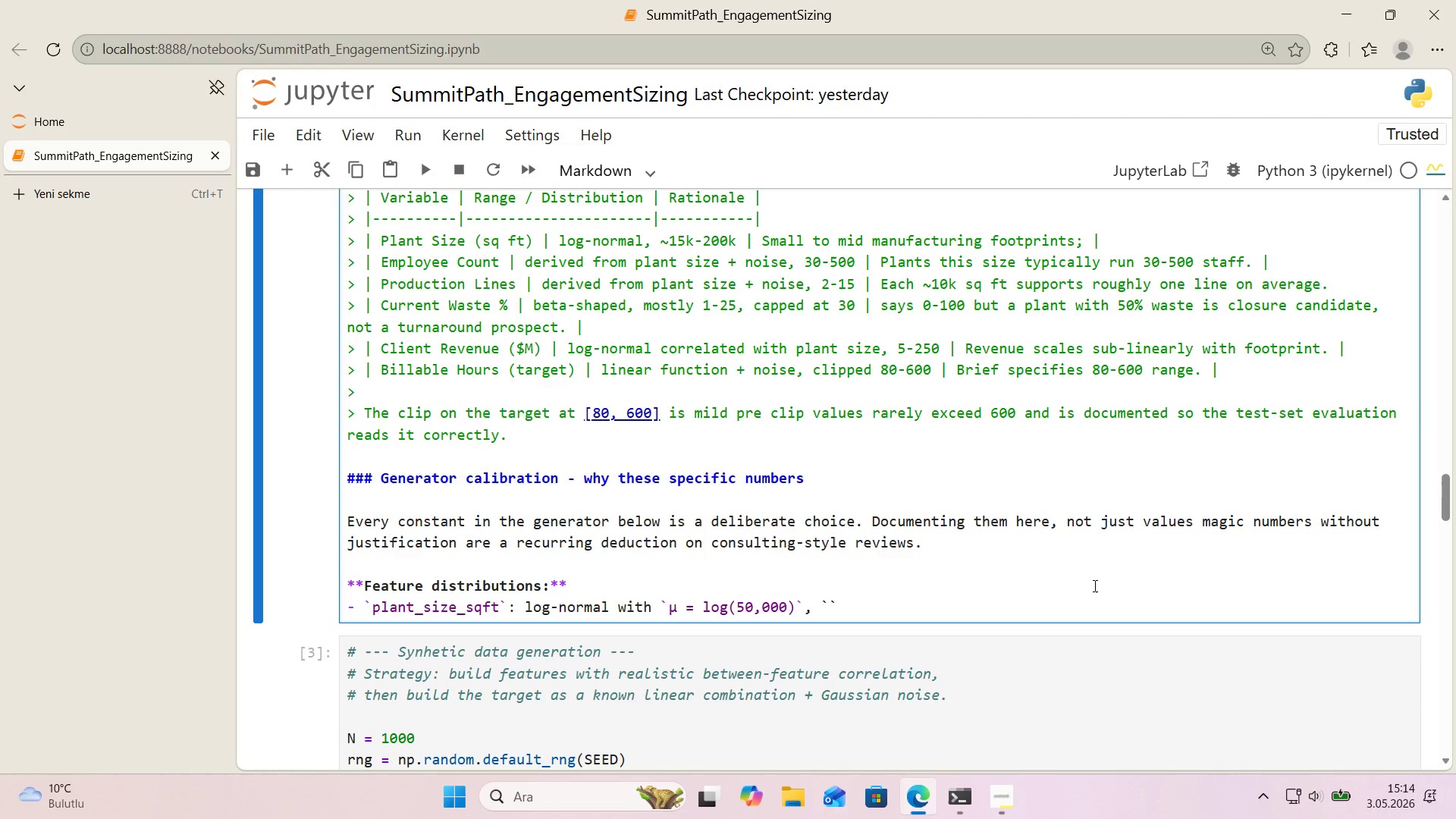 
key(Meta+Period)
 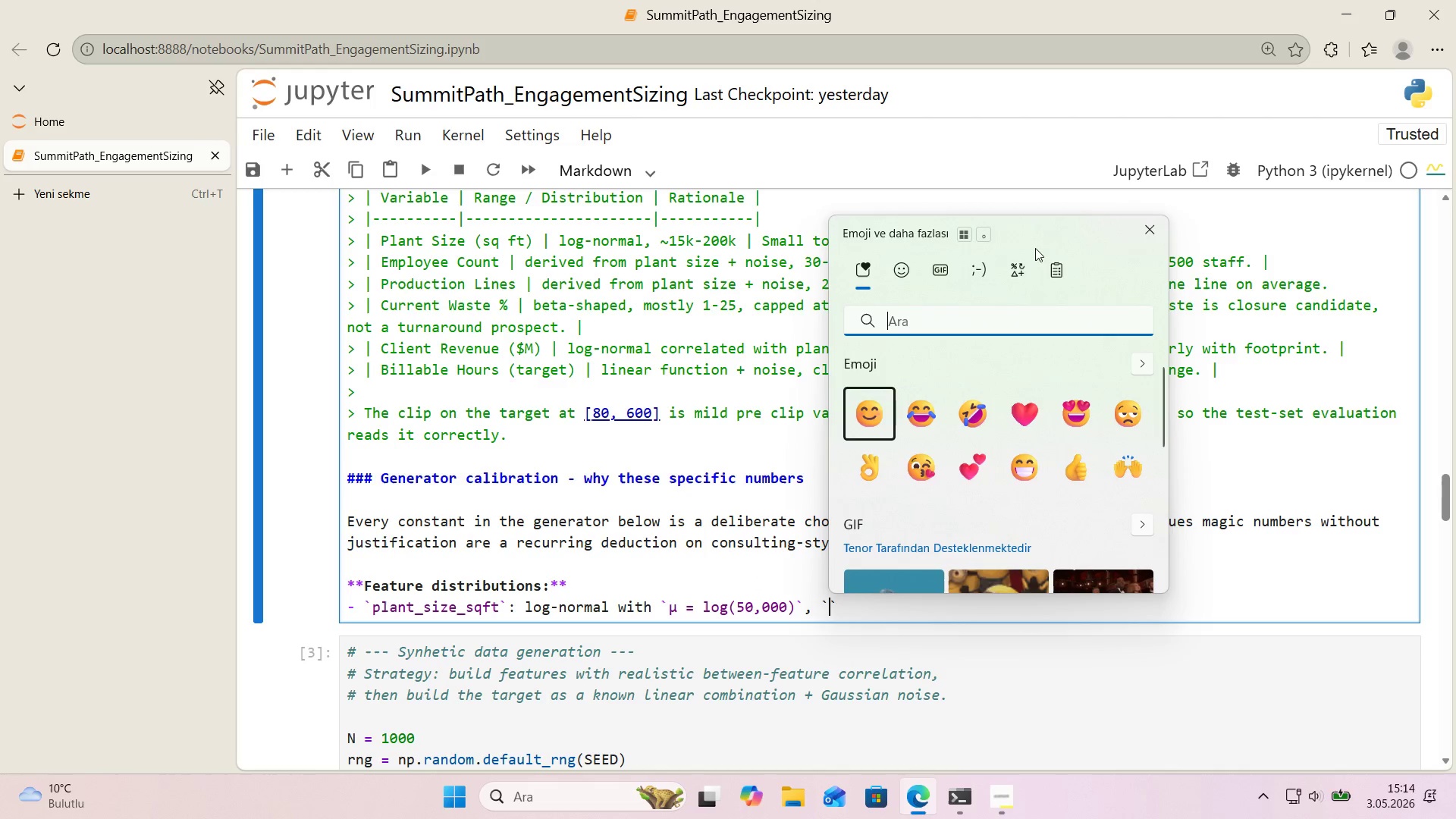 
left_click([1013, 266])
 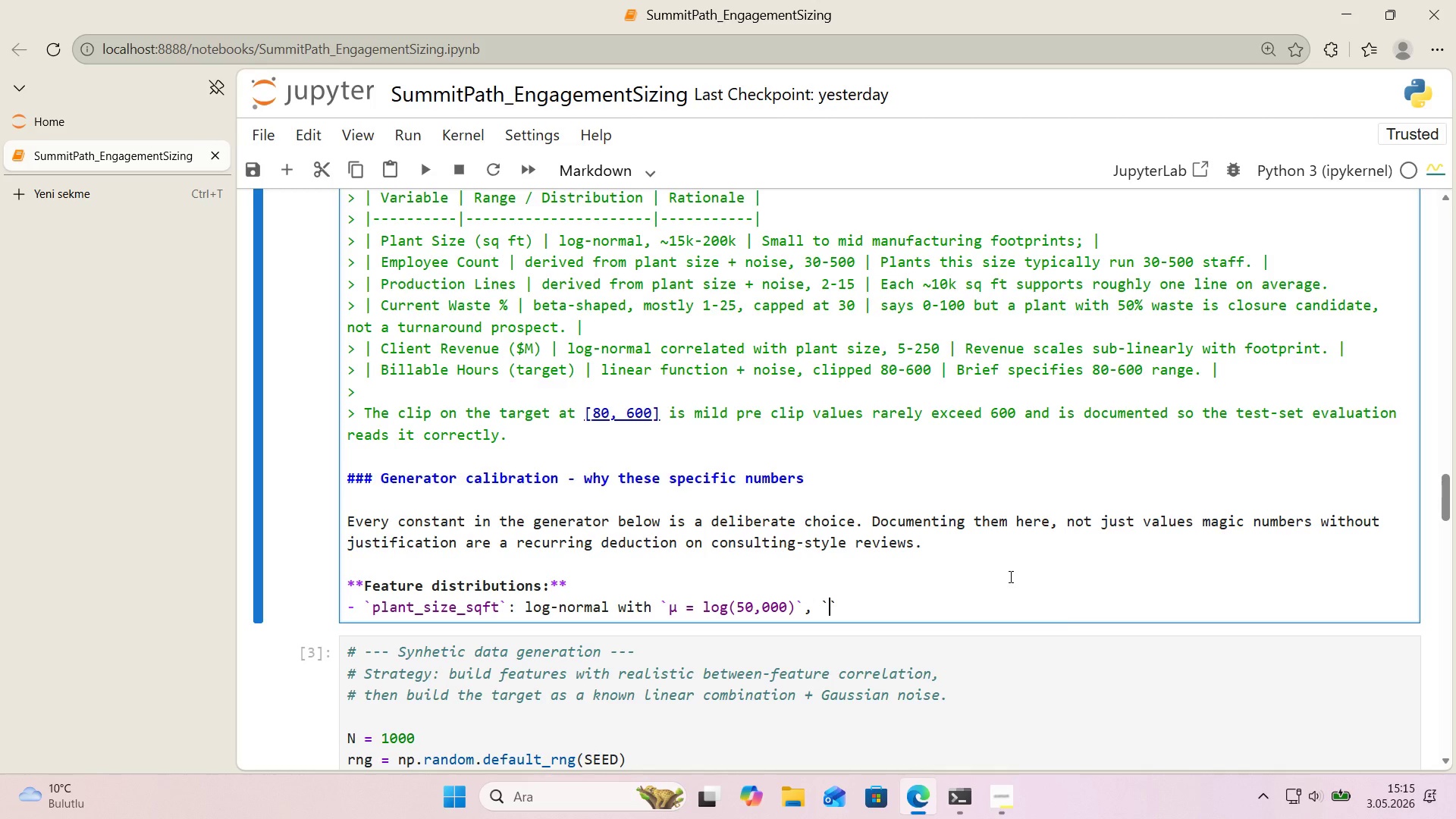 
wait(7.94)
 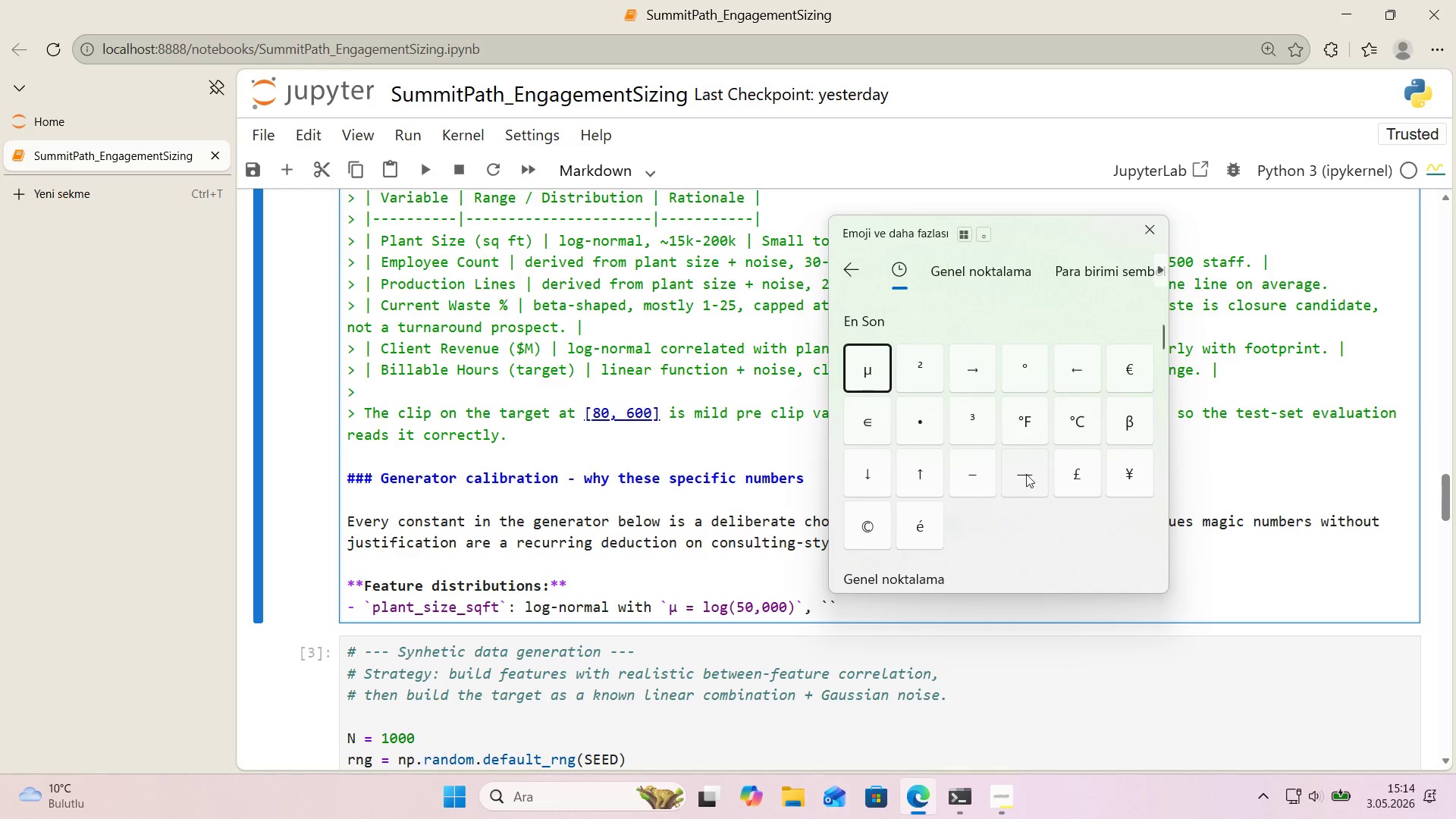 
type(o ) [IntlYen])
key(Backspace)
type(0.45)
 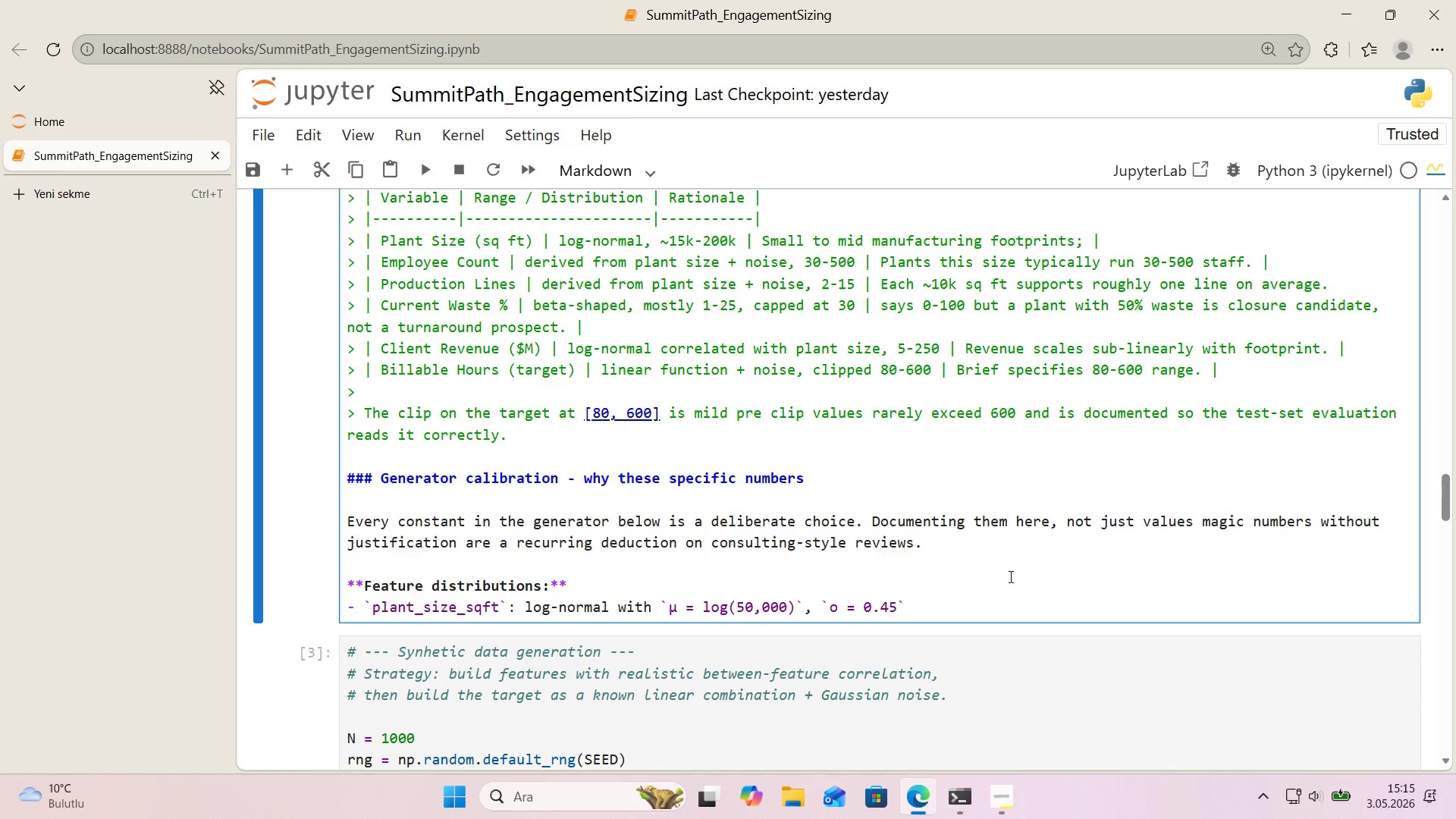 
key(ArrowRight)
 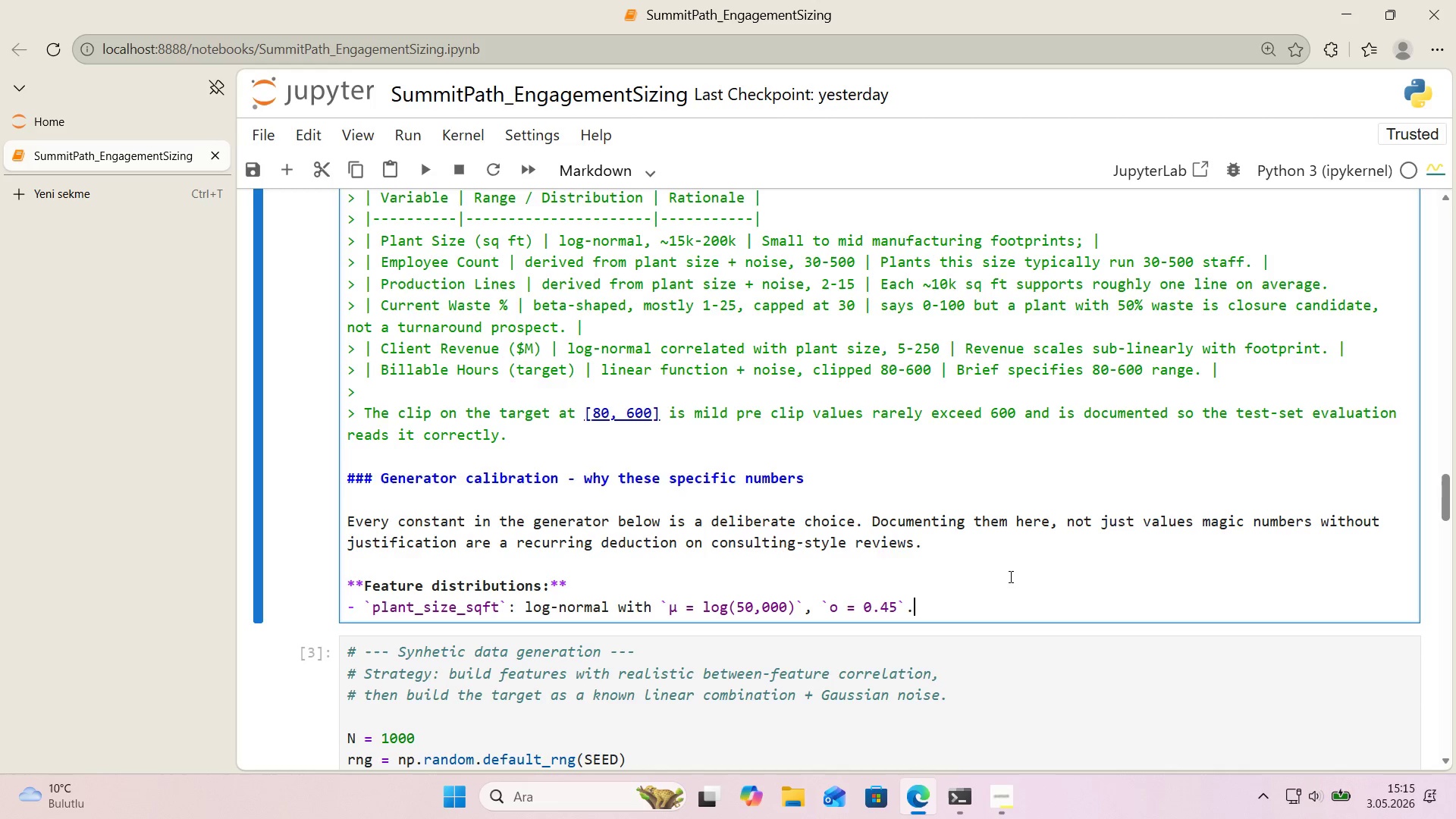 
type(. Med'an lands at 50k sqf)
key(Backspace)
type( ft &)
key(Backspace)
key(Backspace)
type( *()
 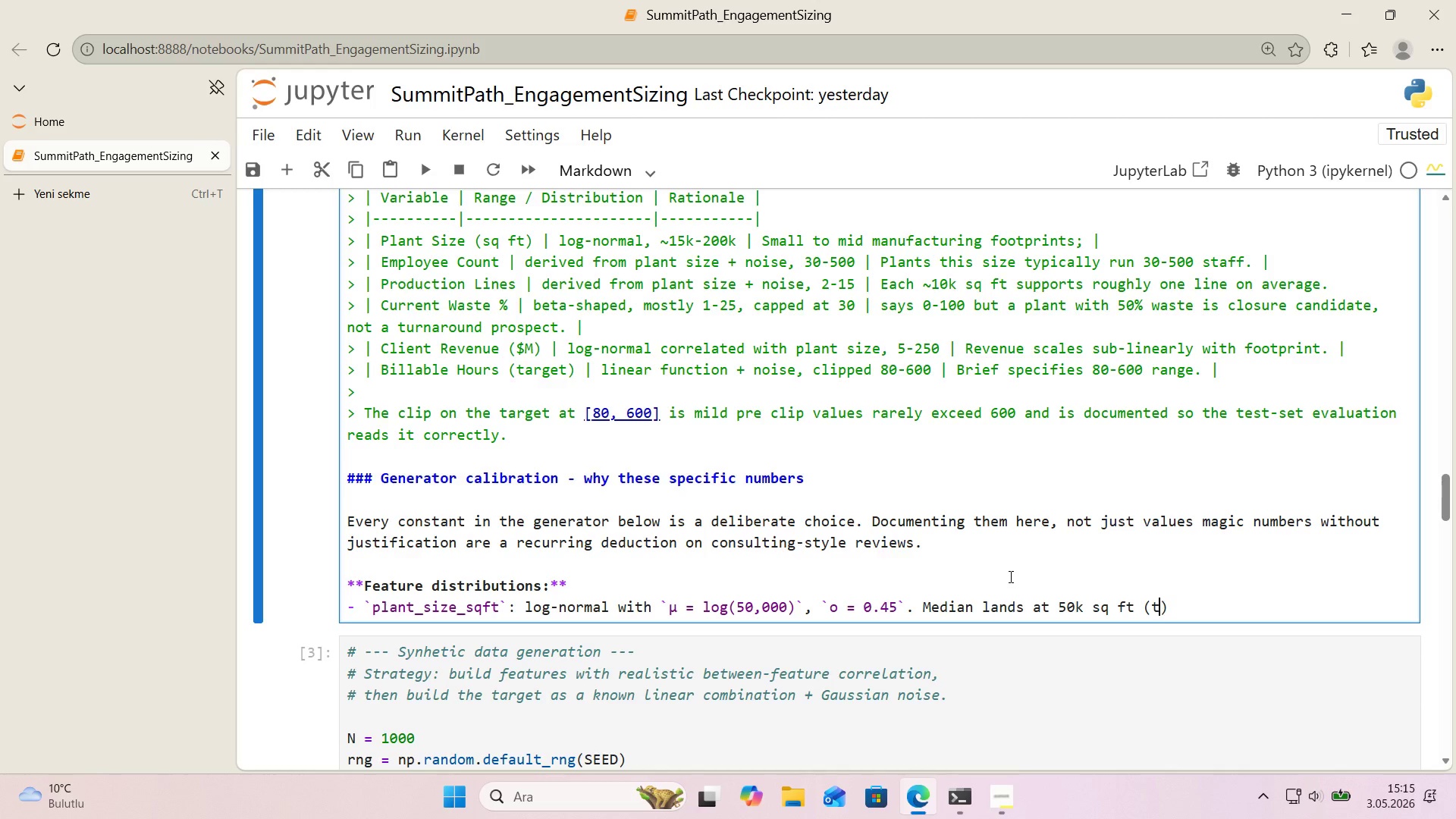 
 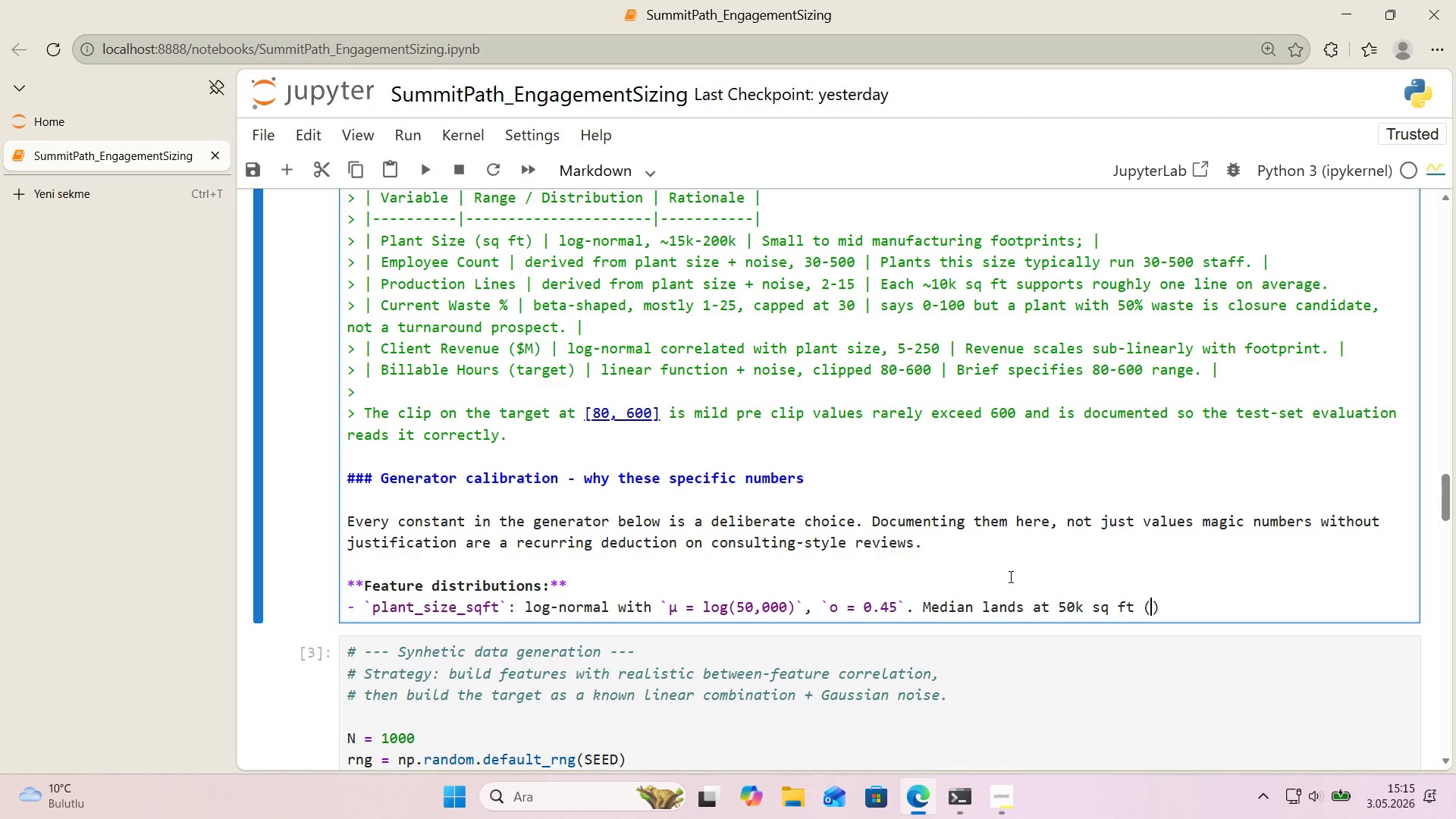 
key(ArrowLeft)
 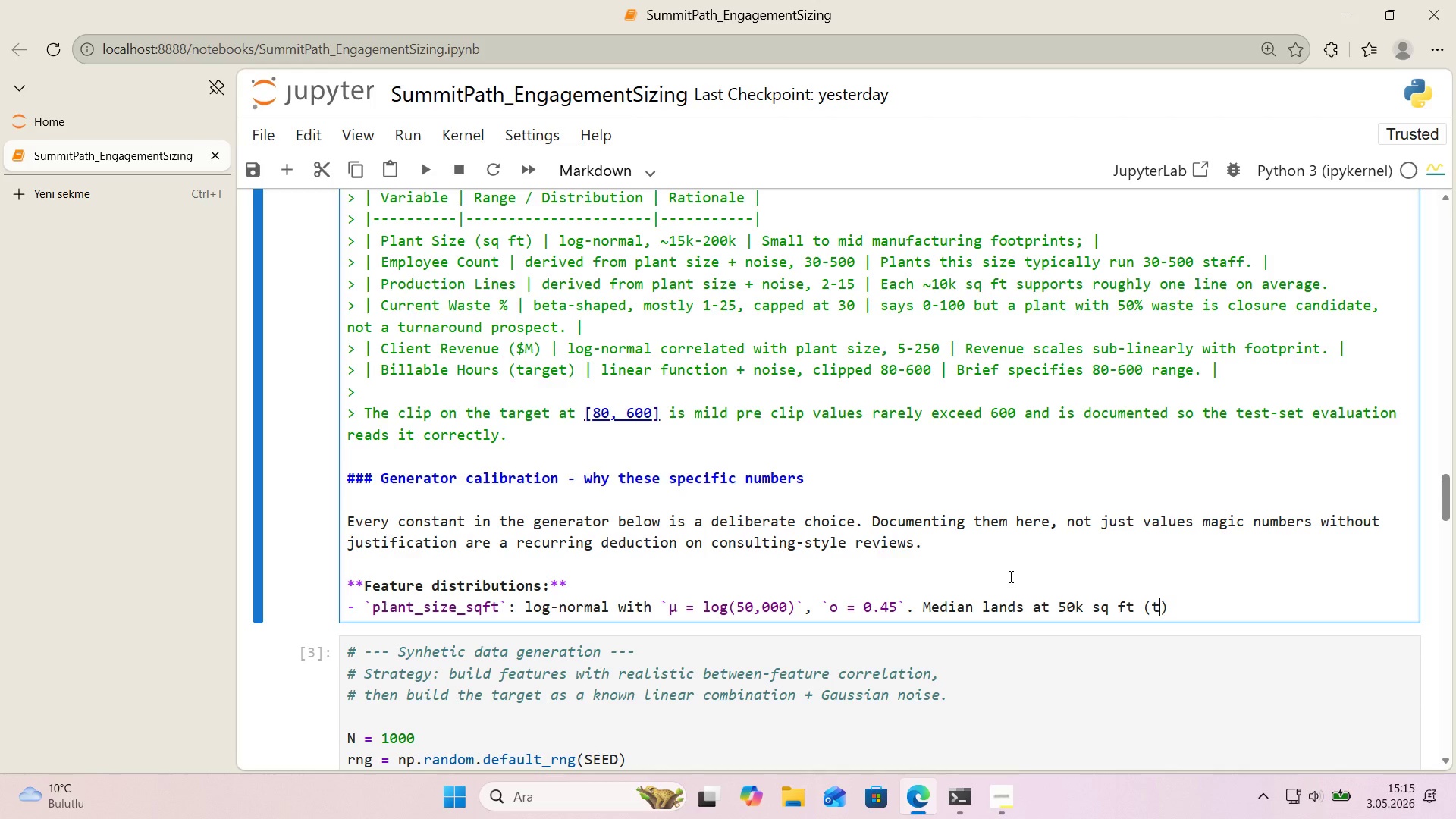 
type(typ'cal small to m'd)
 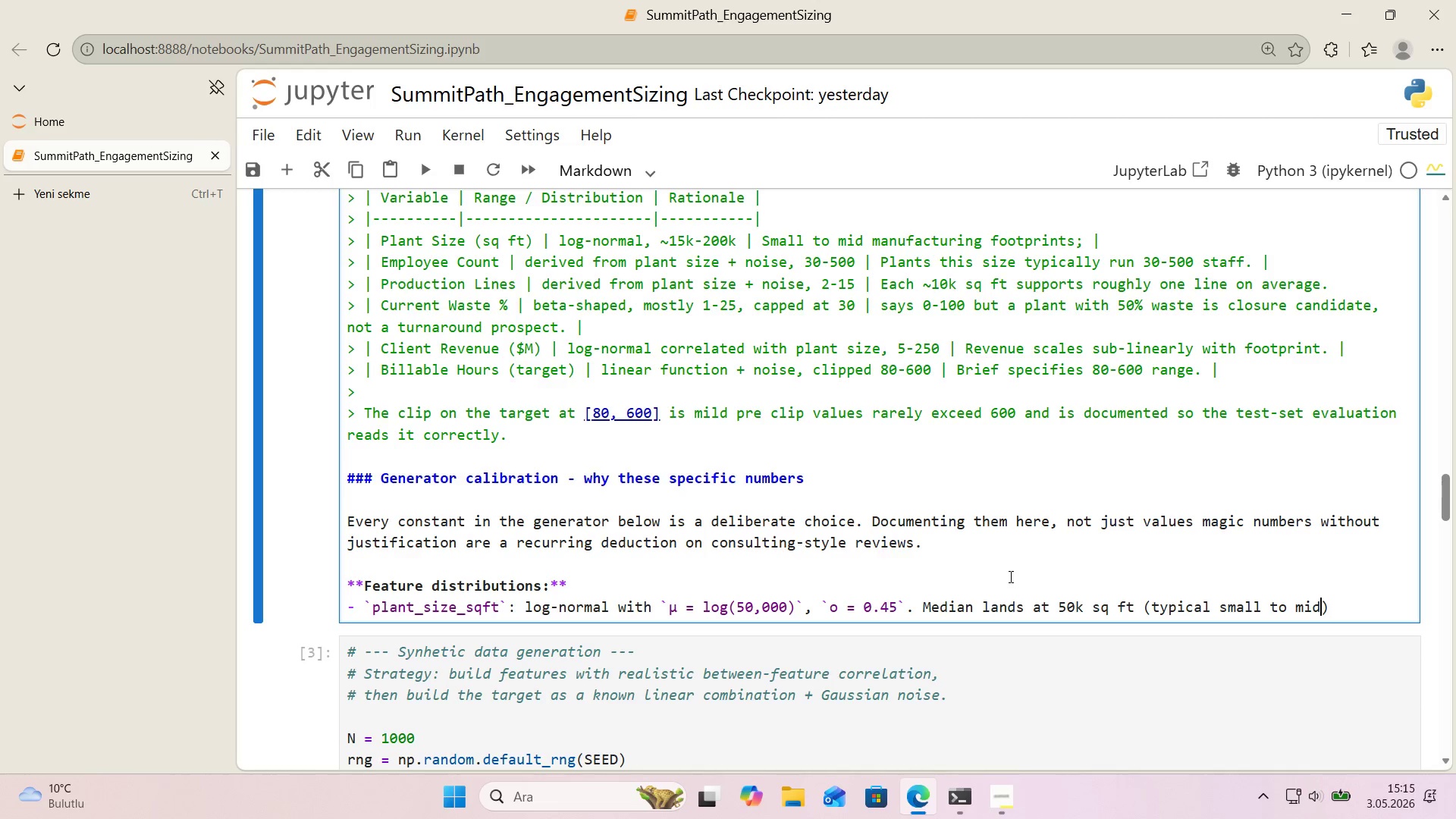 
type( manufactur'ng footpr'nt per 'ndustry references)
 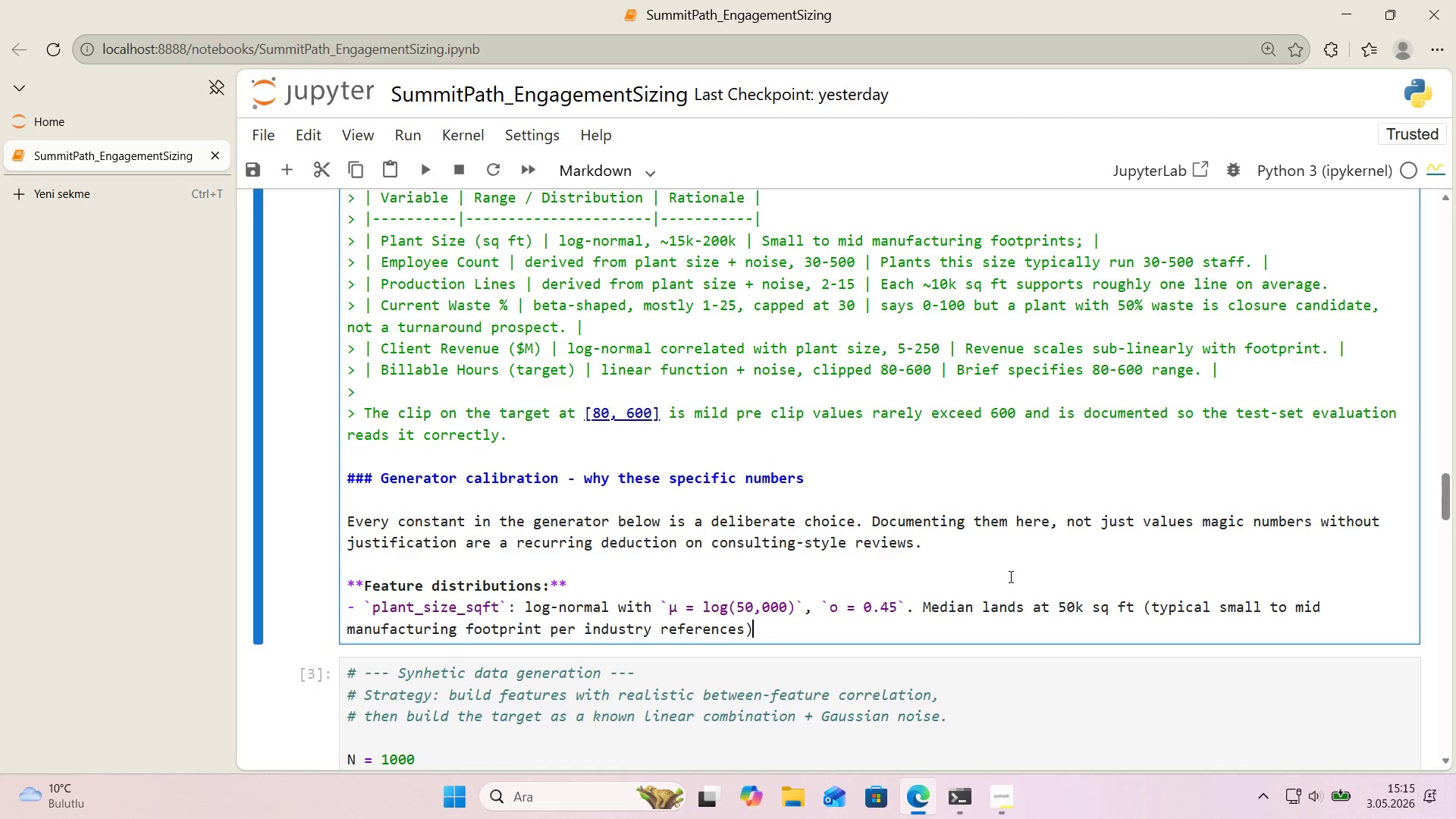 
key(ArrowRight)
 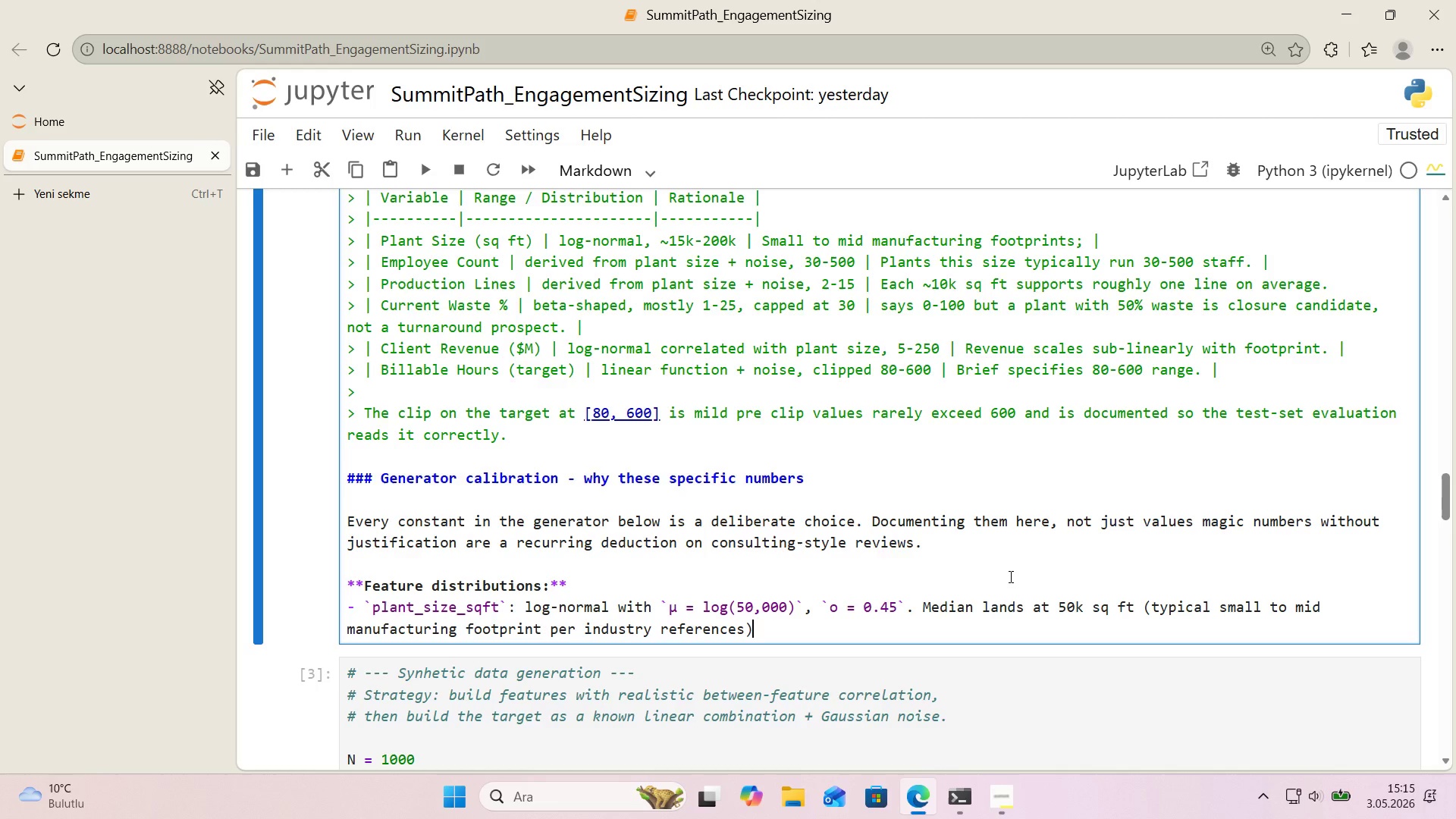 
key(Shift+ShiftRight)
 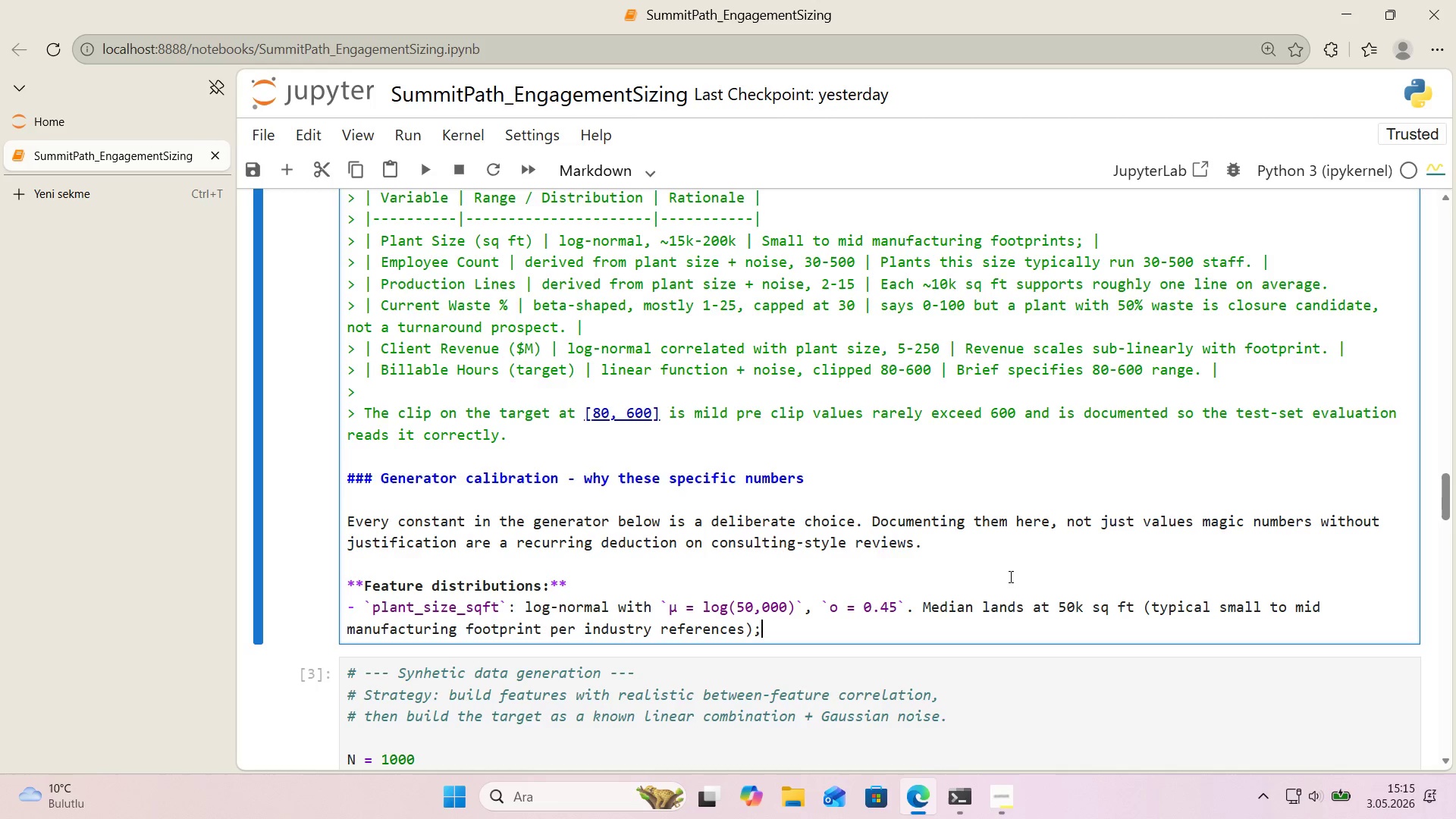 
key(Shift+Comma)
 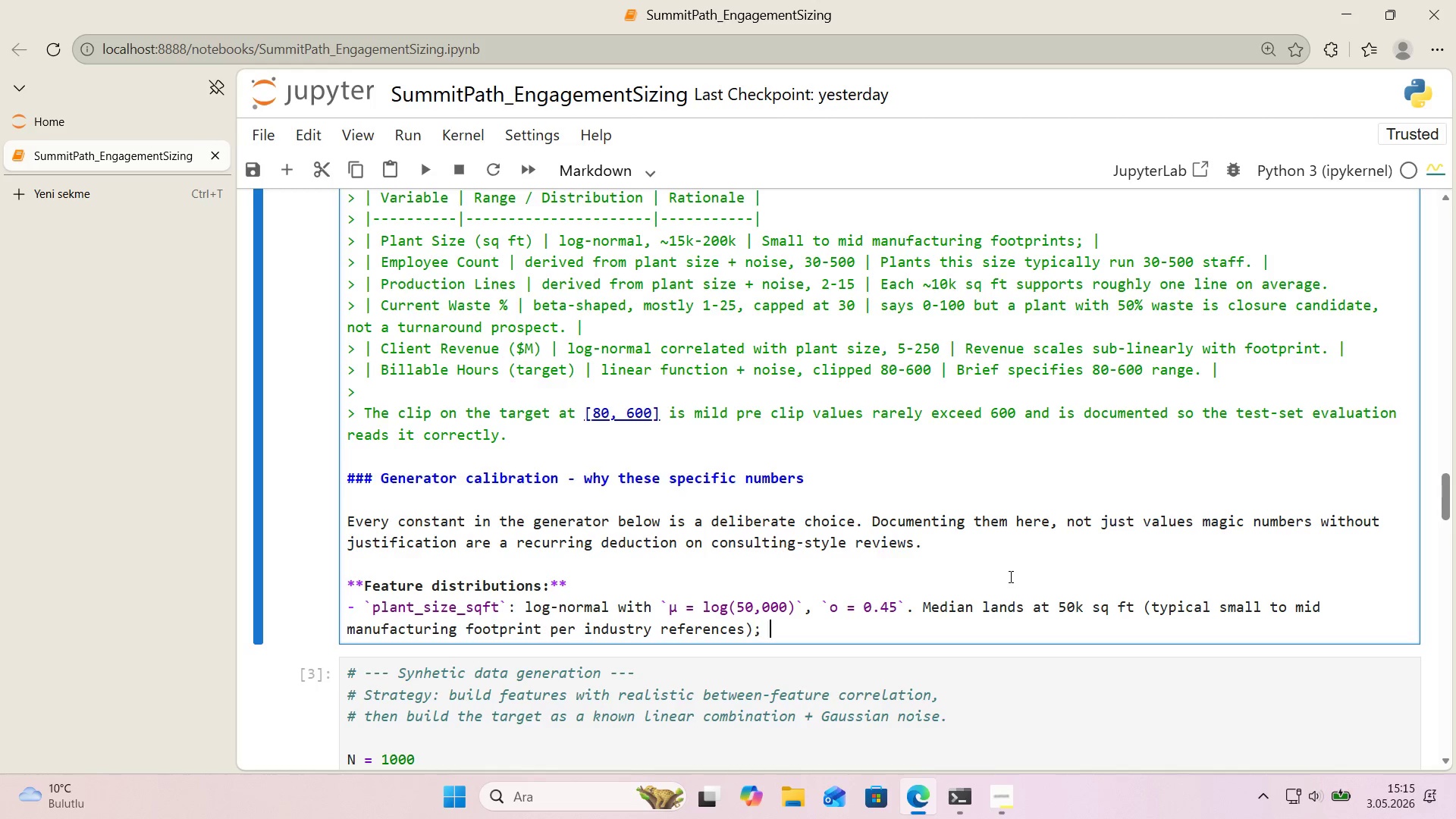 
key(Space)
 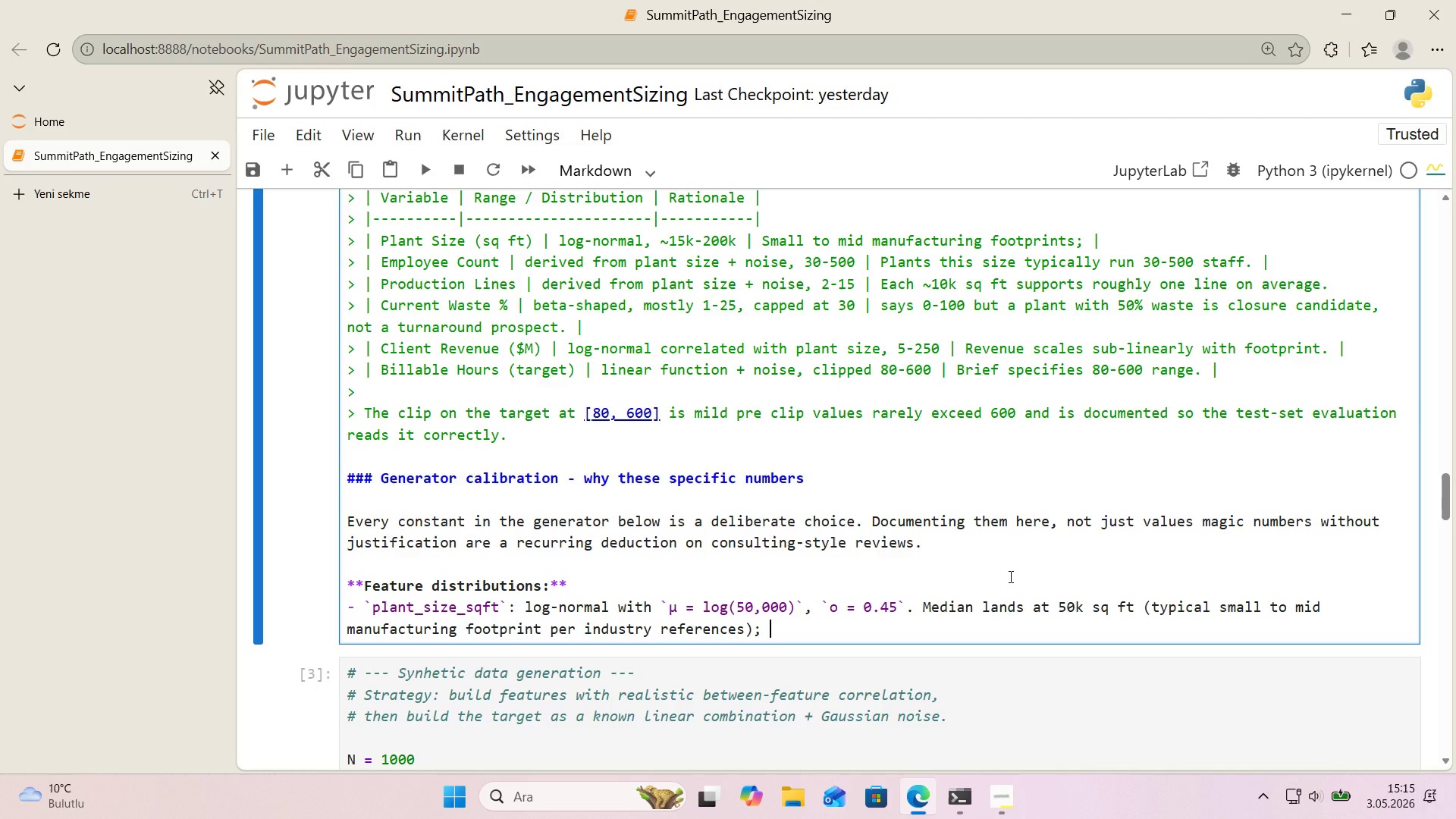 
wait(5.05)
 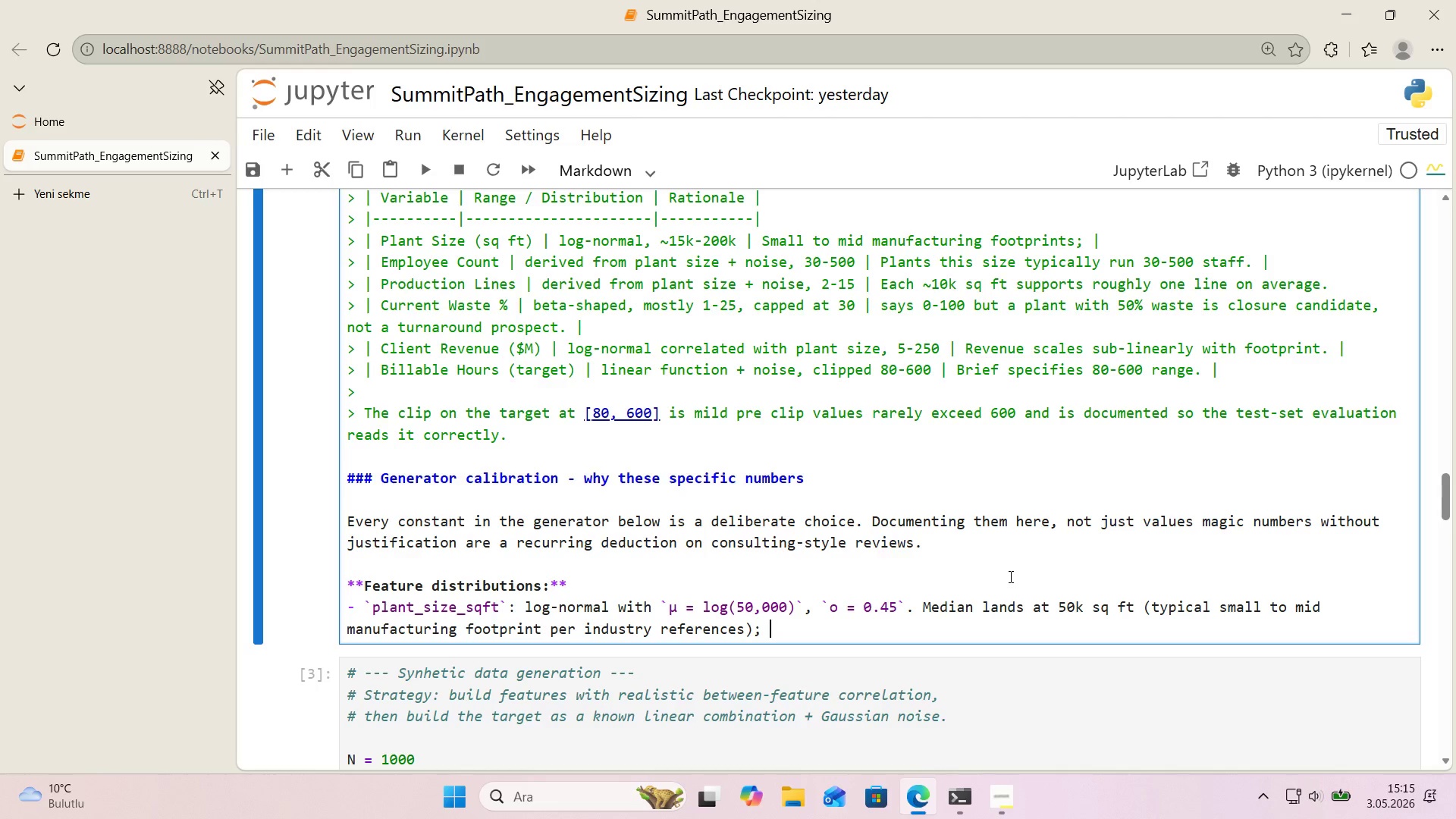 
type(o)45)
 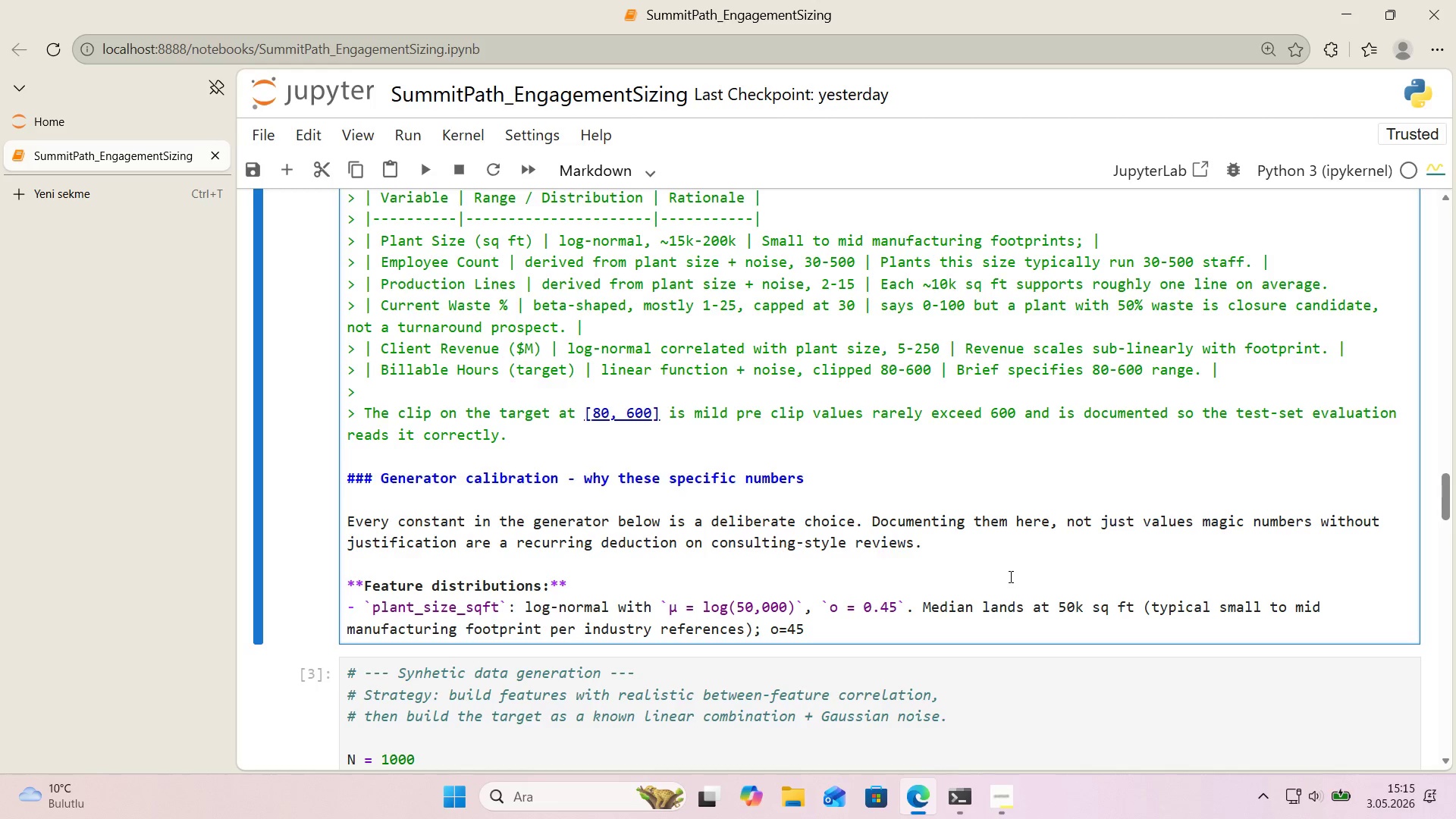 
key(ArrowLeft)
 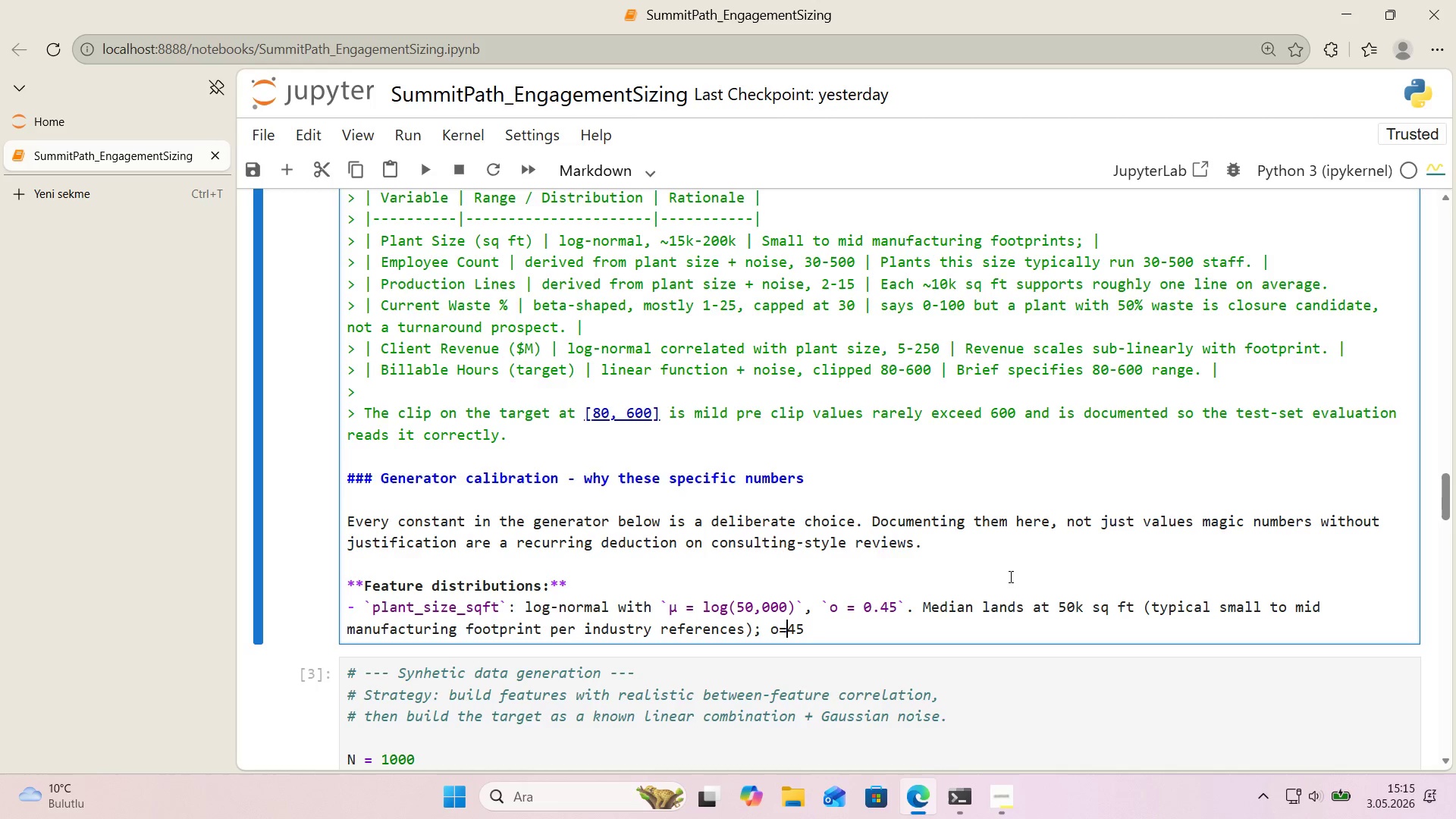 
key(ArrowLeft)
 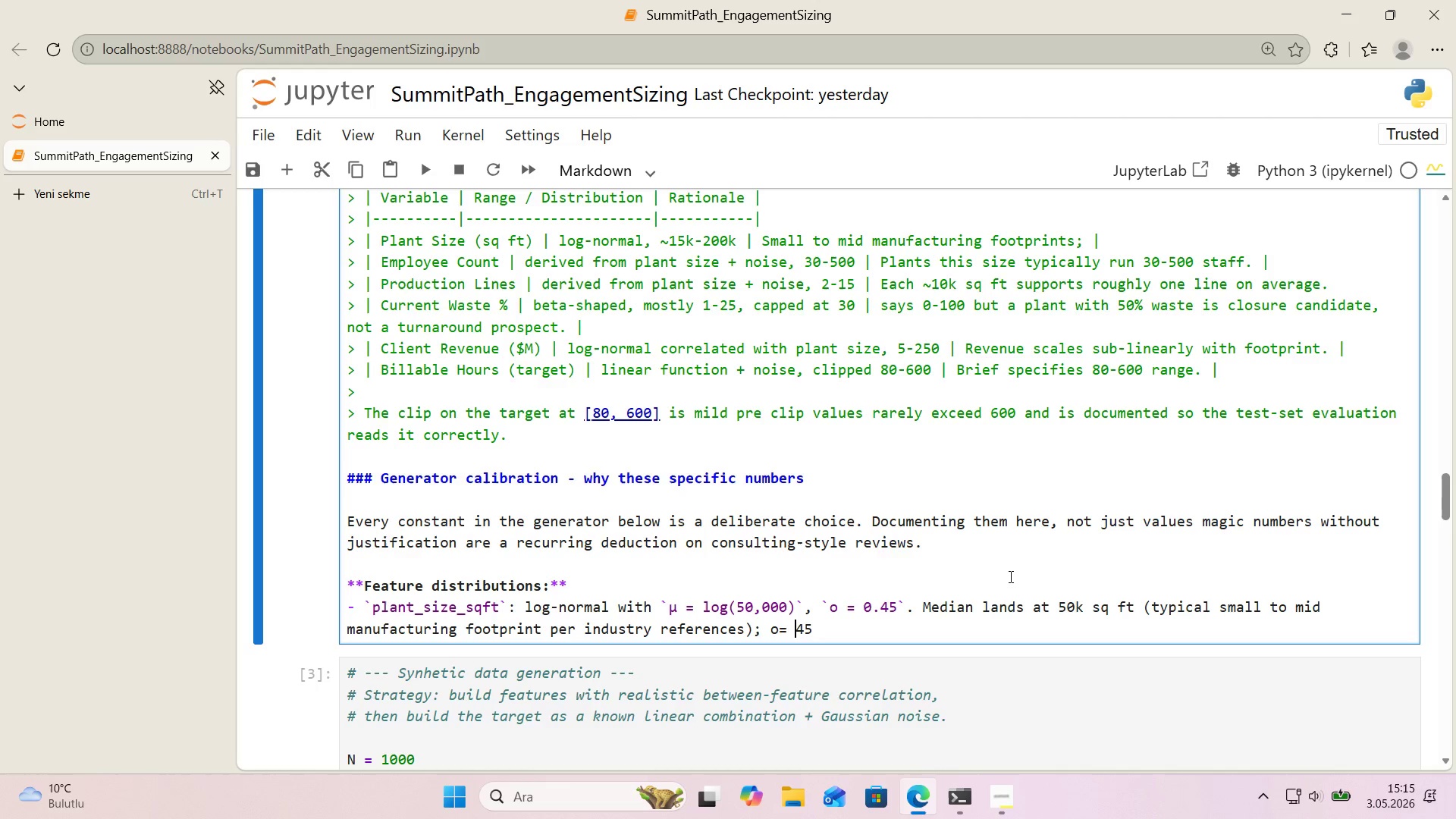 
key(Space)
 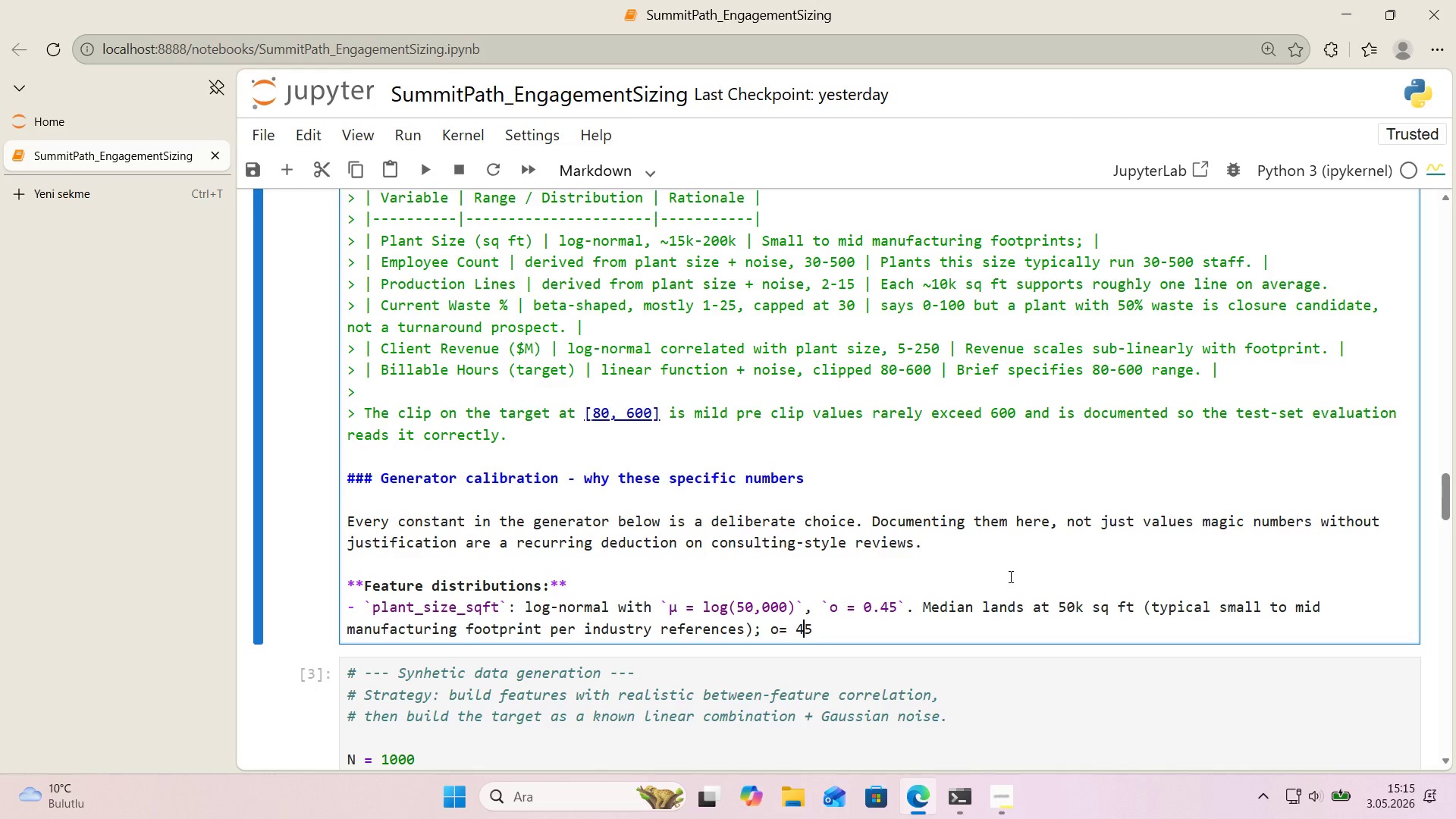 
key(ArrowRight)
 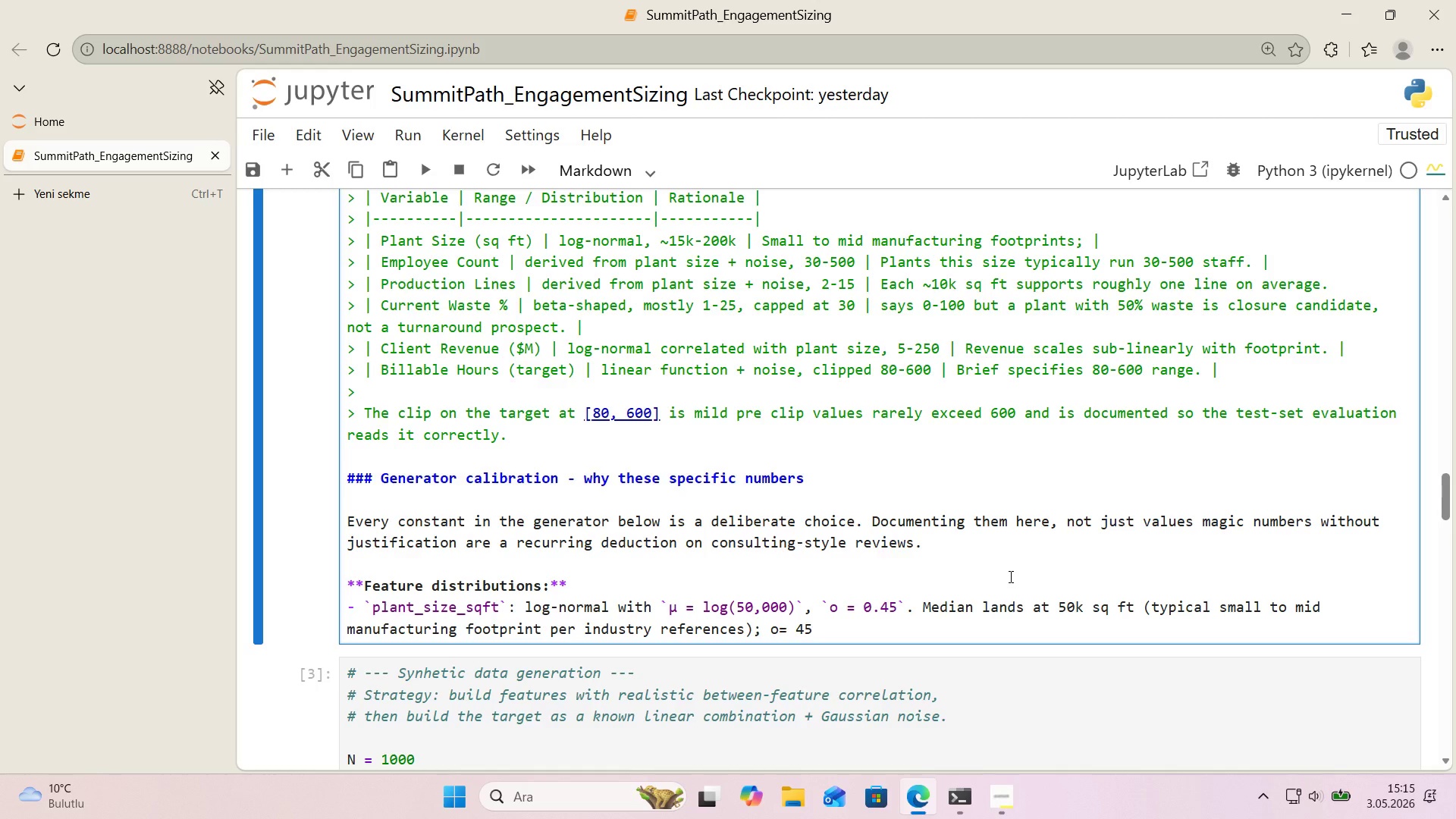 
key(ArrowLeft)
 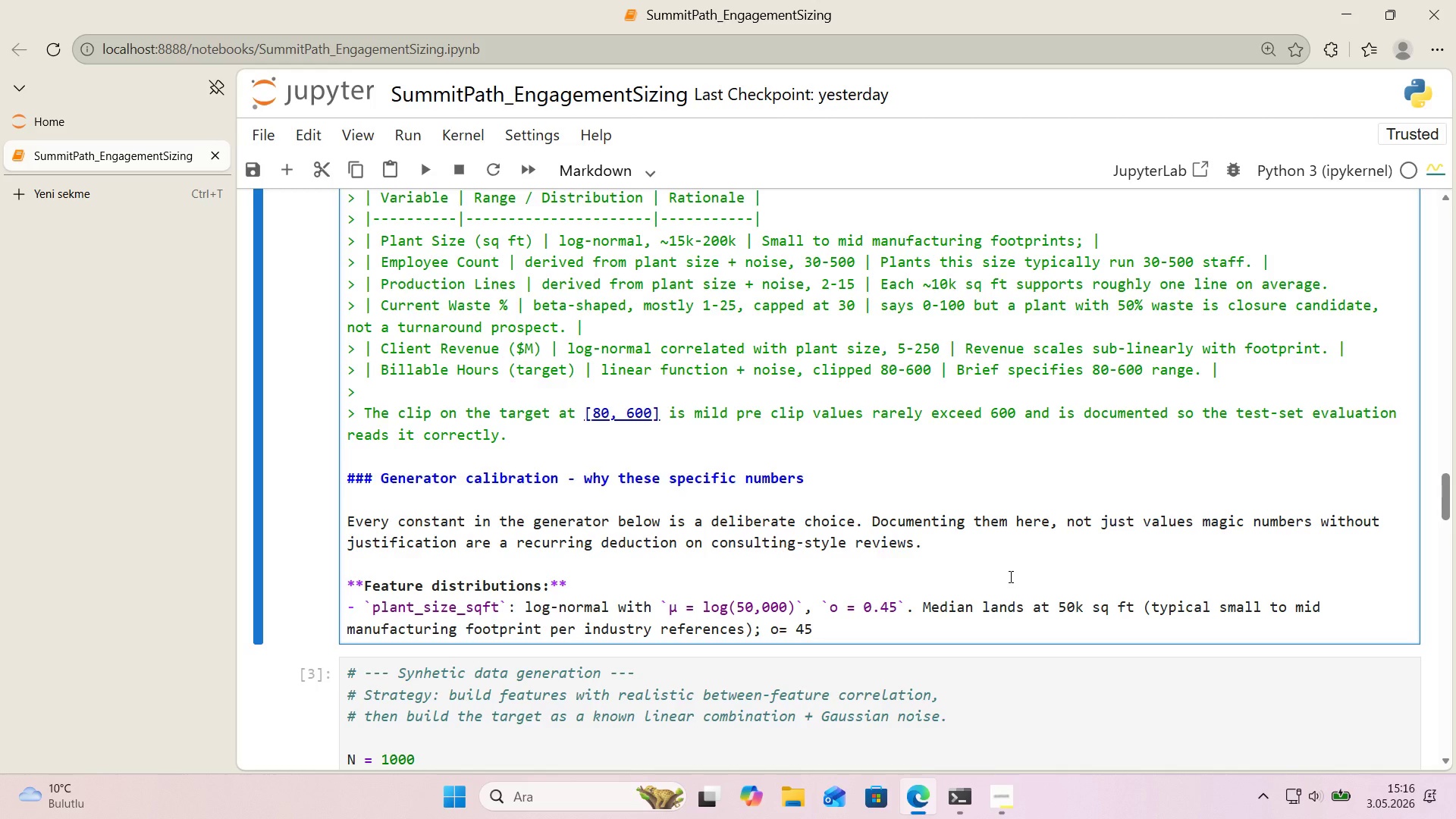 
key(0)
 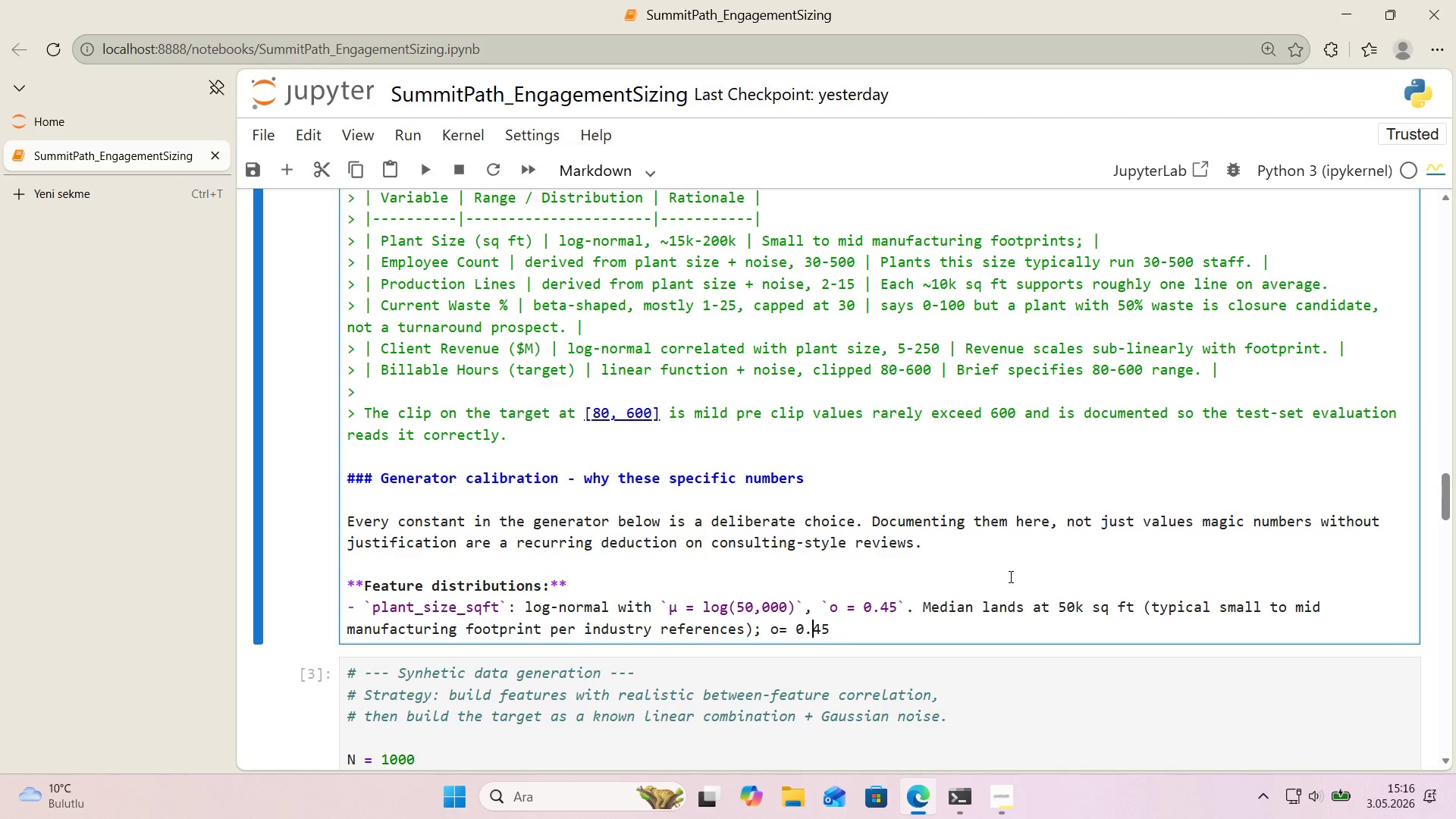 
key(Period)
 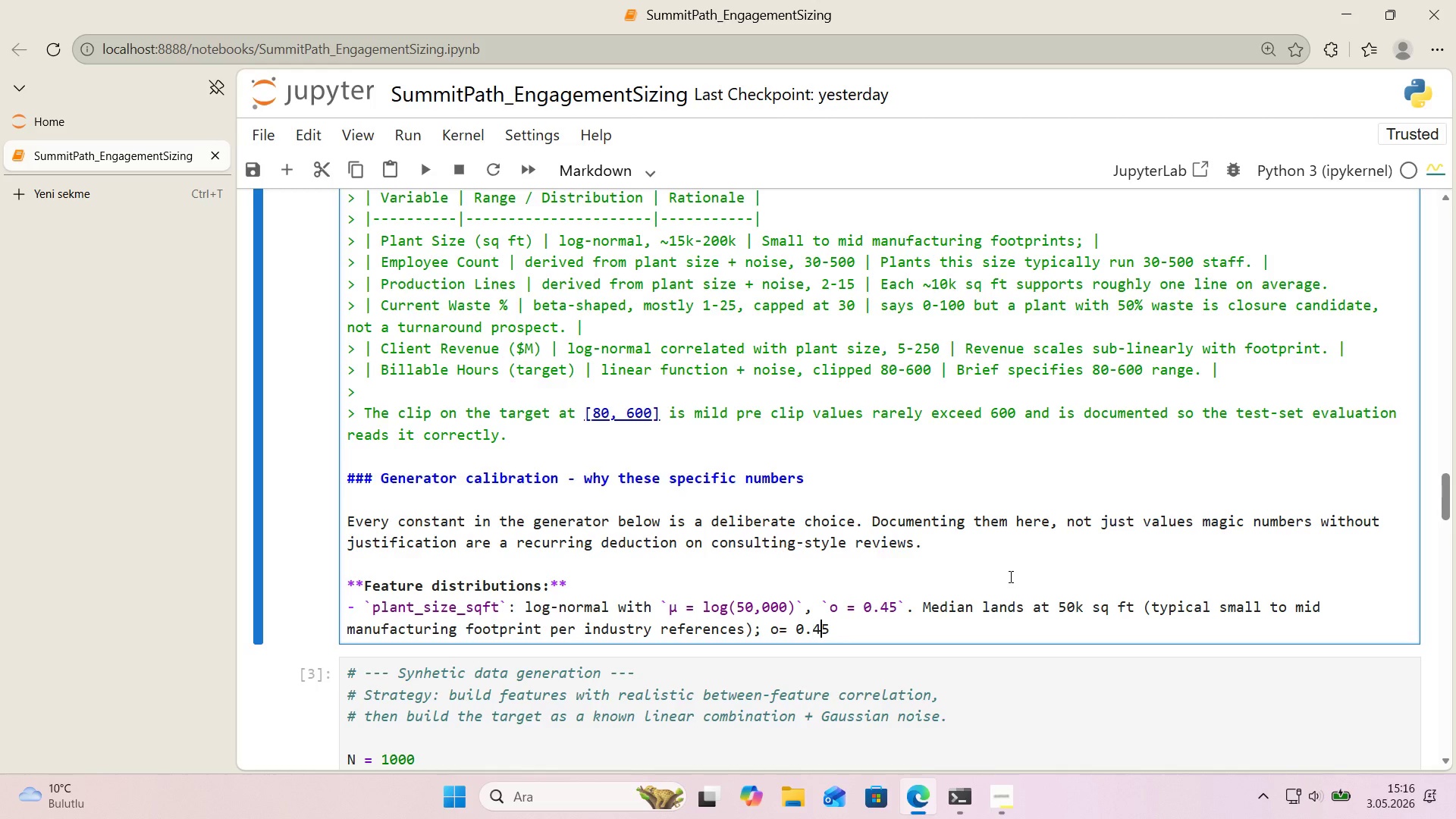 
key(ArrowRight)
 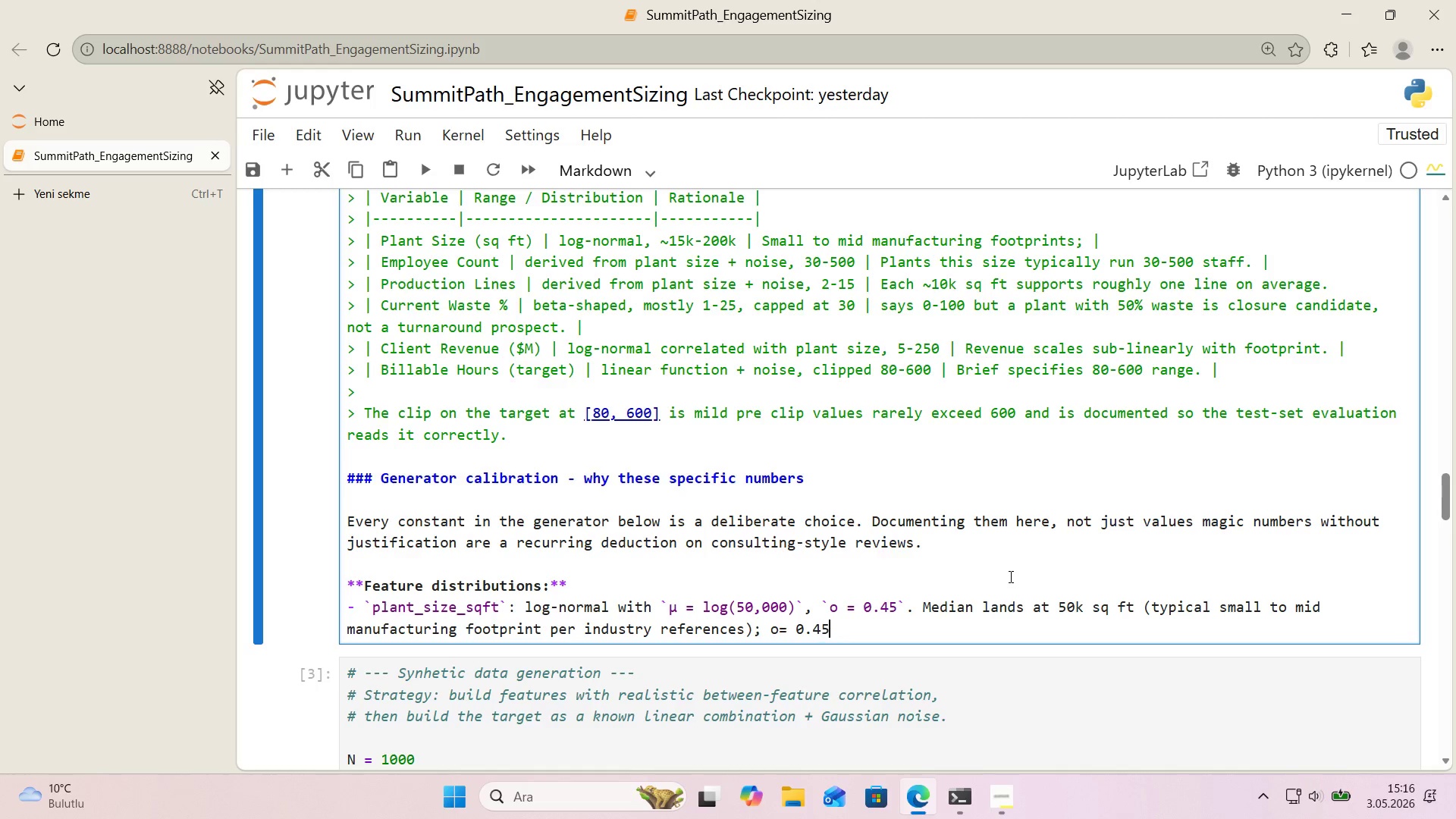 
key(ArrowRight)
 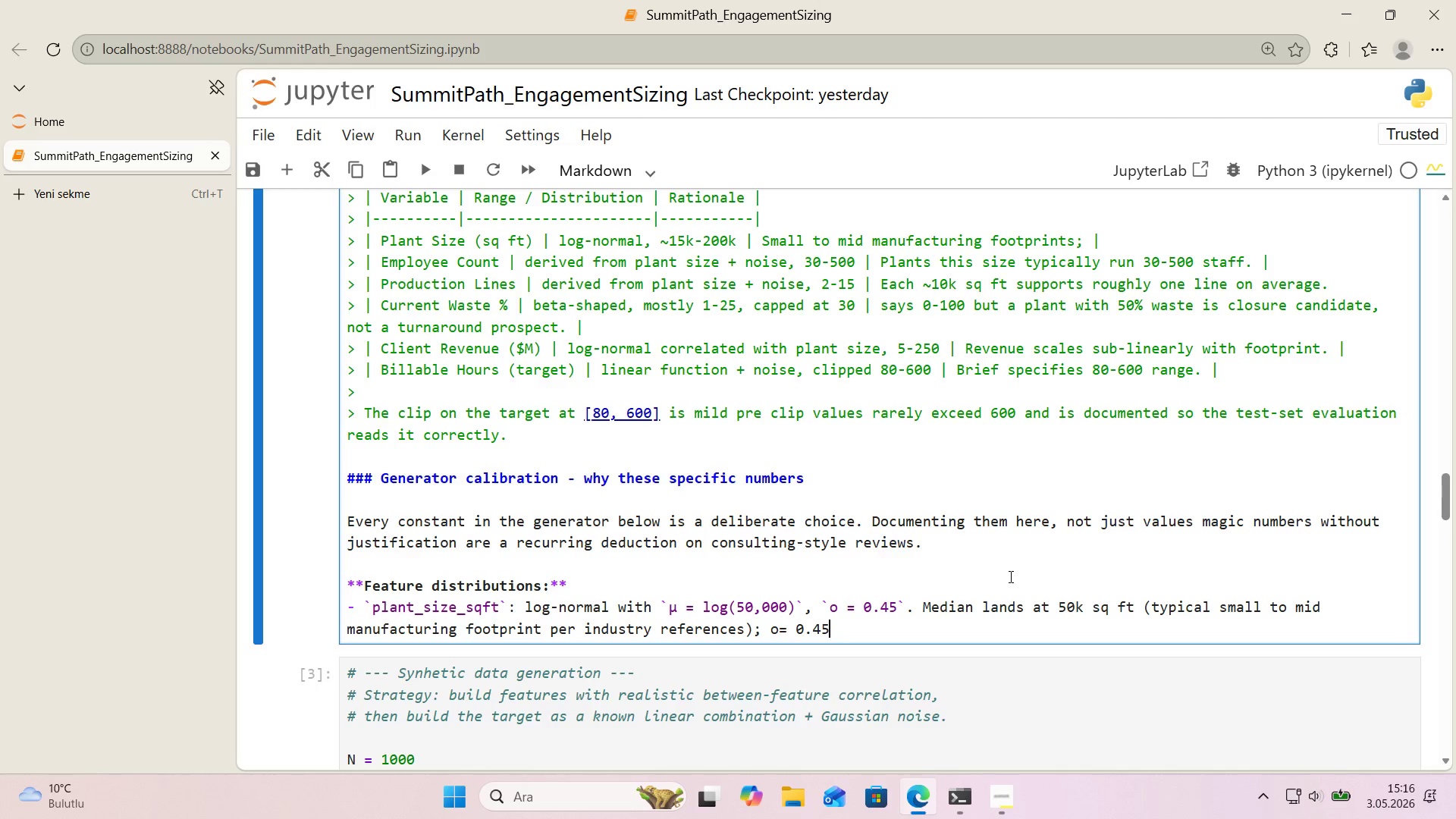 
type( keeps )
 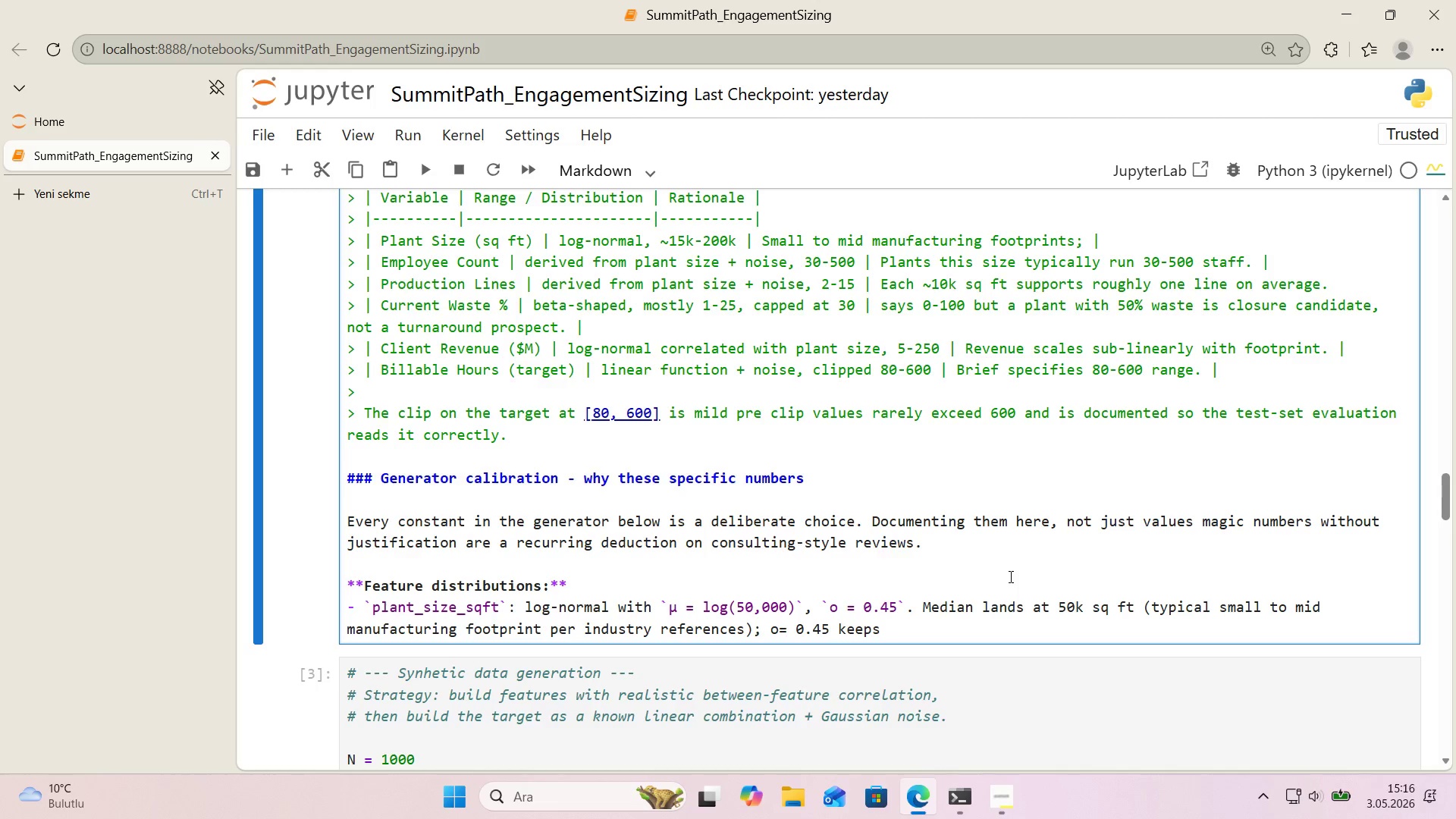 
key(Alt+Control+BracketRight)
 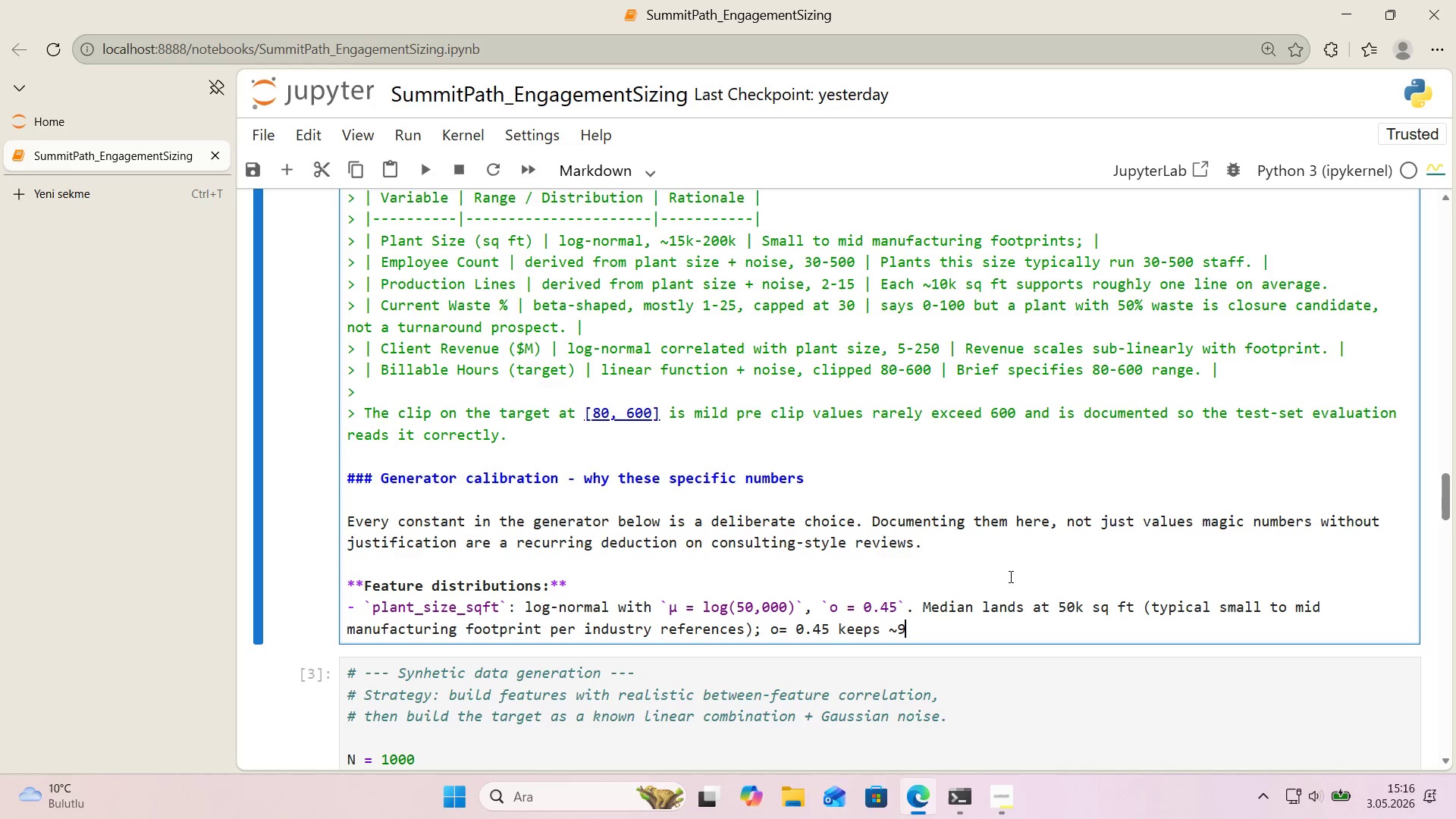 
type(95% of values 'ns'de 20k-125k, well w'th'n the 15k-200k)
 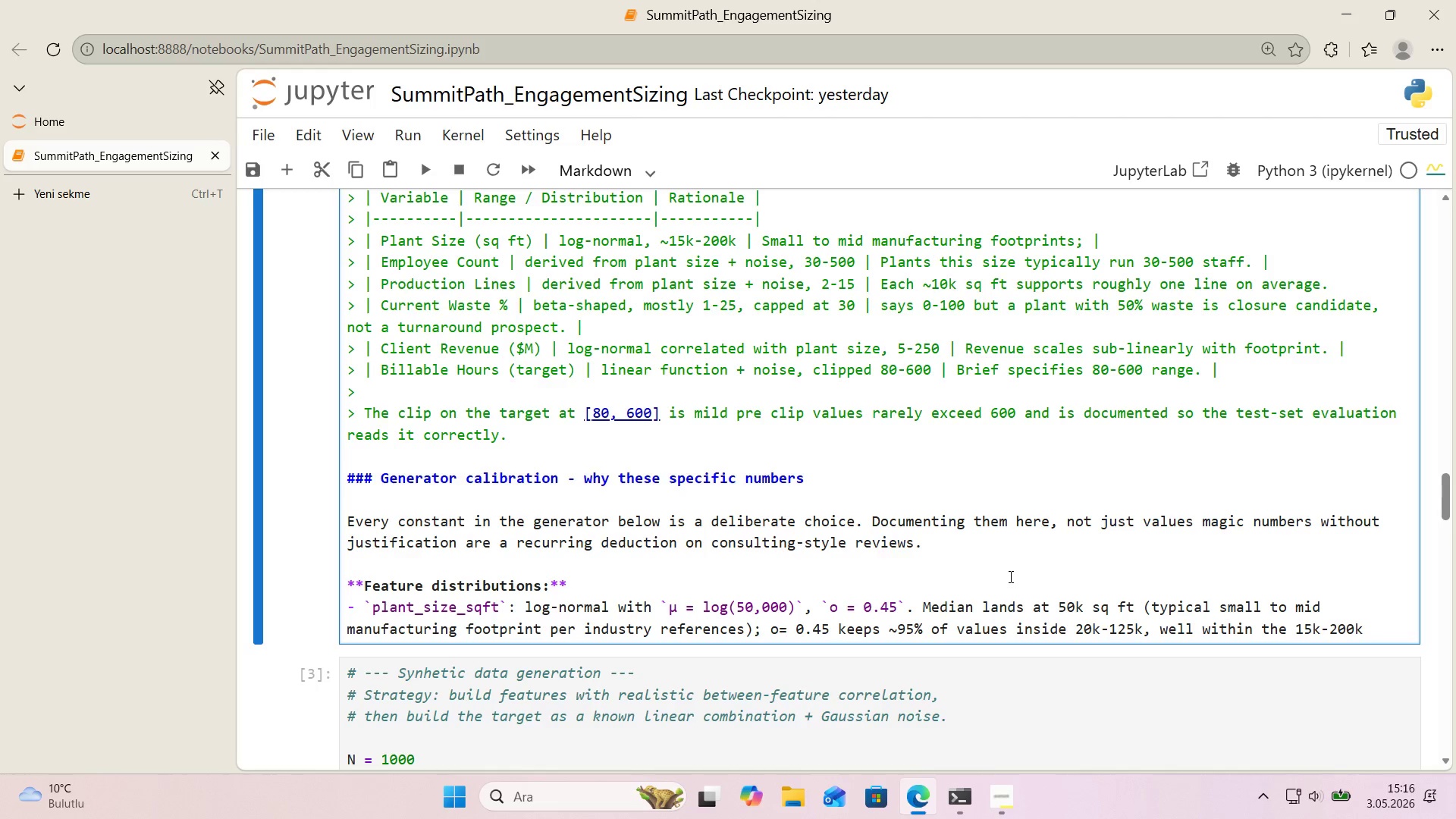 
type( opera')
key(Backspace)
type(t'ng envelope w't)
 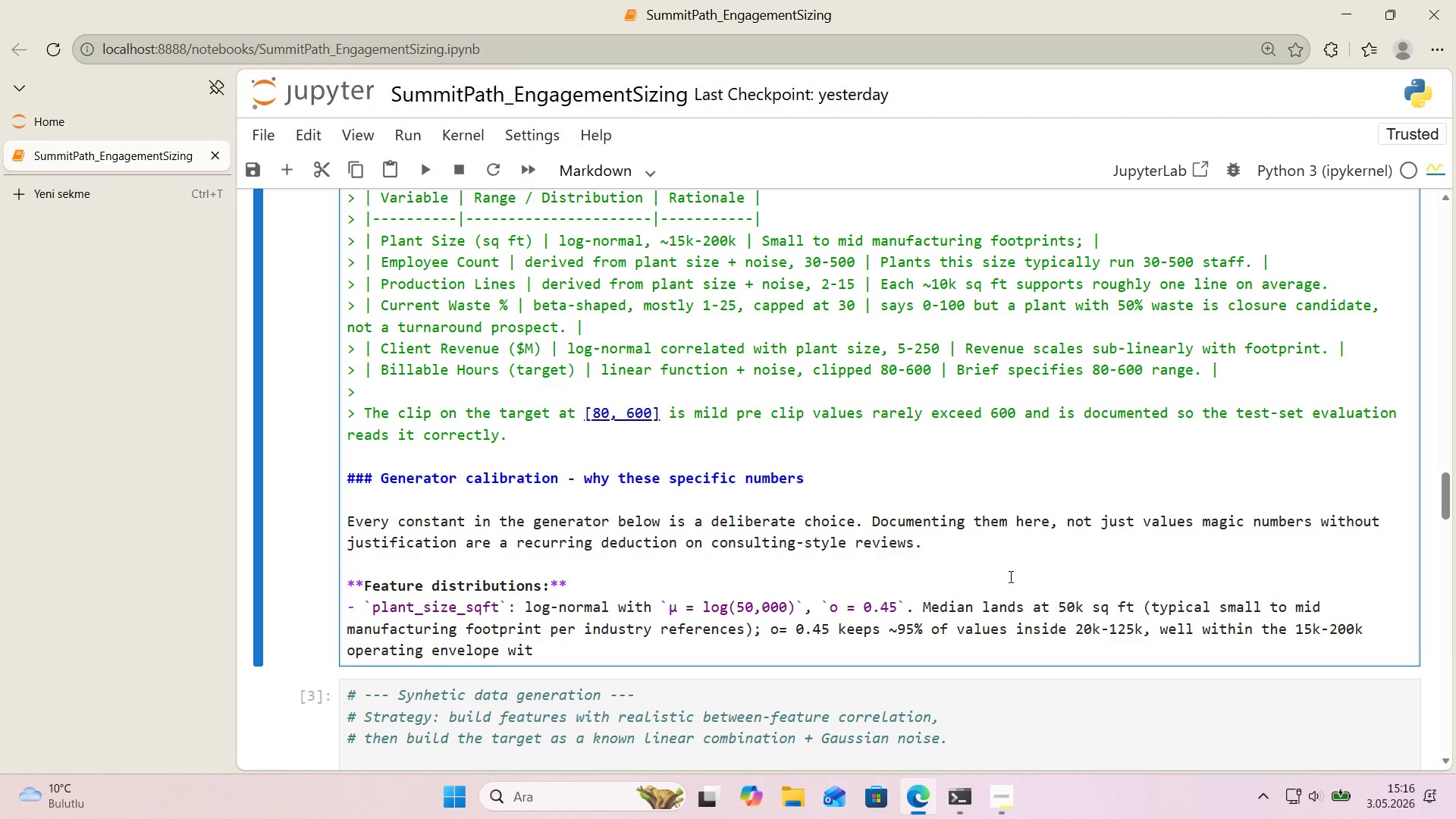 
wait(5.95)
 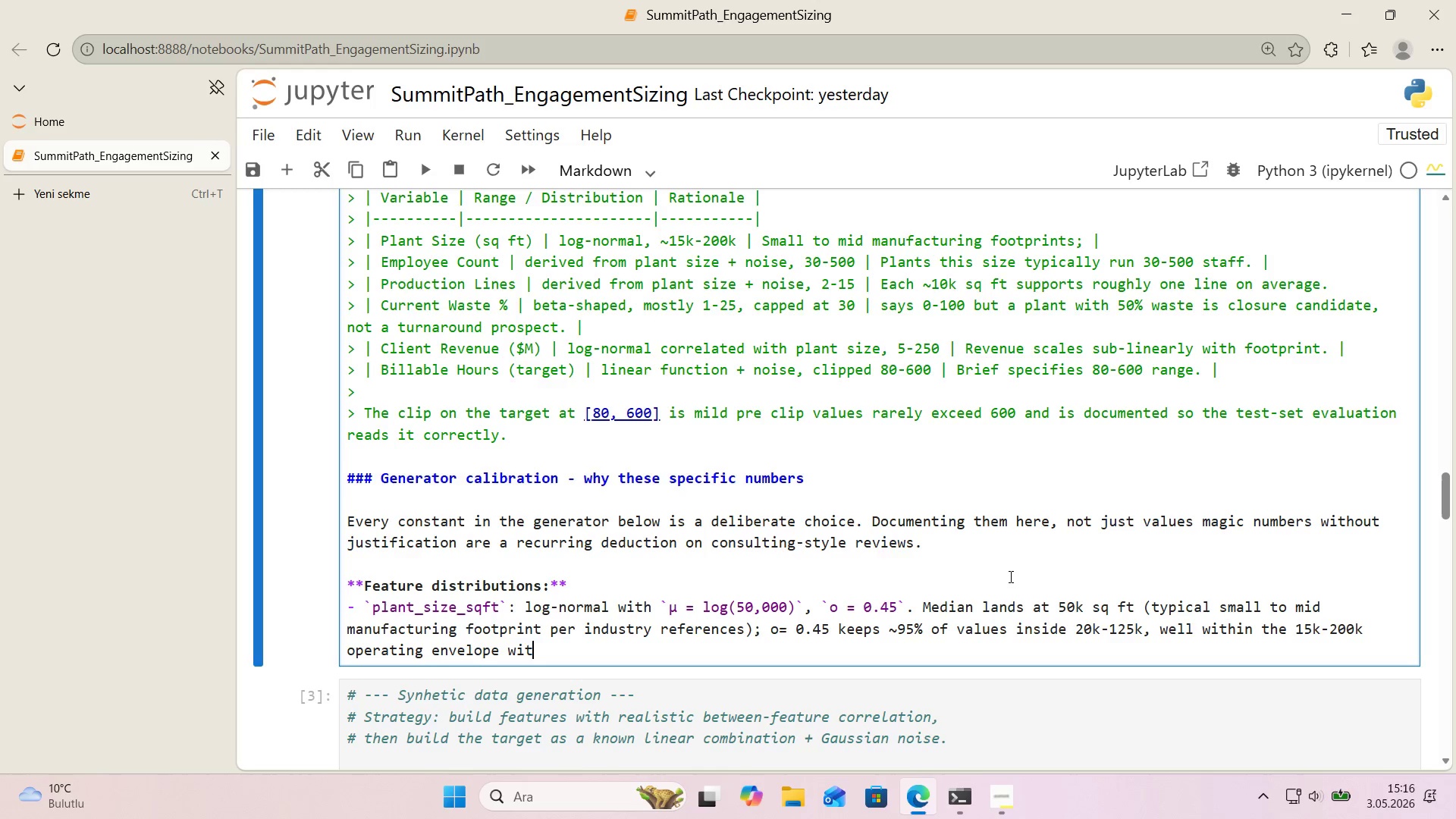 
type(hout p'l'ng massa )
key(Backspace)
key(Backspace)
type( at the cl'p edges.)
 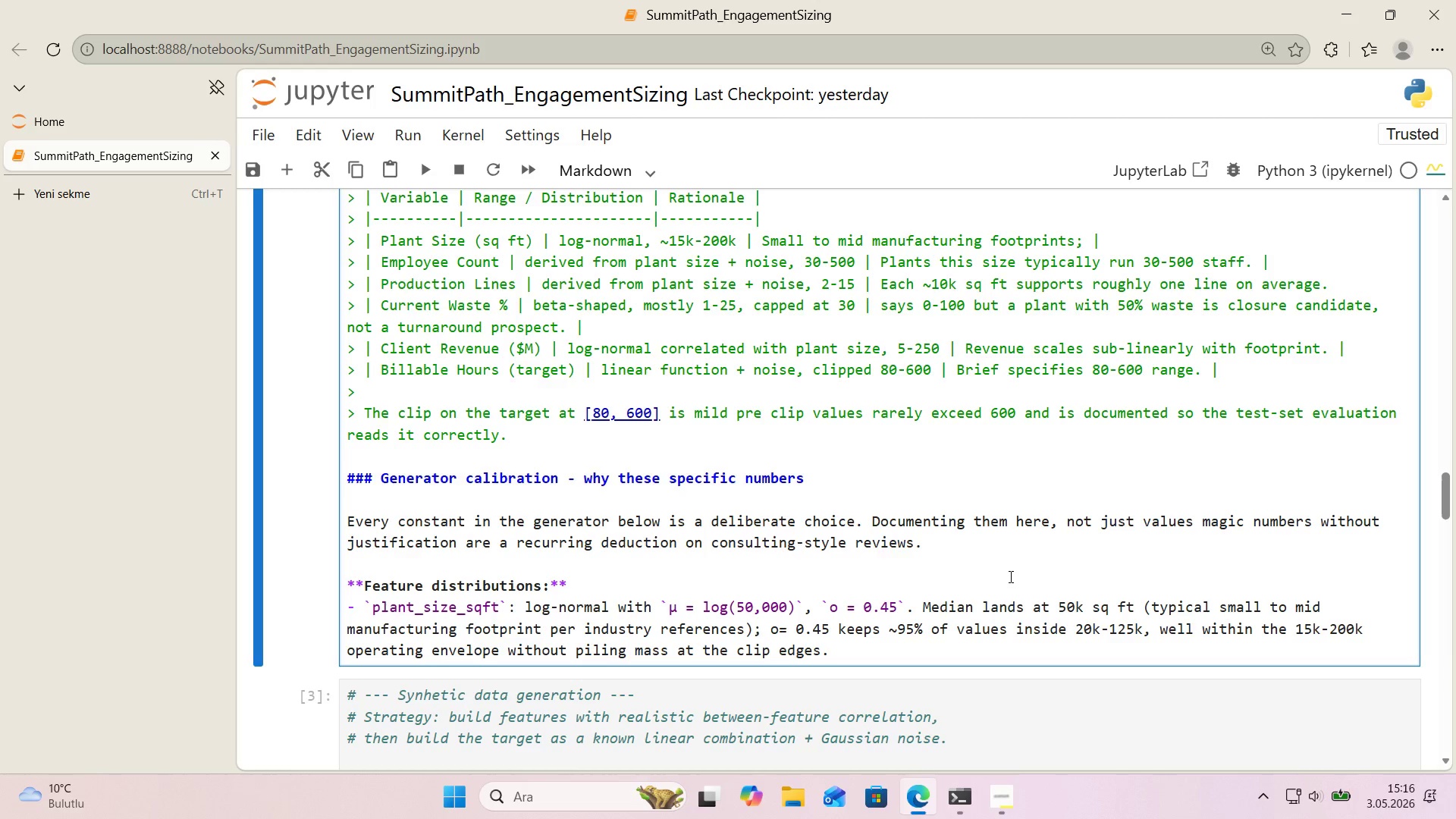 
key(Enter)
 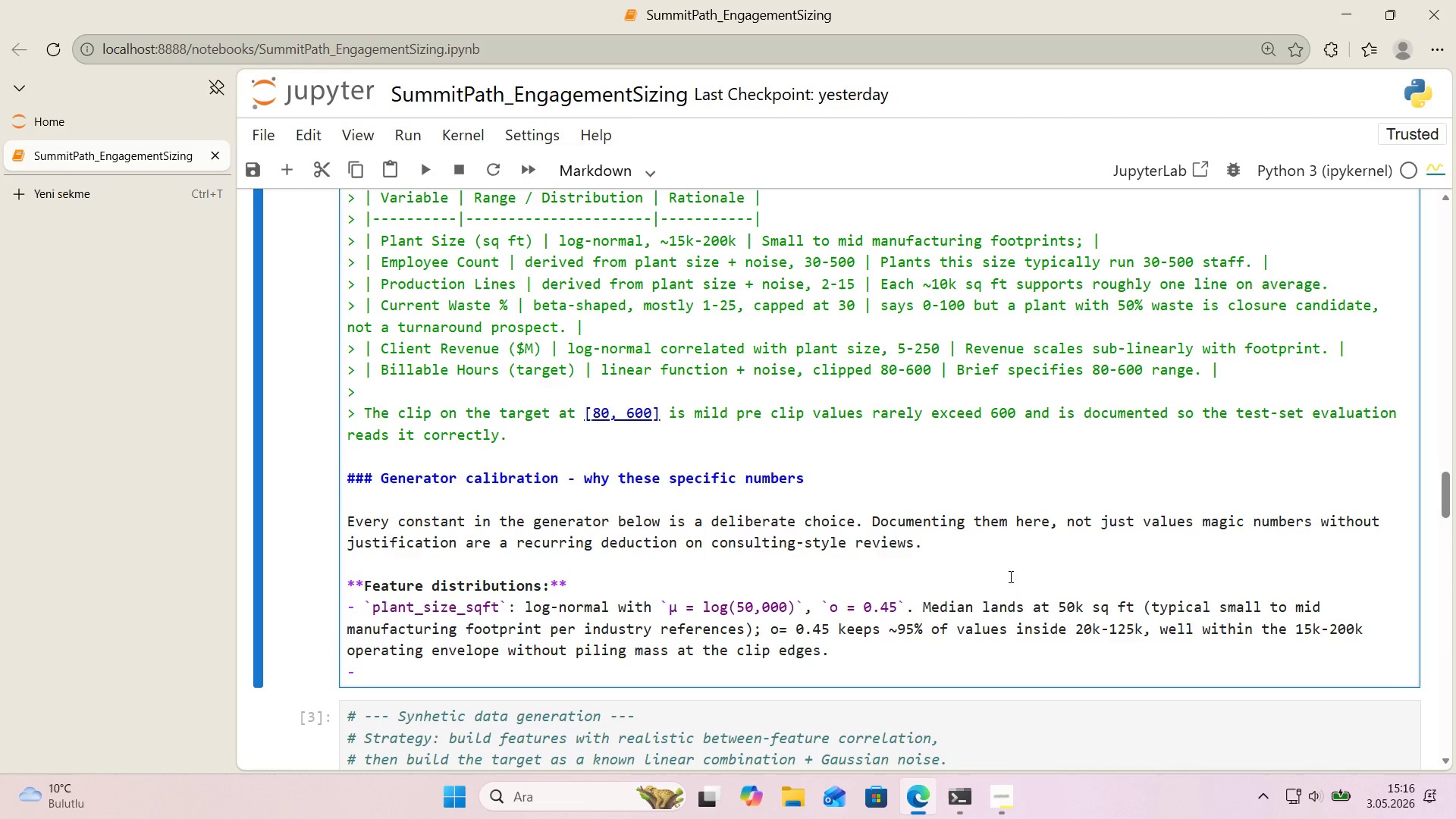 
key(Alt+Control+Comma)
 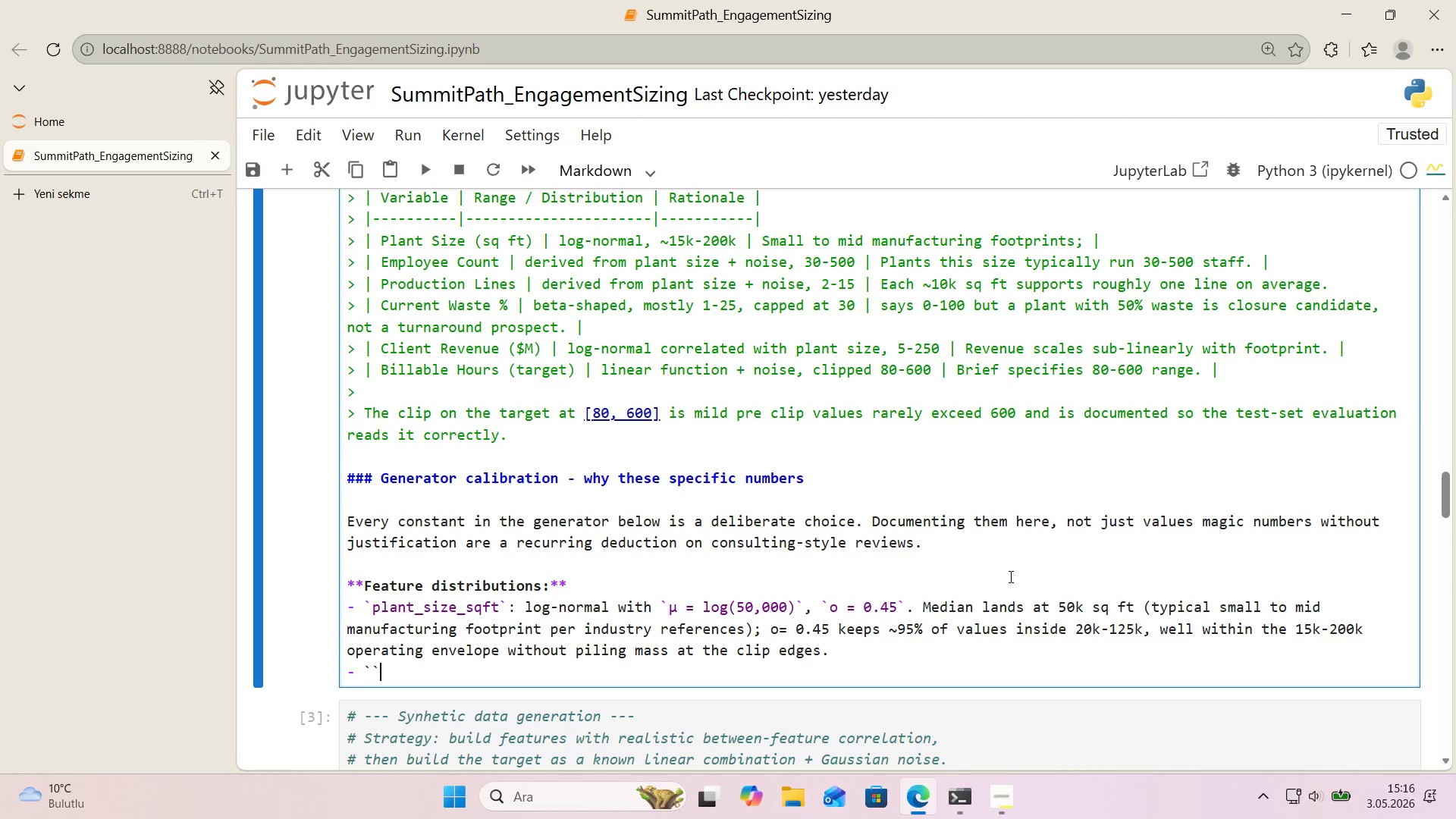 
key(Alt+Control+Comma)
 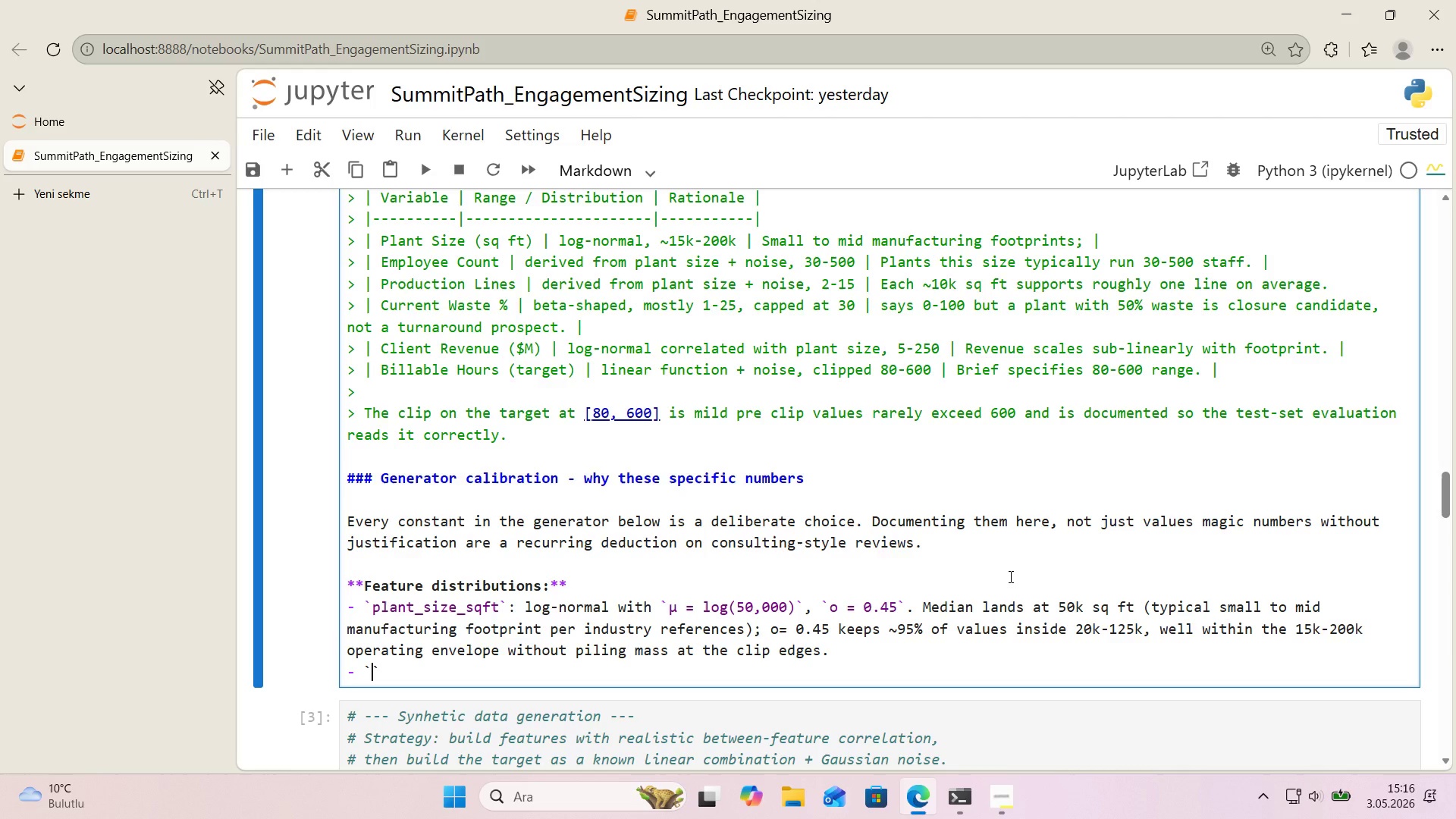 
key(ArrowLeft)
 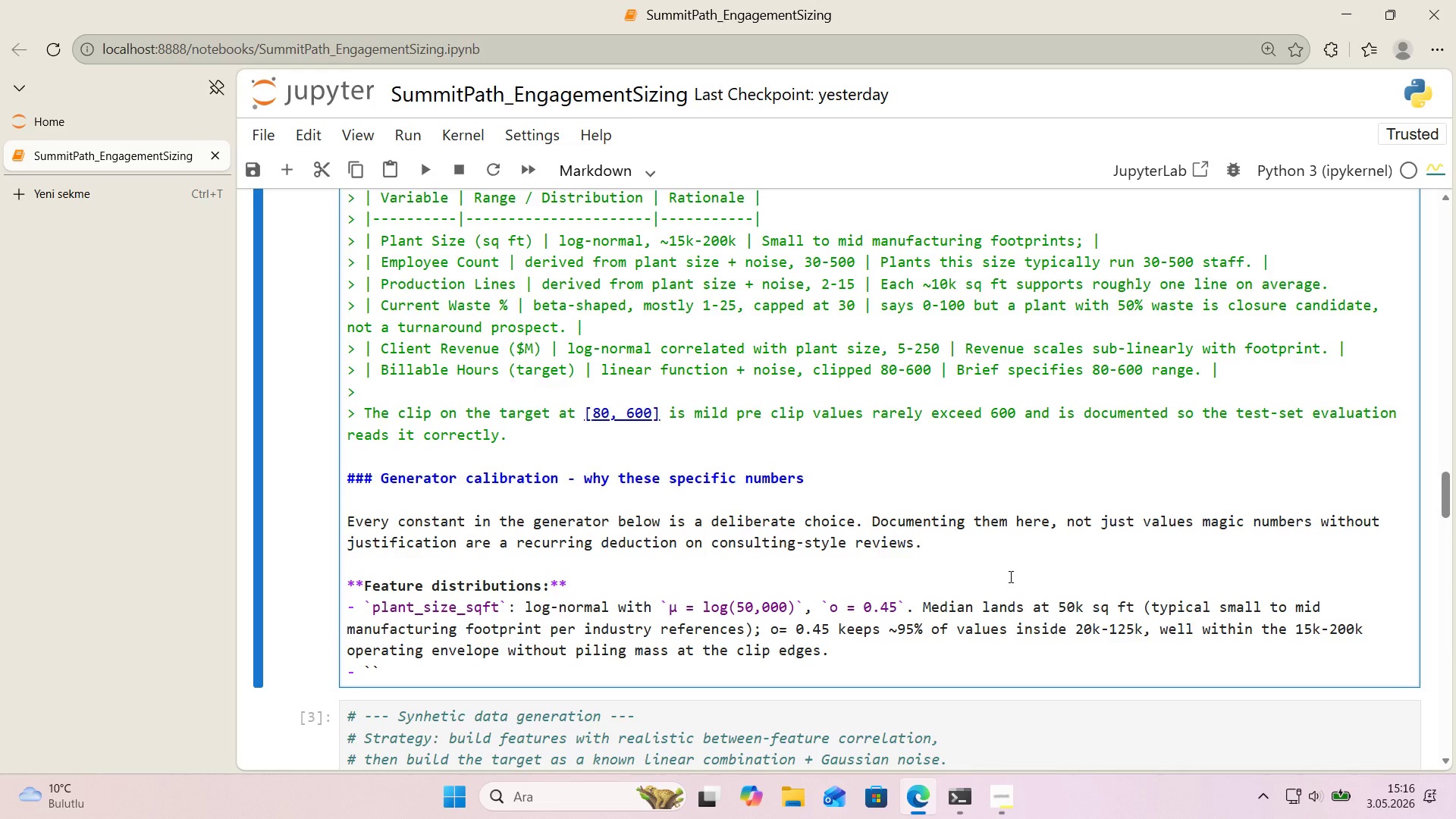 
type(wwmplo)
key(Backspace)
key(Backspace)
key(Backspace)
key(Backspace)
key(Backspace)
key(Backspace)
type(employee_count)
 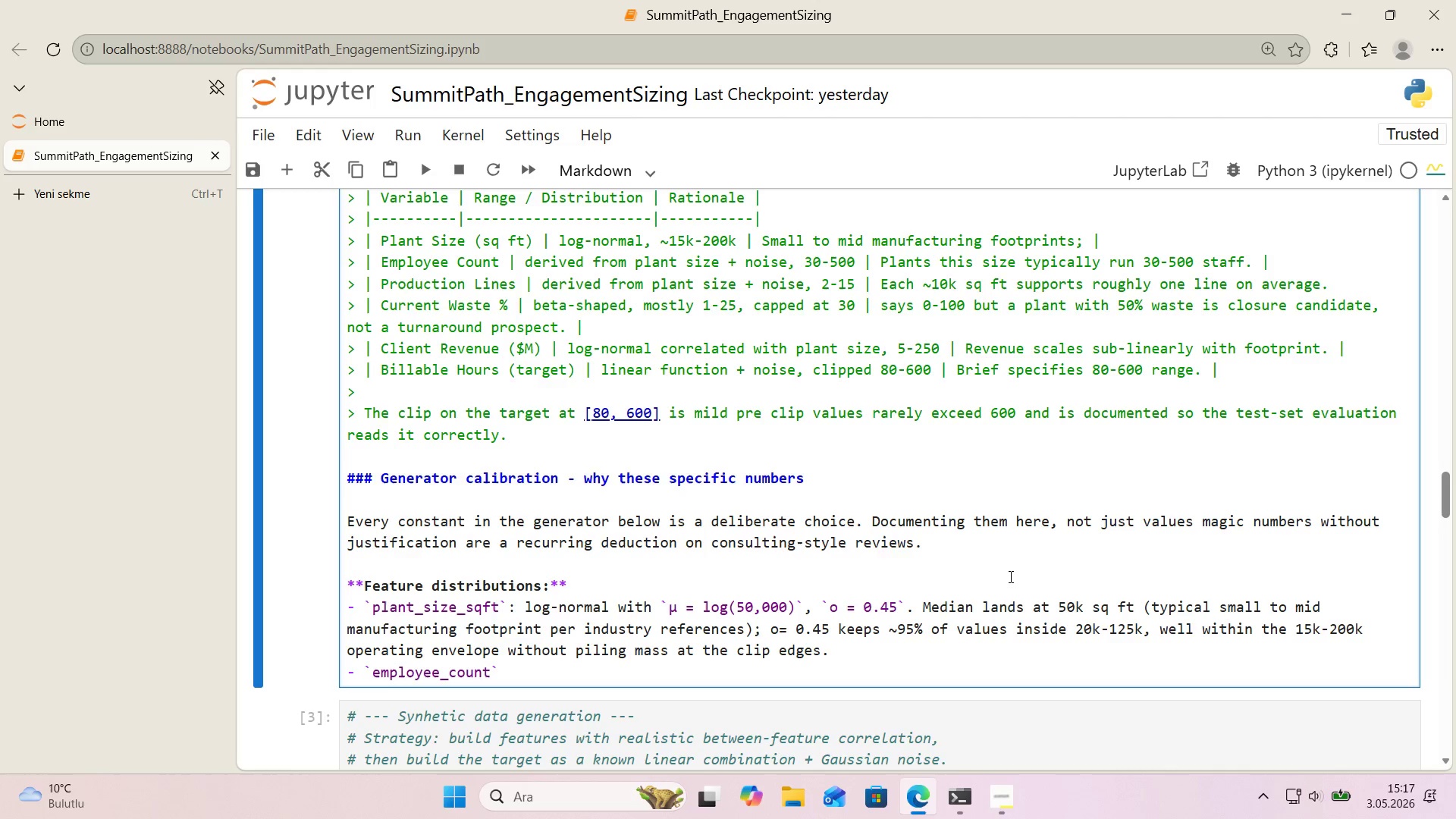 
key(ArrowRight)
 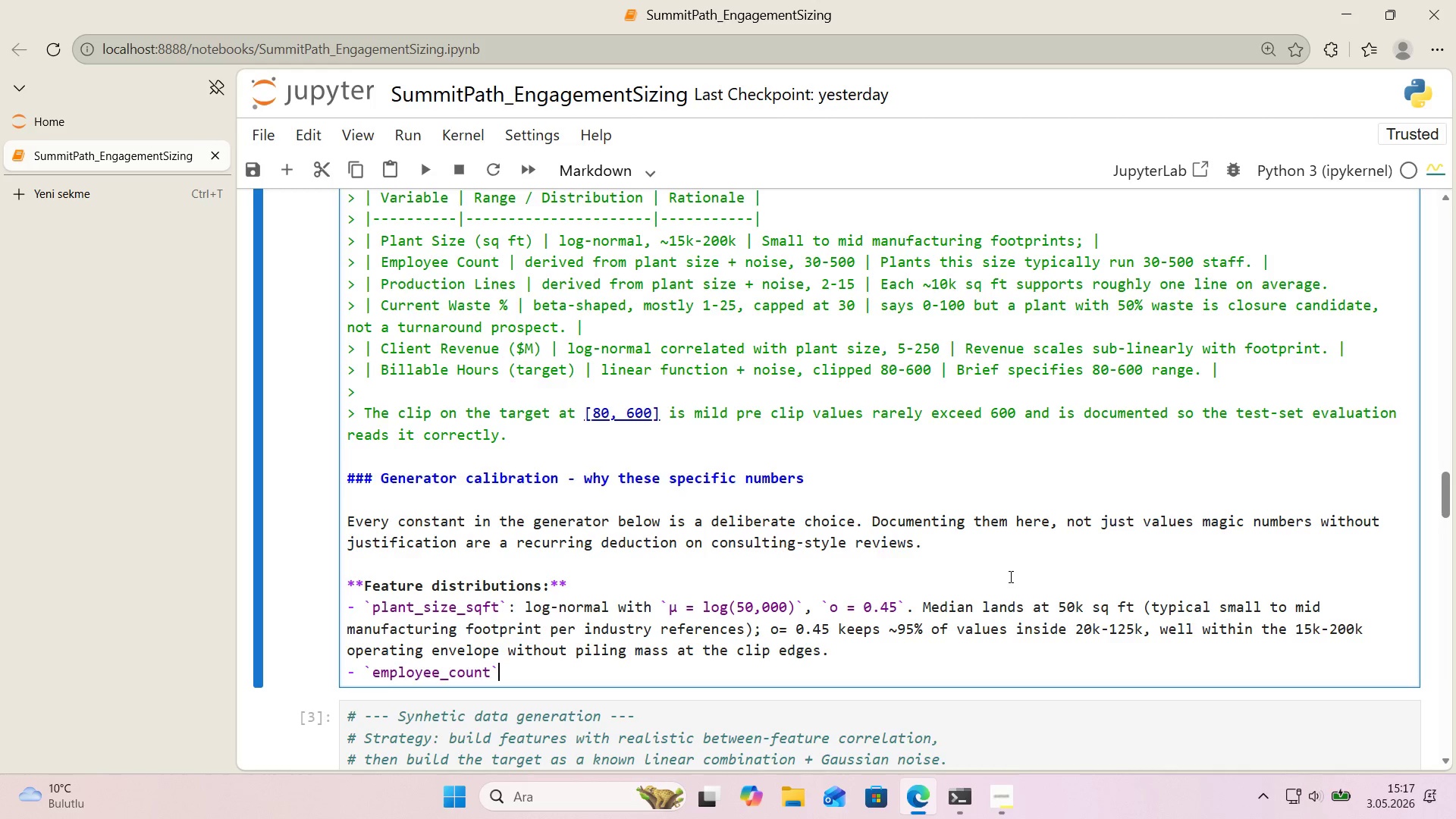 
type(> der'ved as )
 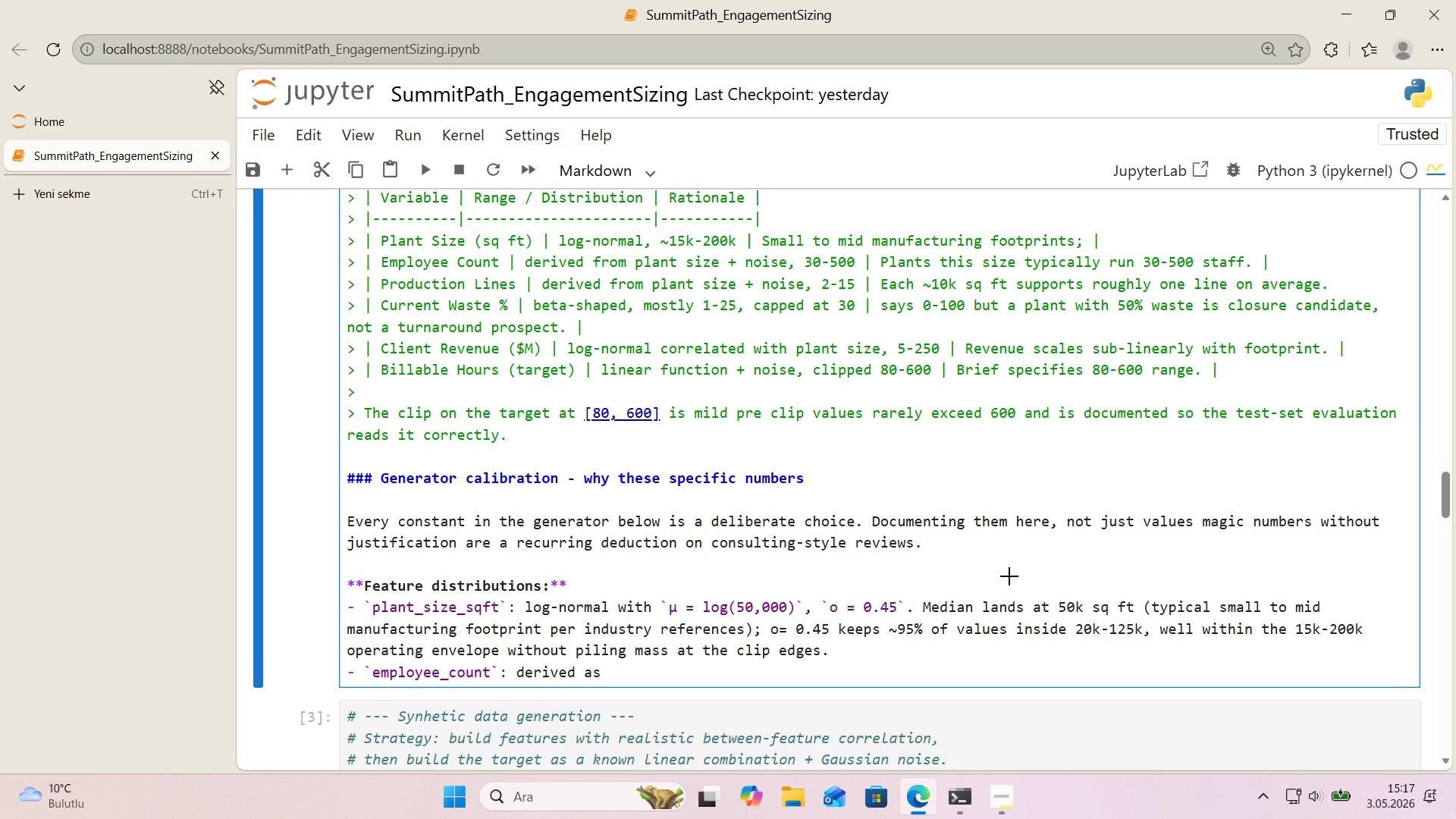 
key(Alt+Control+Comma)
 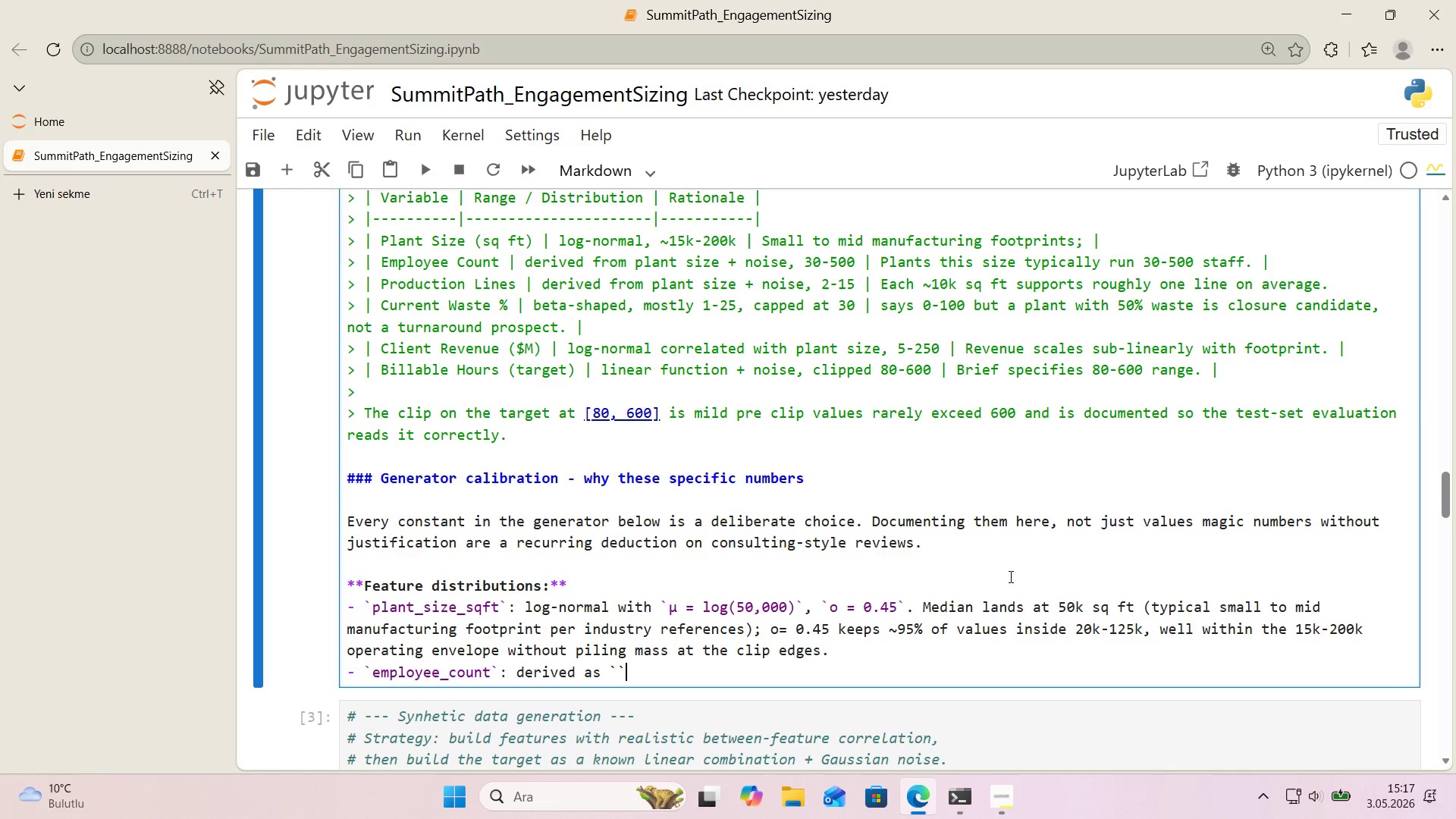 
key(Alt+Control+Comma)
 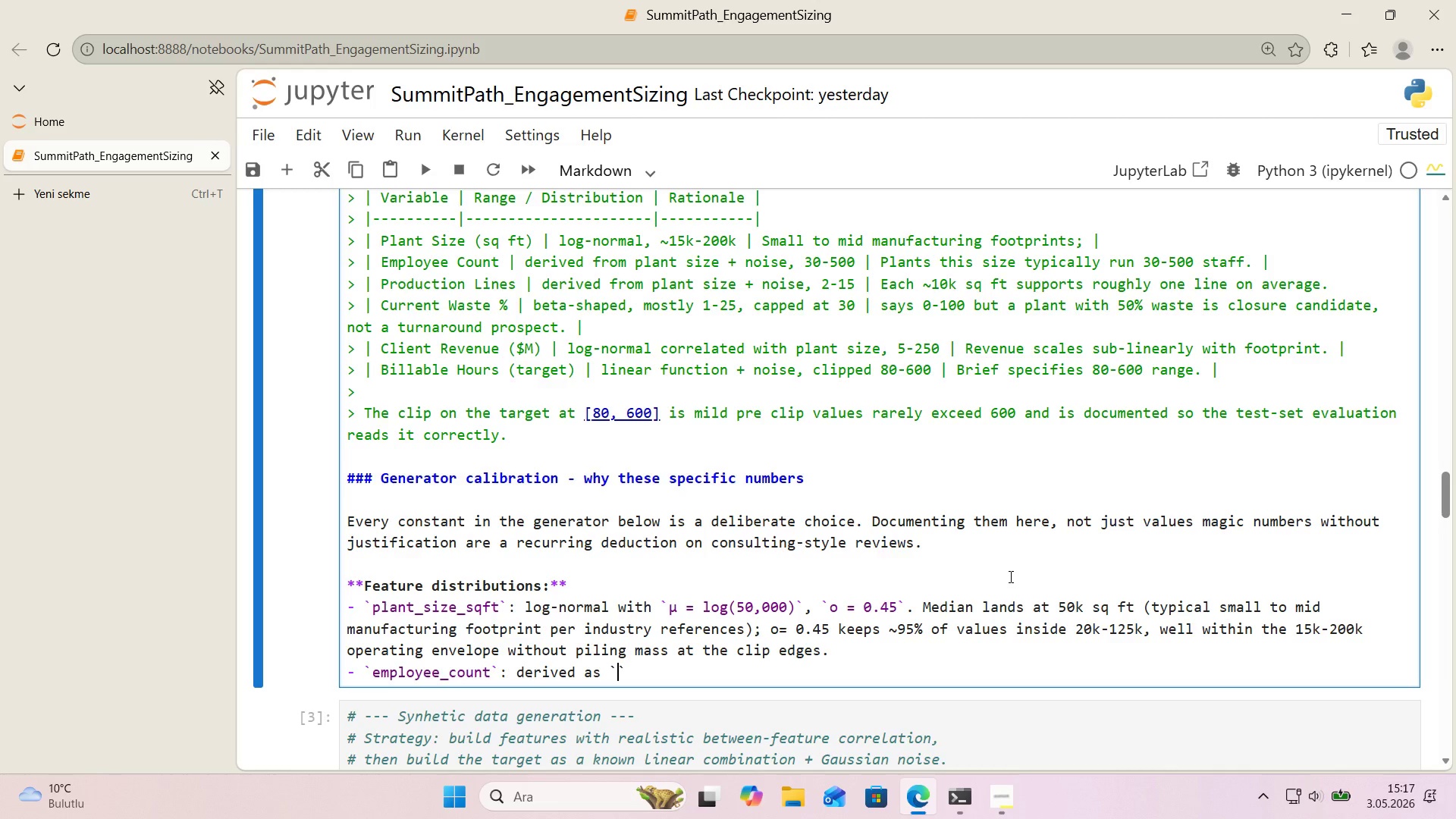 
key(ArrowLeft)
 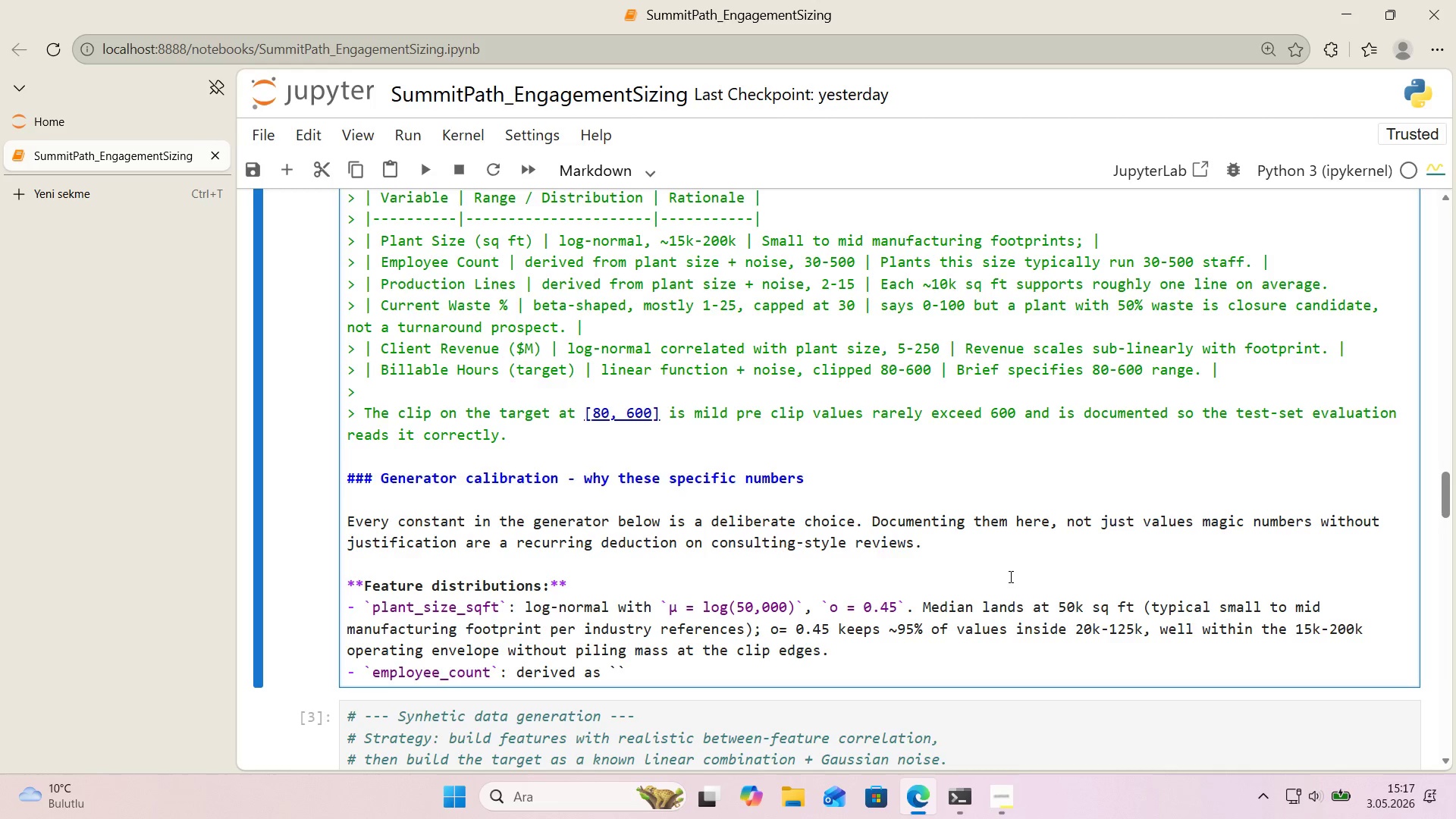 
type(pl)
 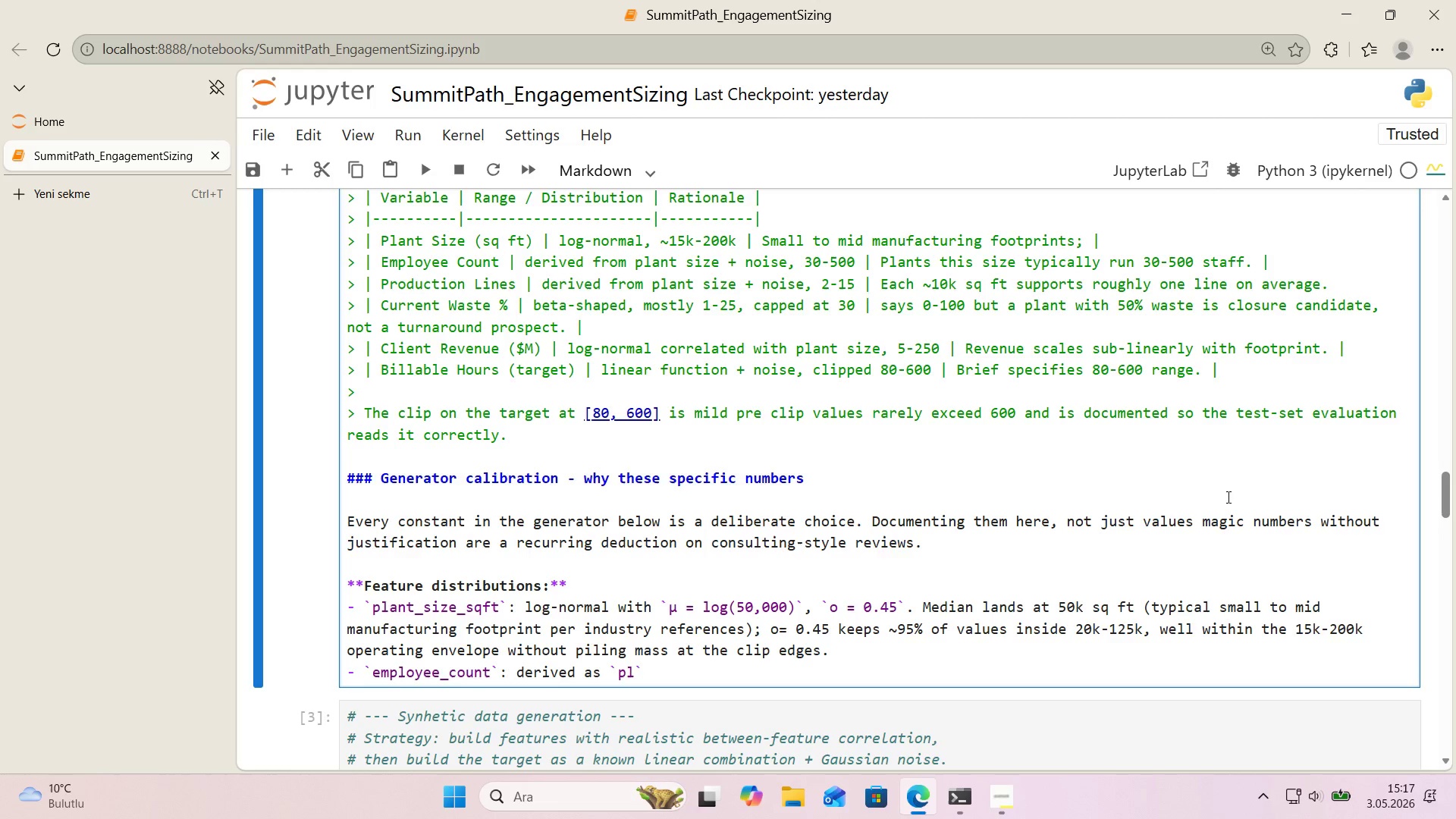 
scroll: coordinate [1166, 527], scroll_direction: down, amount: 1.0
 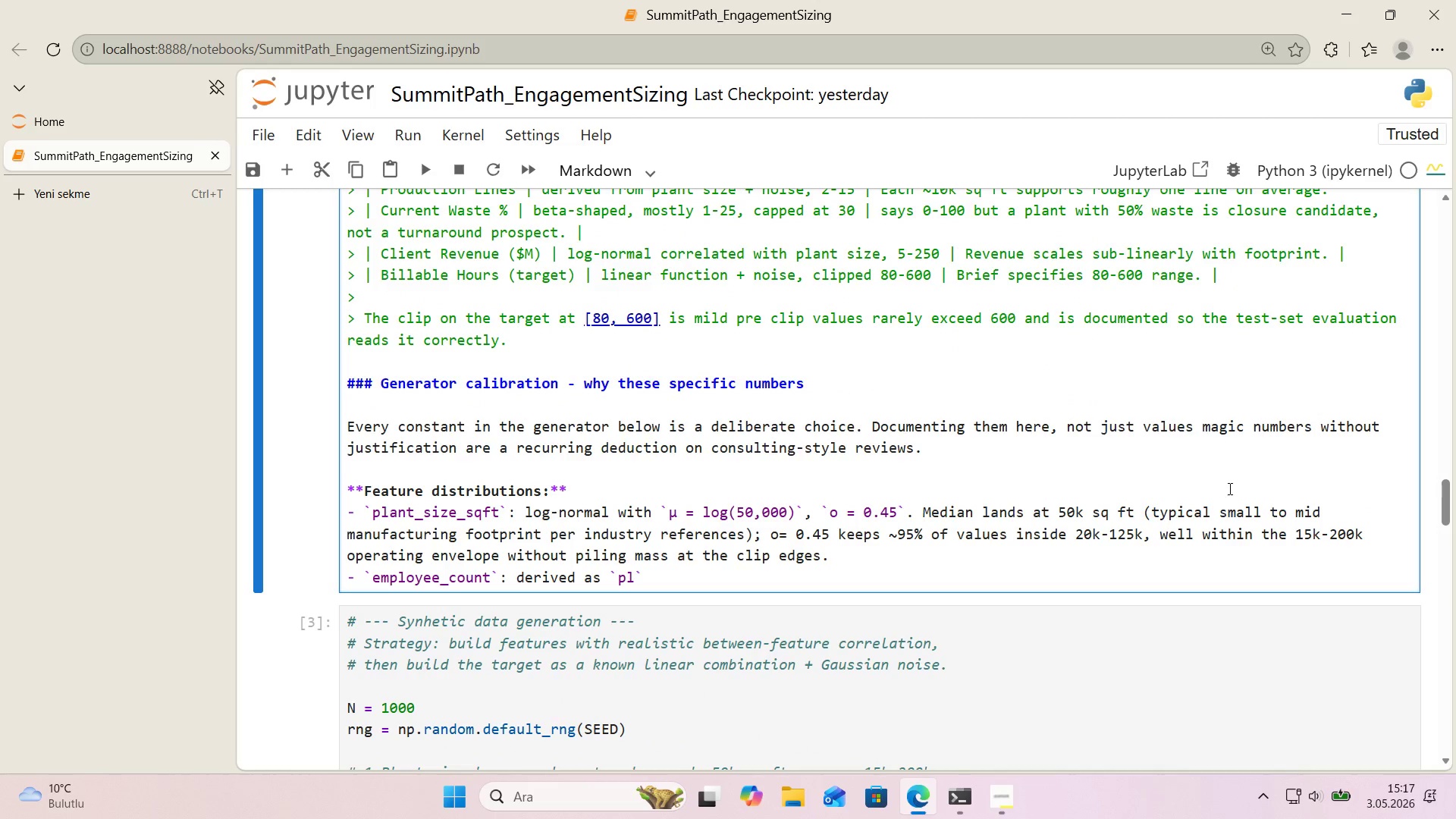 
type(ant_s'ze / 250)
 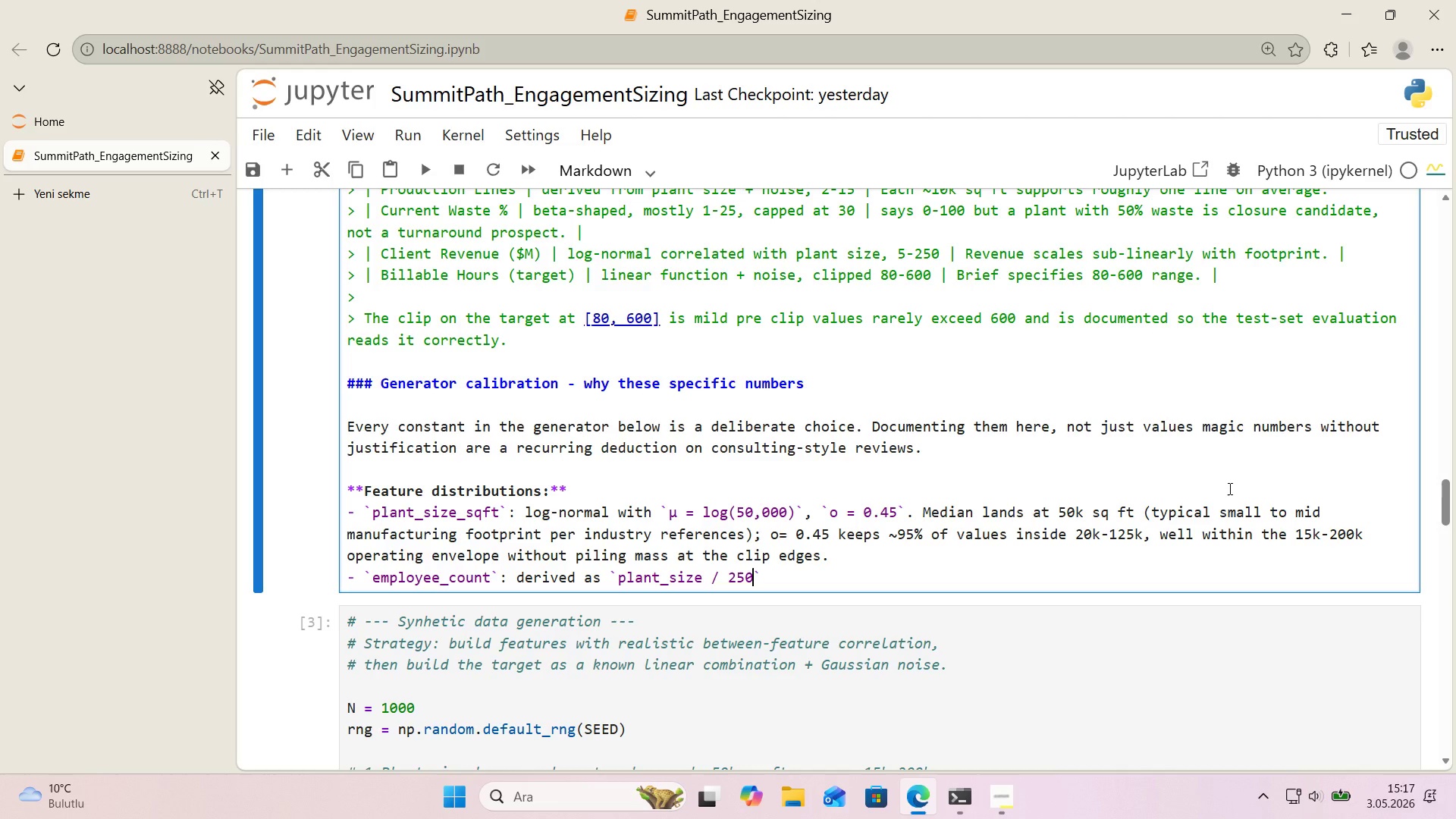 
key(ArrowRight)
 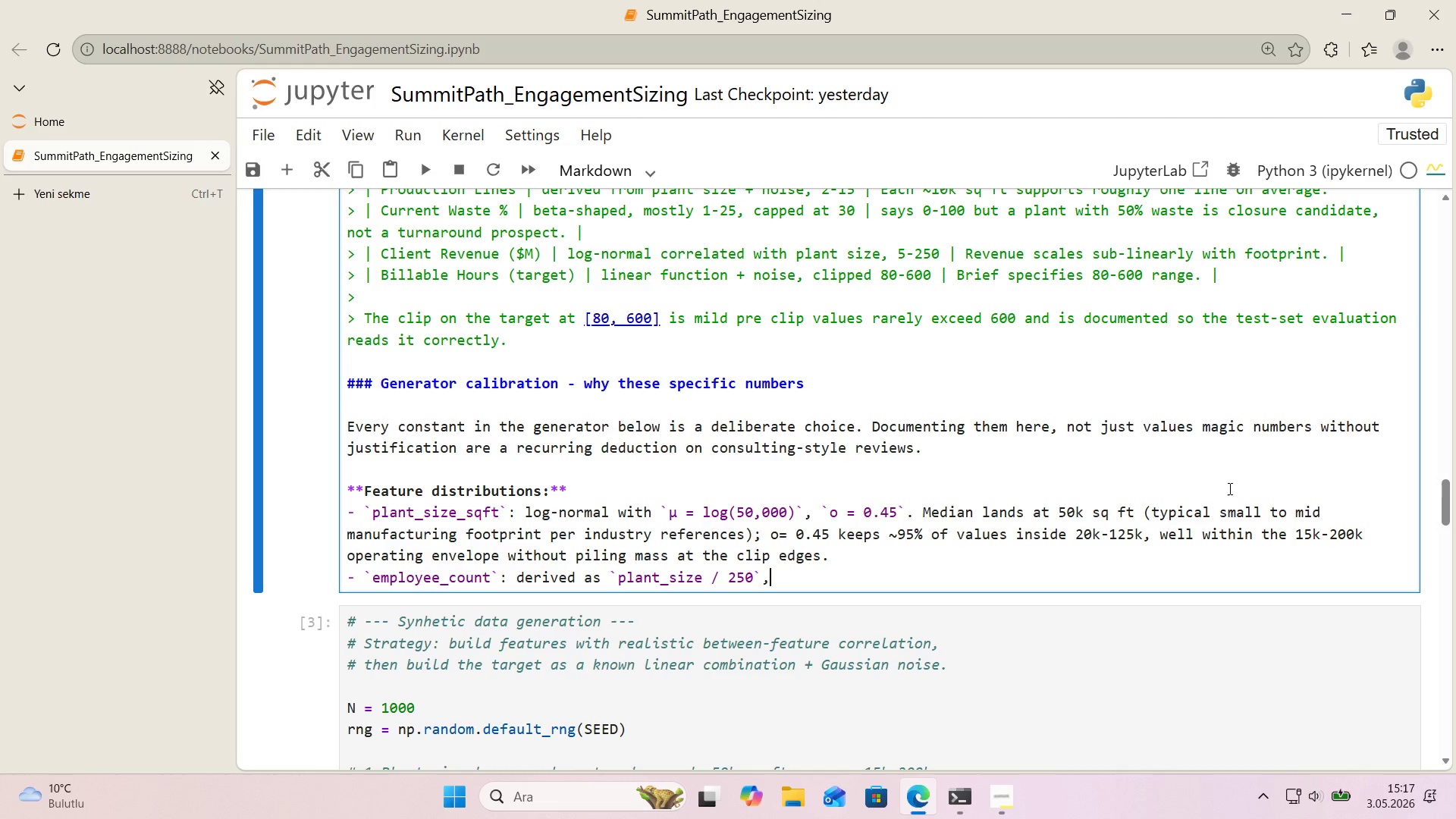 
type(, Gauss'an no'se o ) 25. The )
 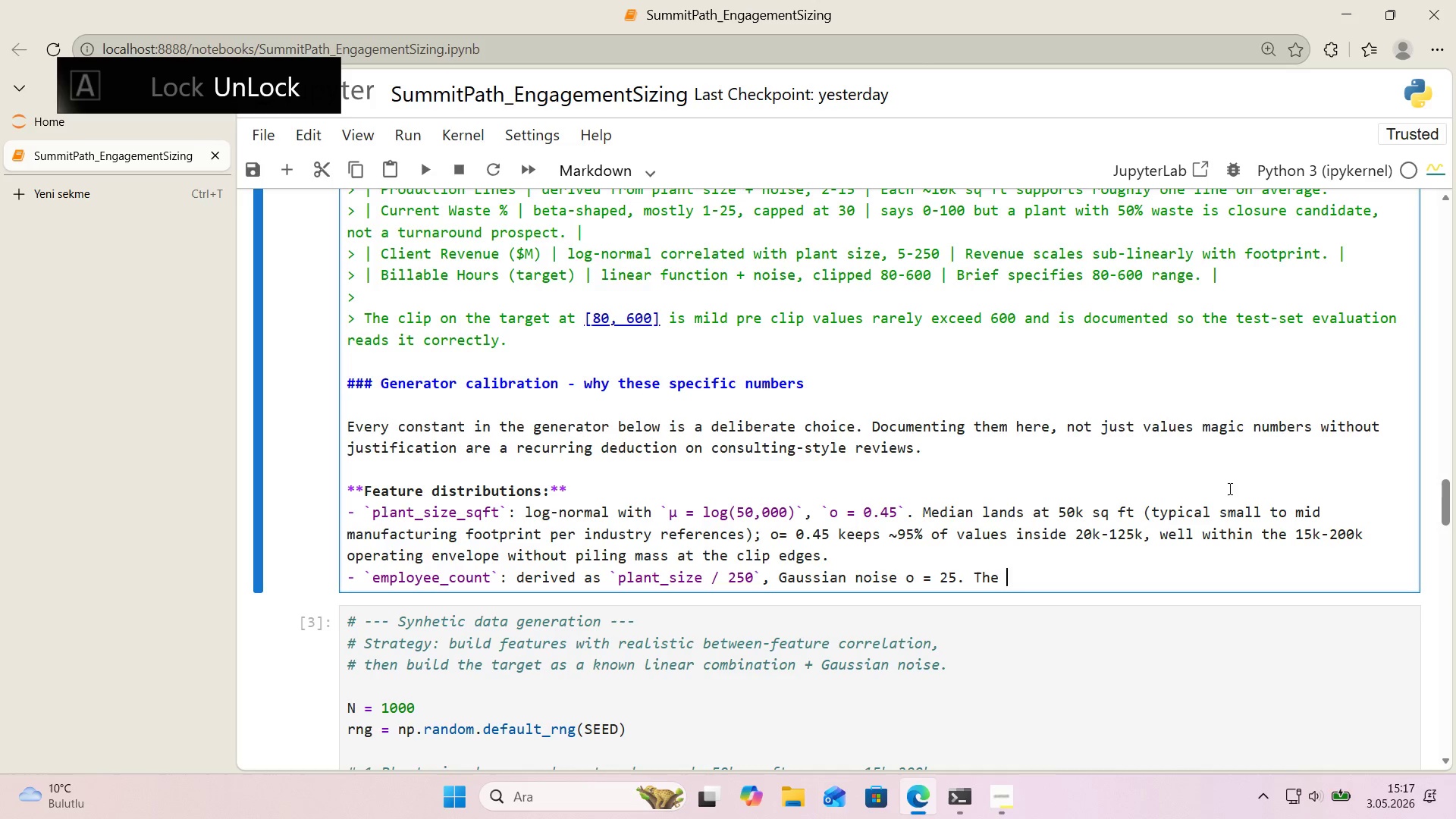 
key(Control+ControlLeft)
 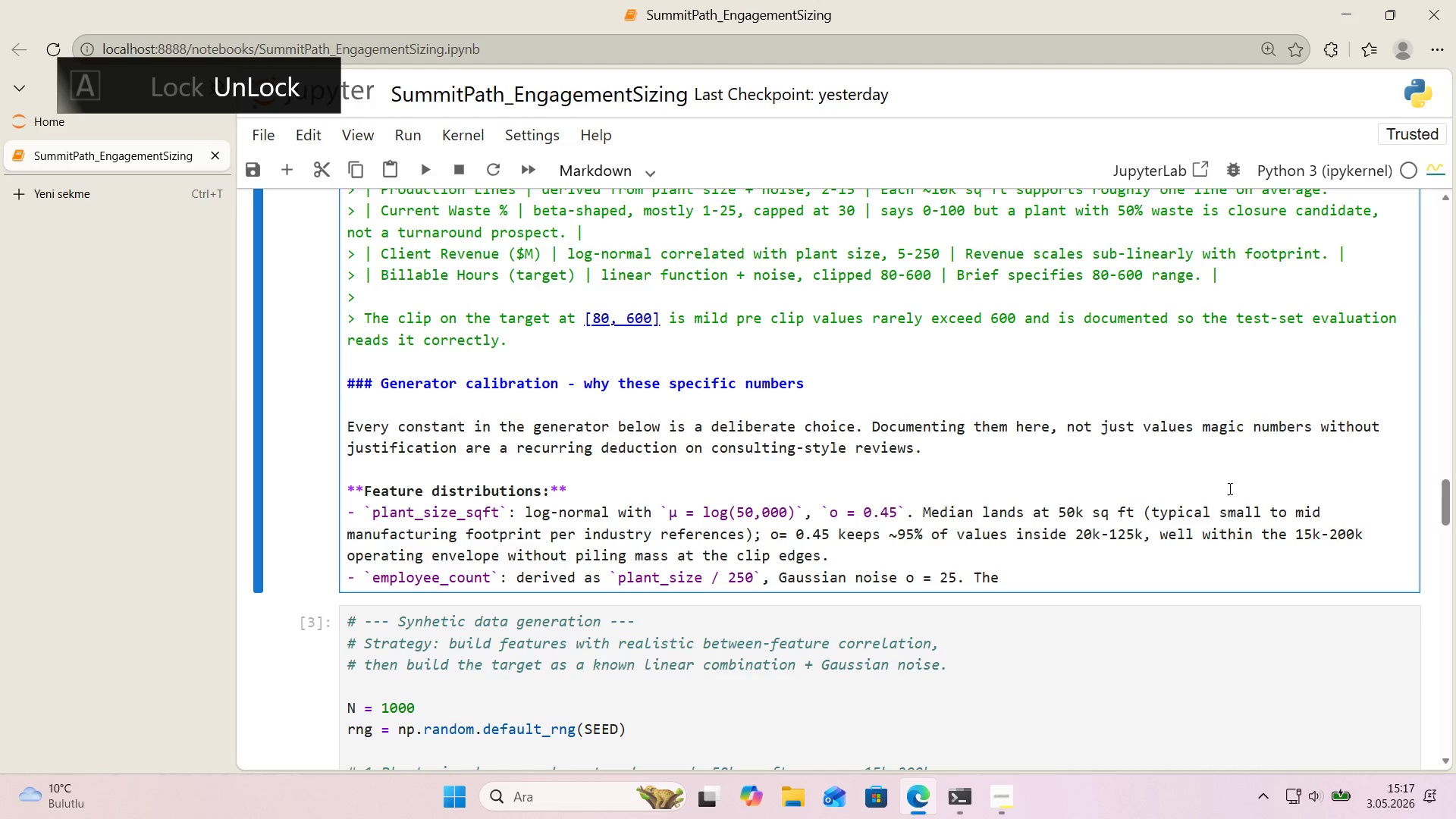 
key(Alt+Control+AltRight)
 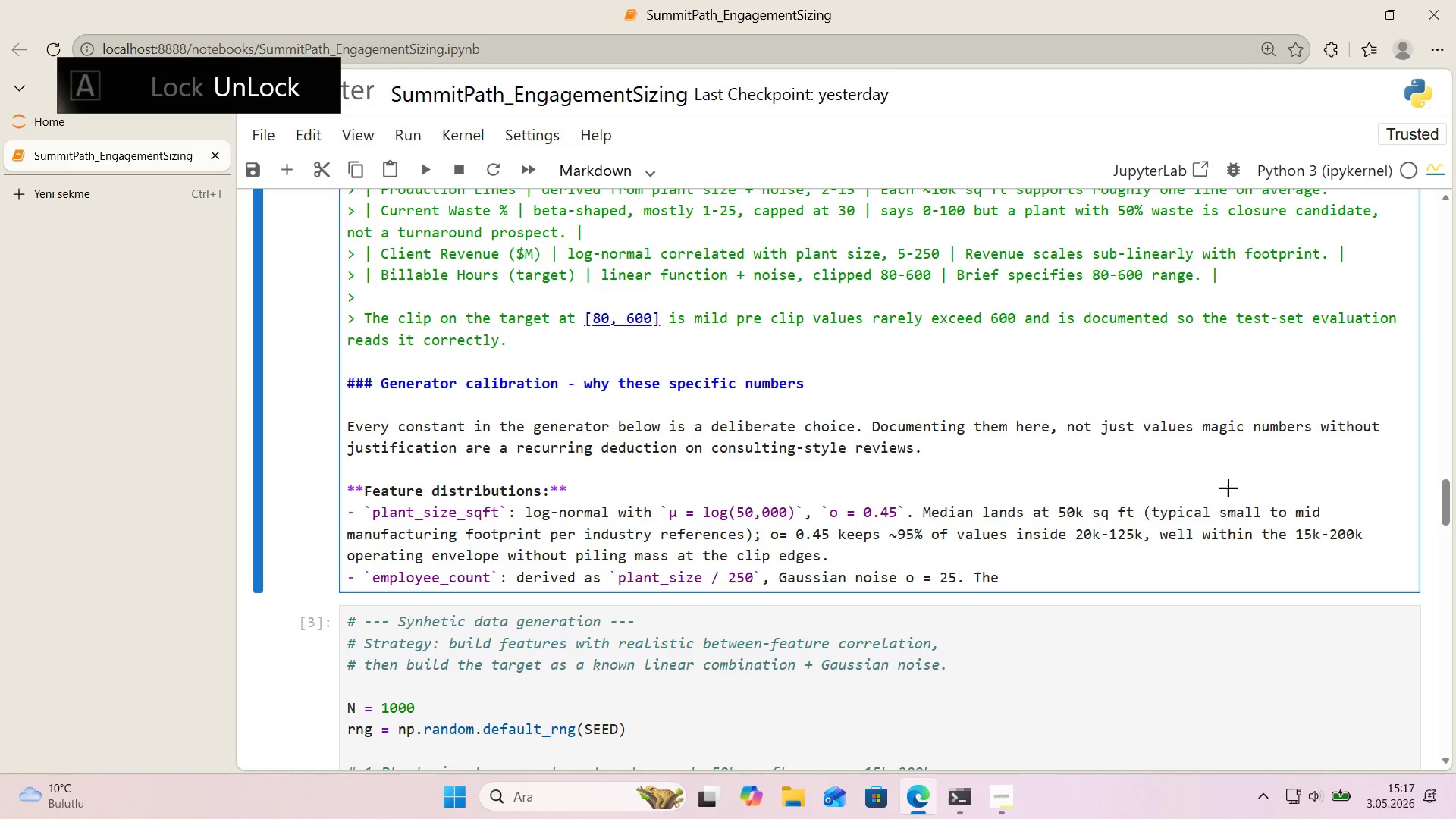 
key(Alt+Control+BracketRight)
 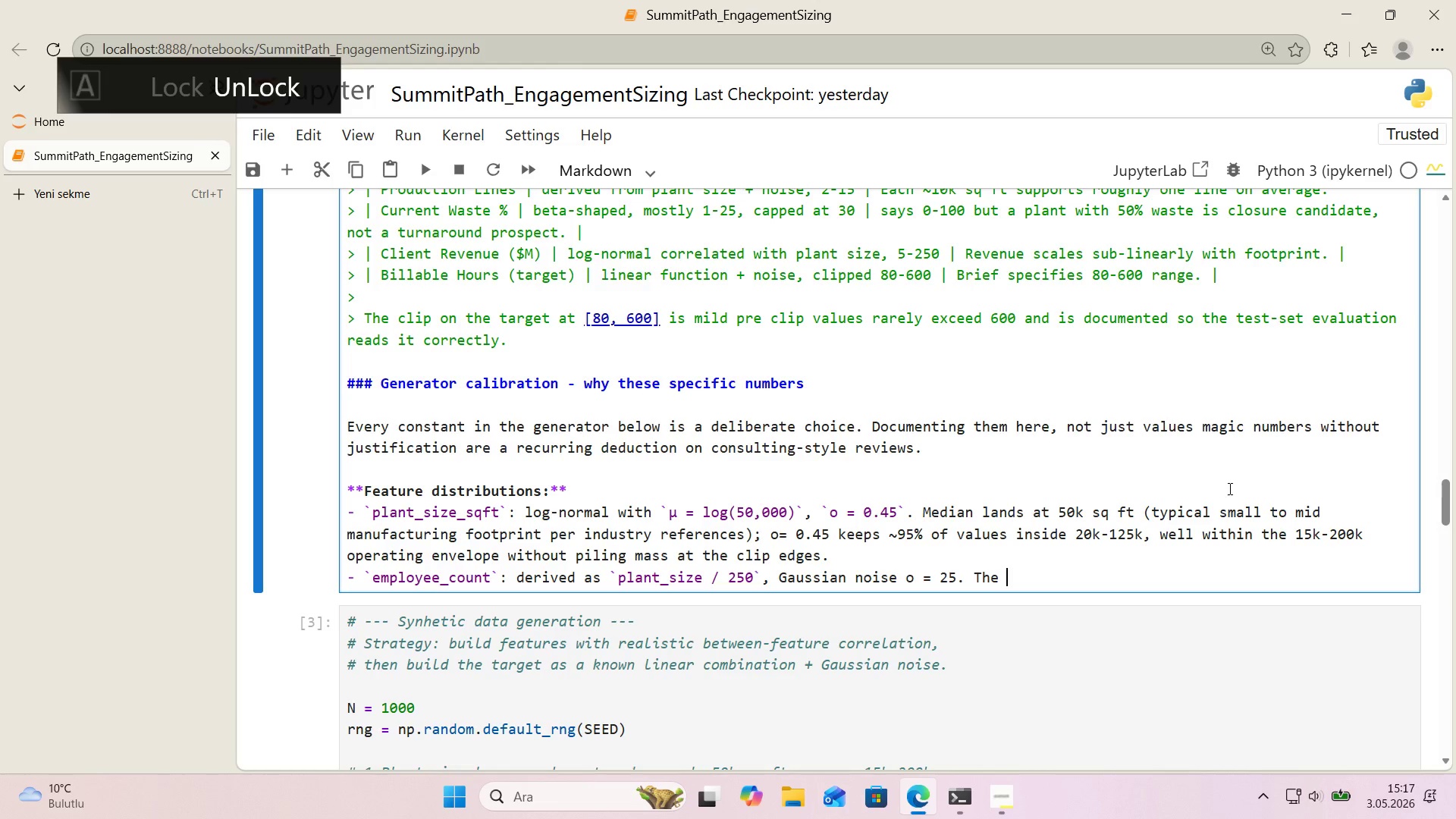 
type(250-sq-ft-oer)
key(Backspace)
key(Backspace)
key(Backspace)
type(per-employee rat'o 's a long-stand'ng rule-of)
 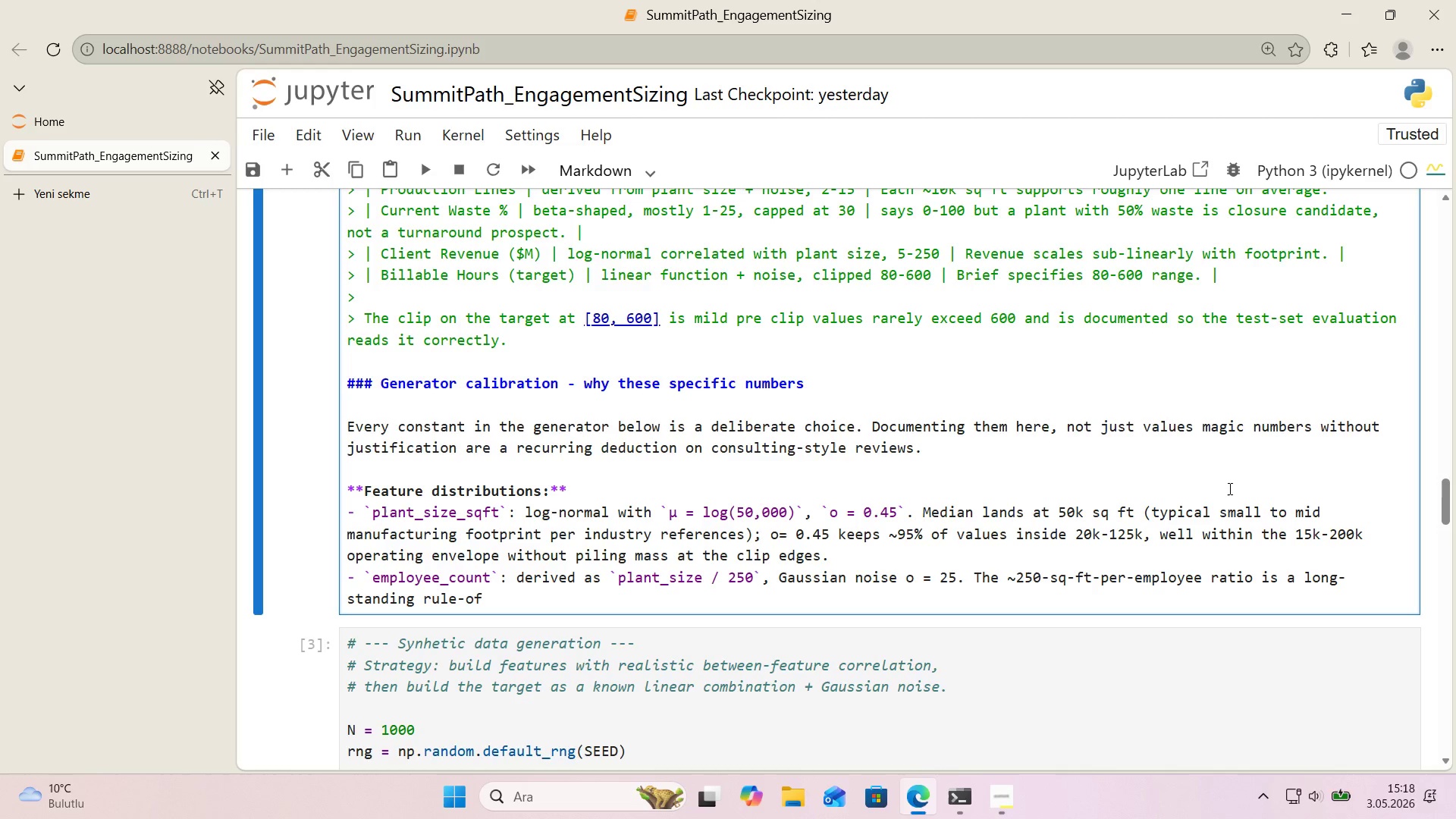 
wait(17.55)
 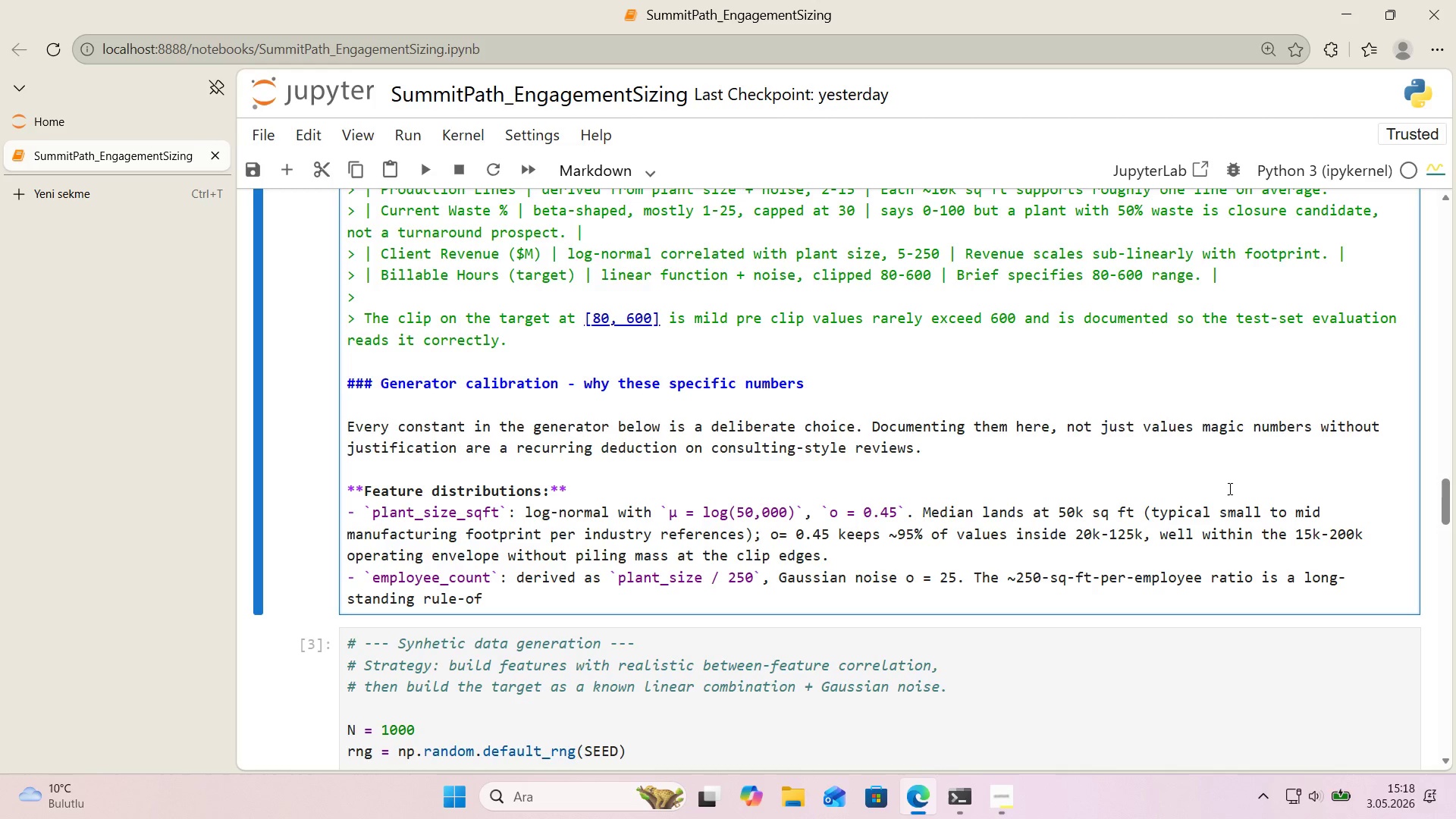 
type(-thumb)
 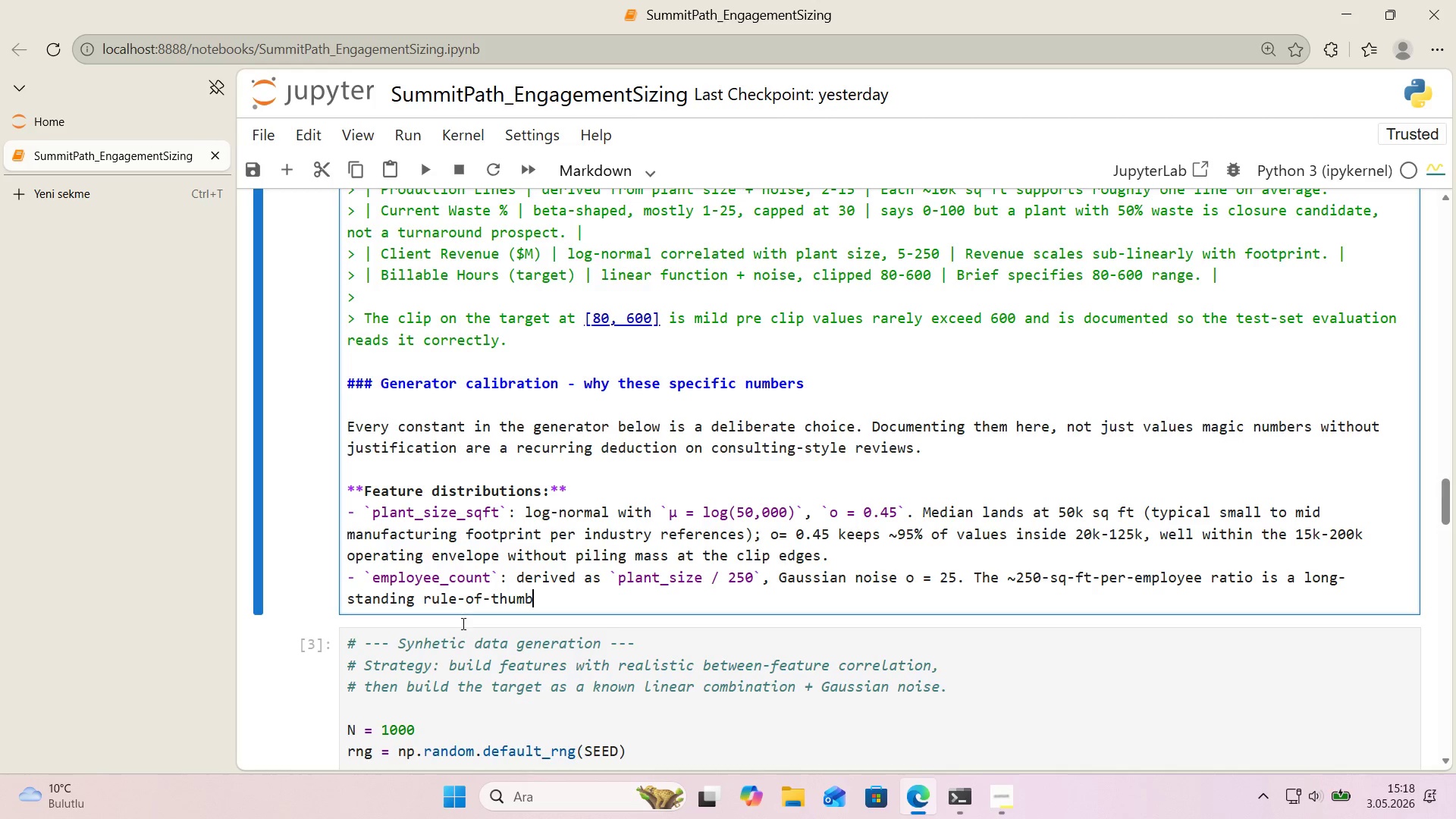 
left_click([489, 607])
 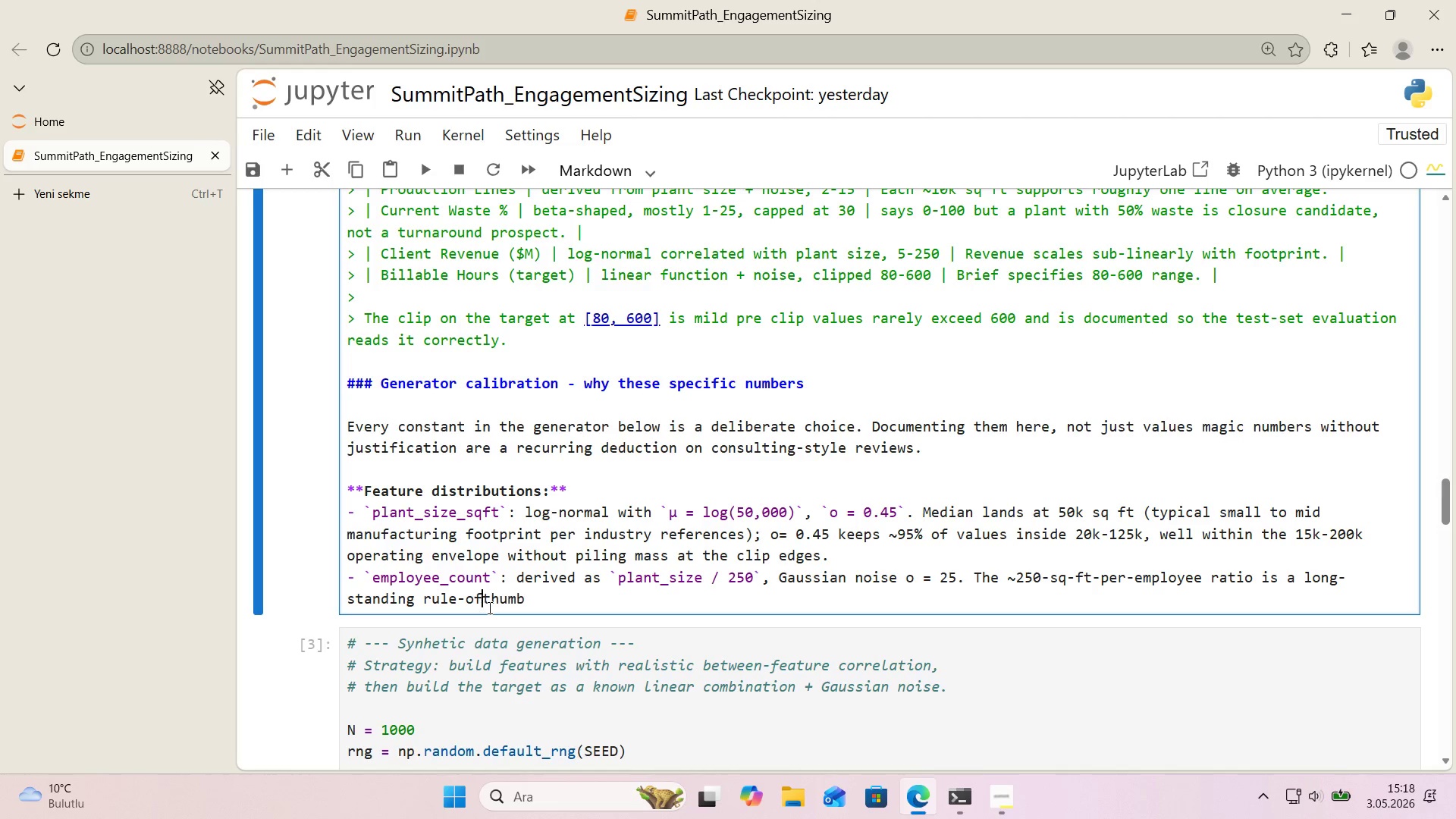 
key(Backspace)
 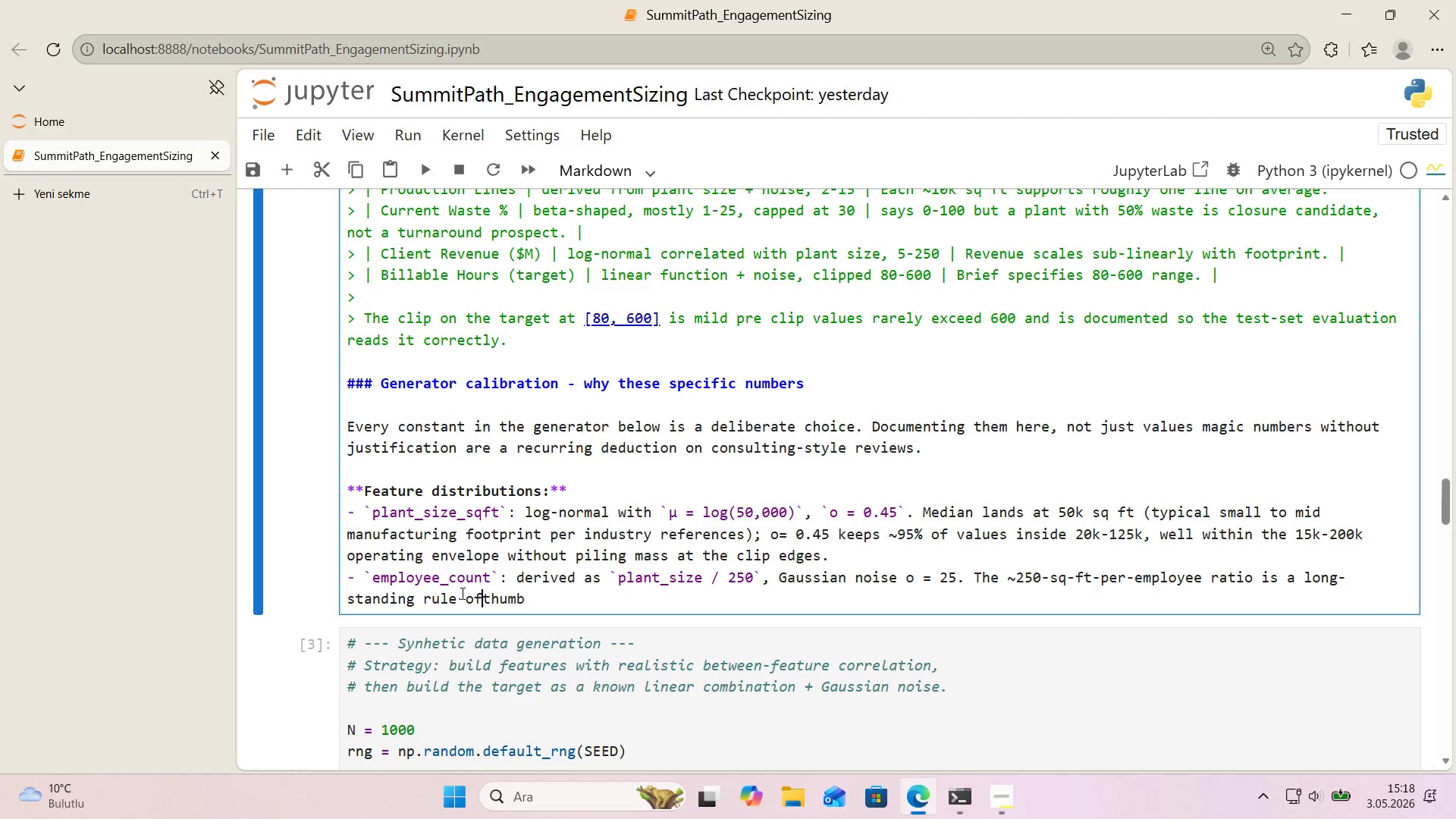 
key(Space)
 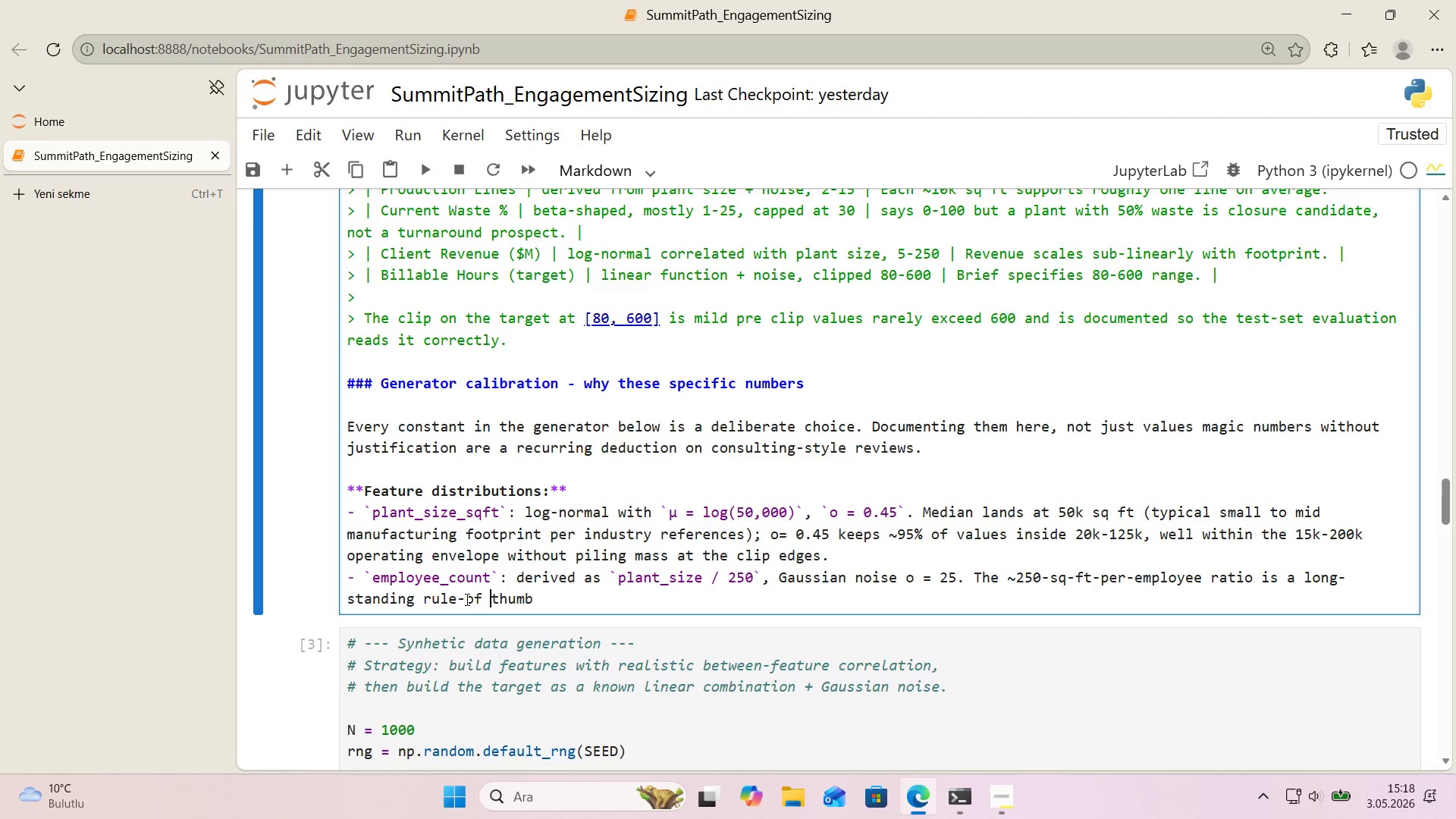 
left_click([466, 600])
 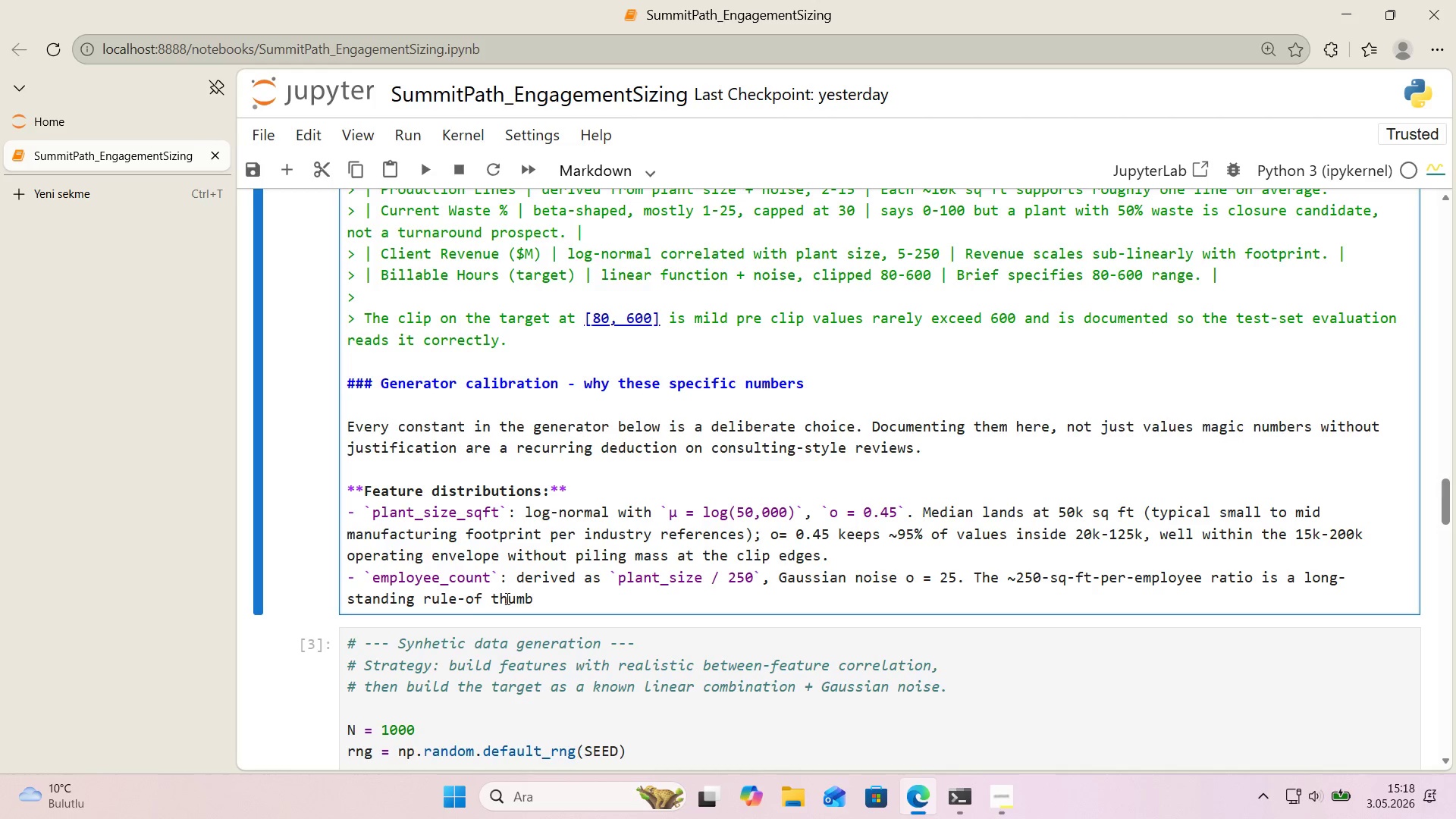 
key(Backspace)
 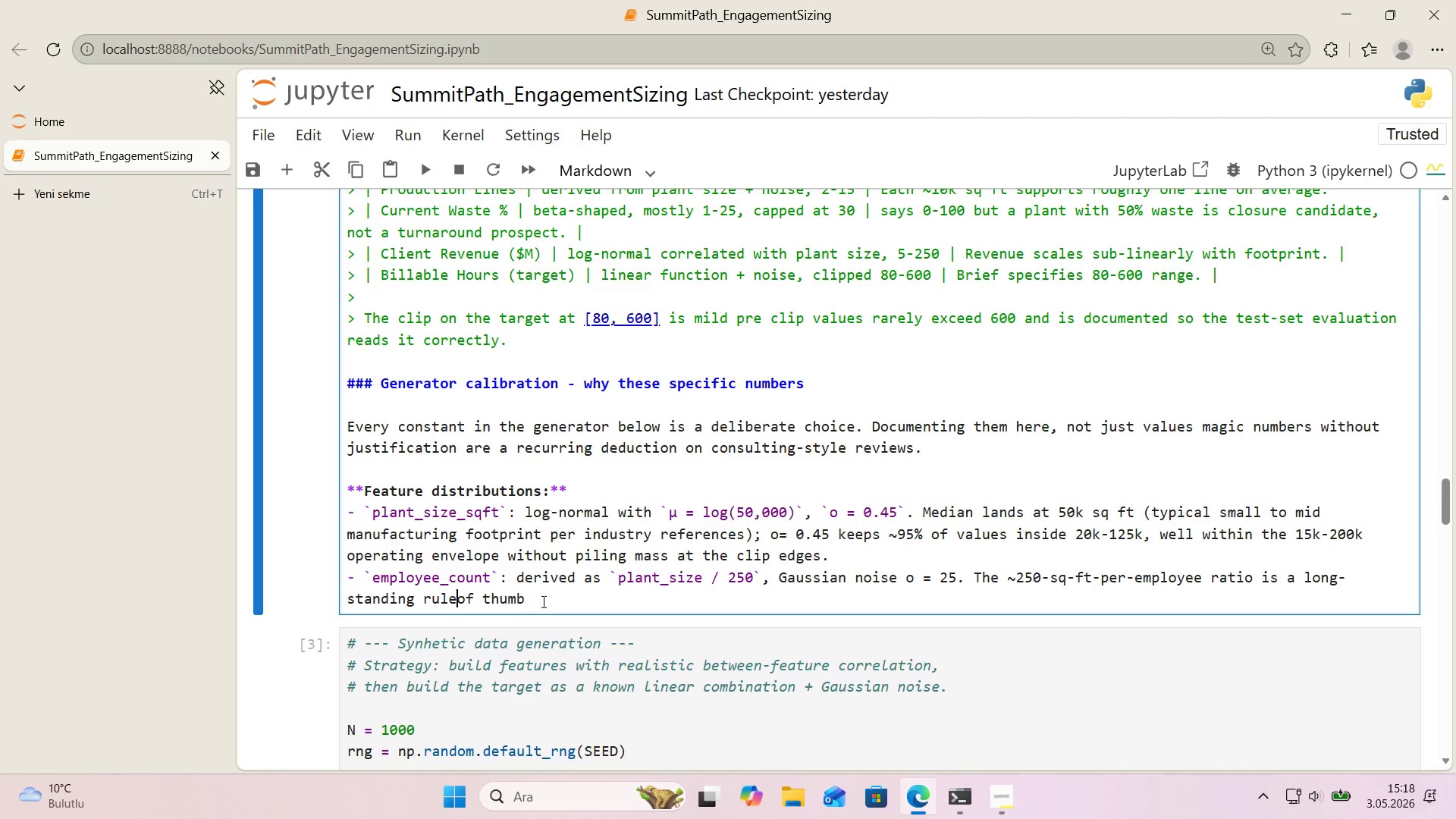 
key(Space)
 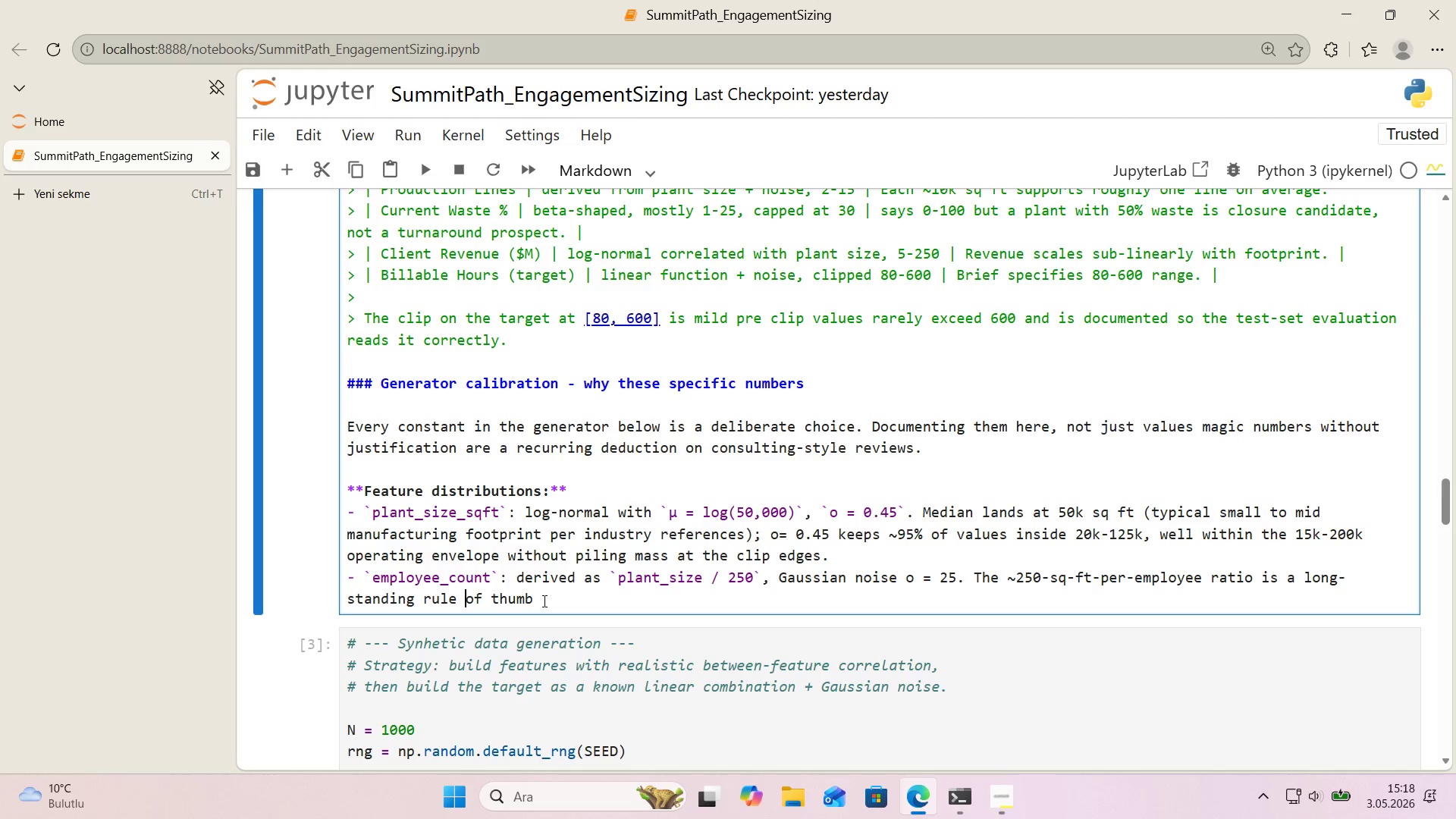 
left_click([543, 601])
 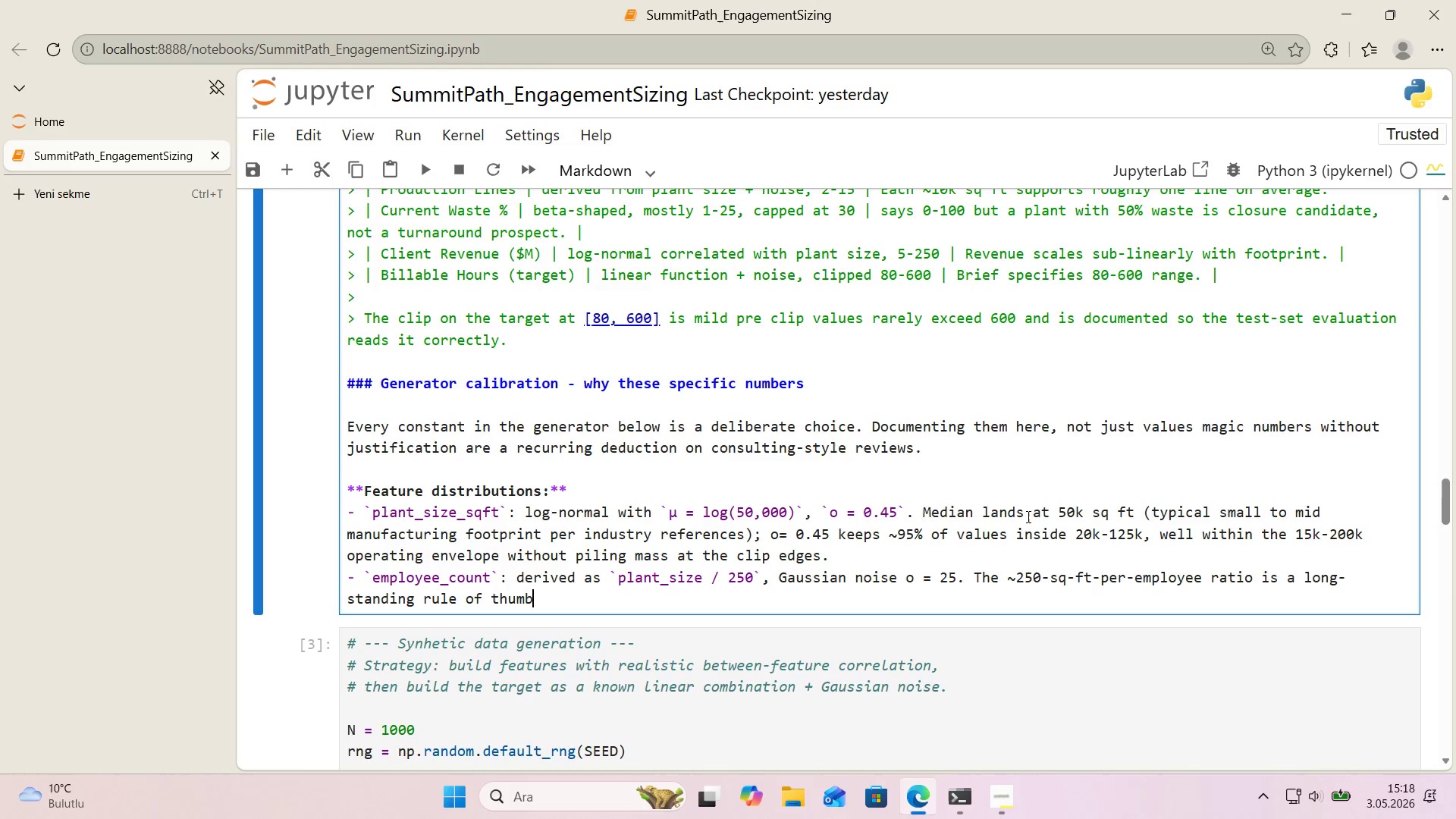 
type( for l'ght&med'um manufacut)
key(Backspace)
key(Backspace)
type(tur'ng *()
 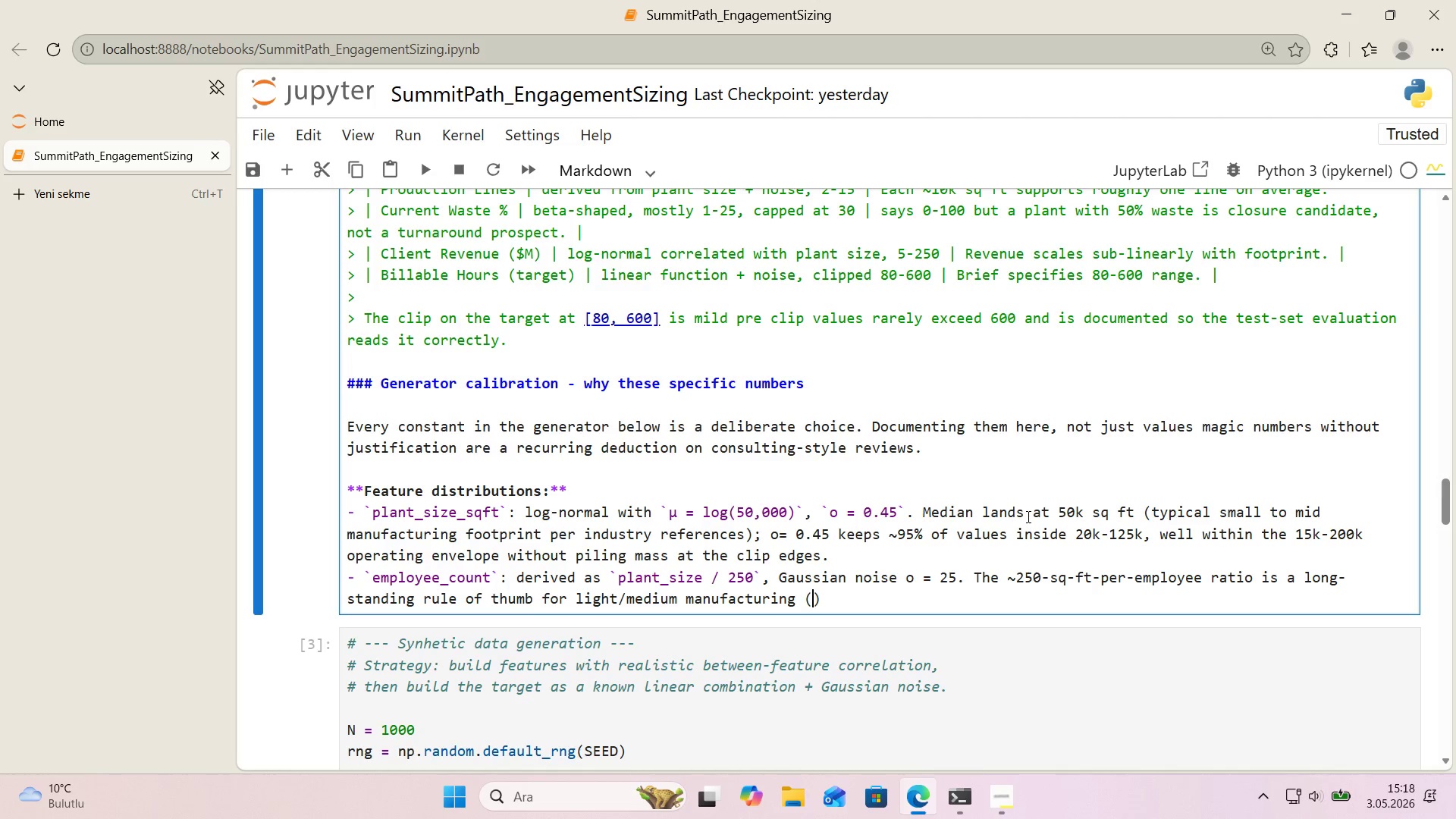 
 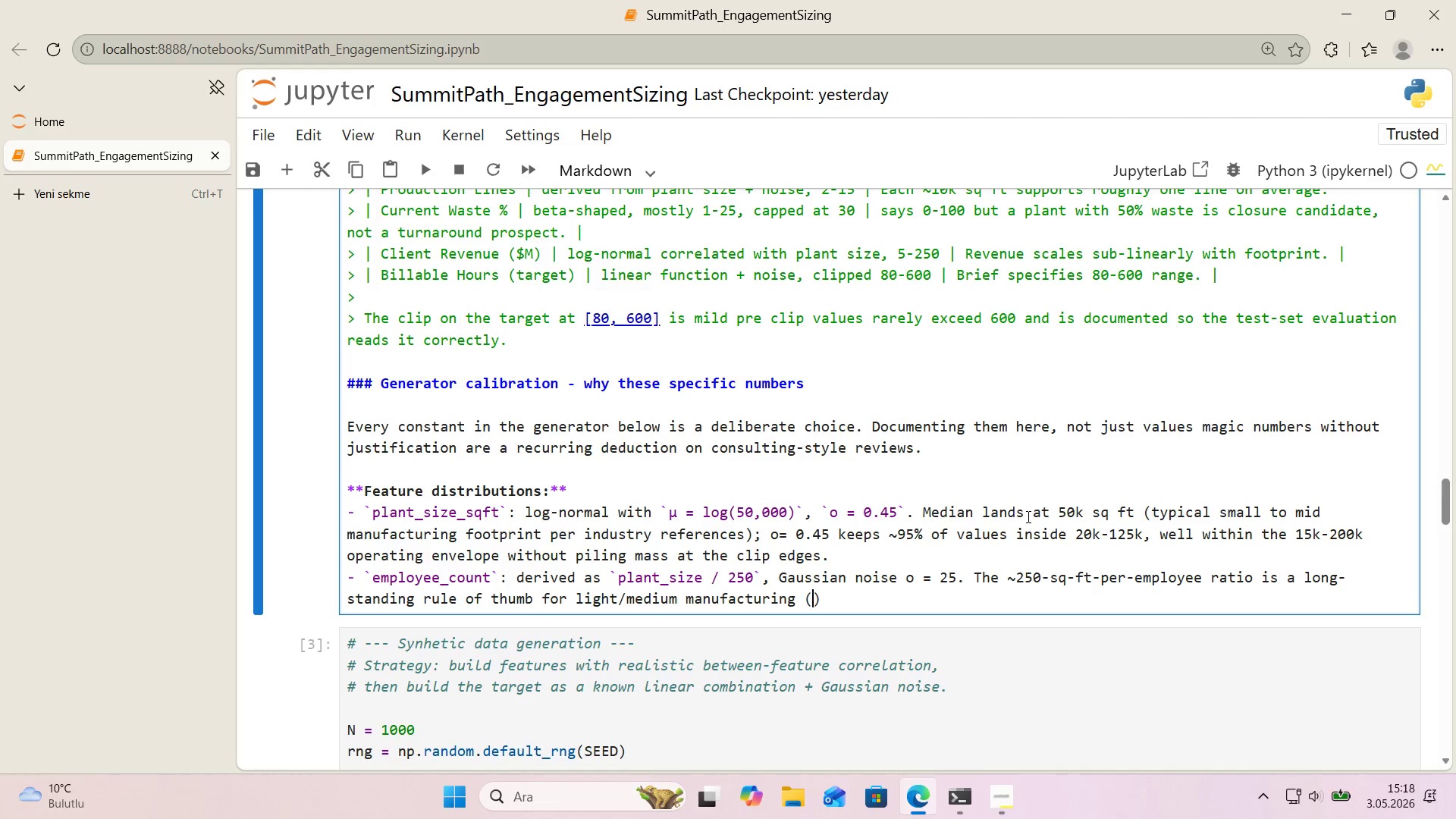 
key(ArrowLeft)
 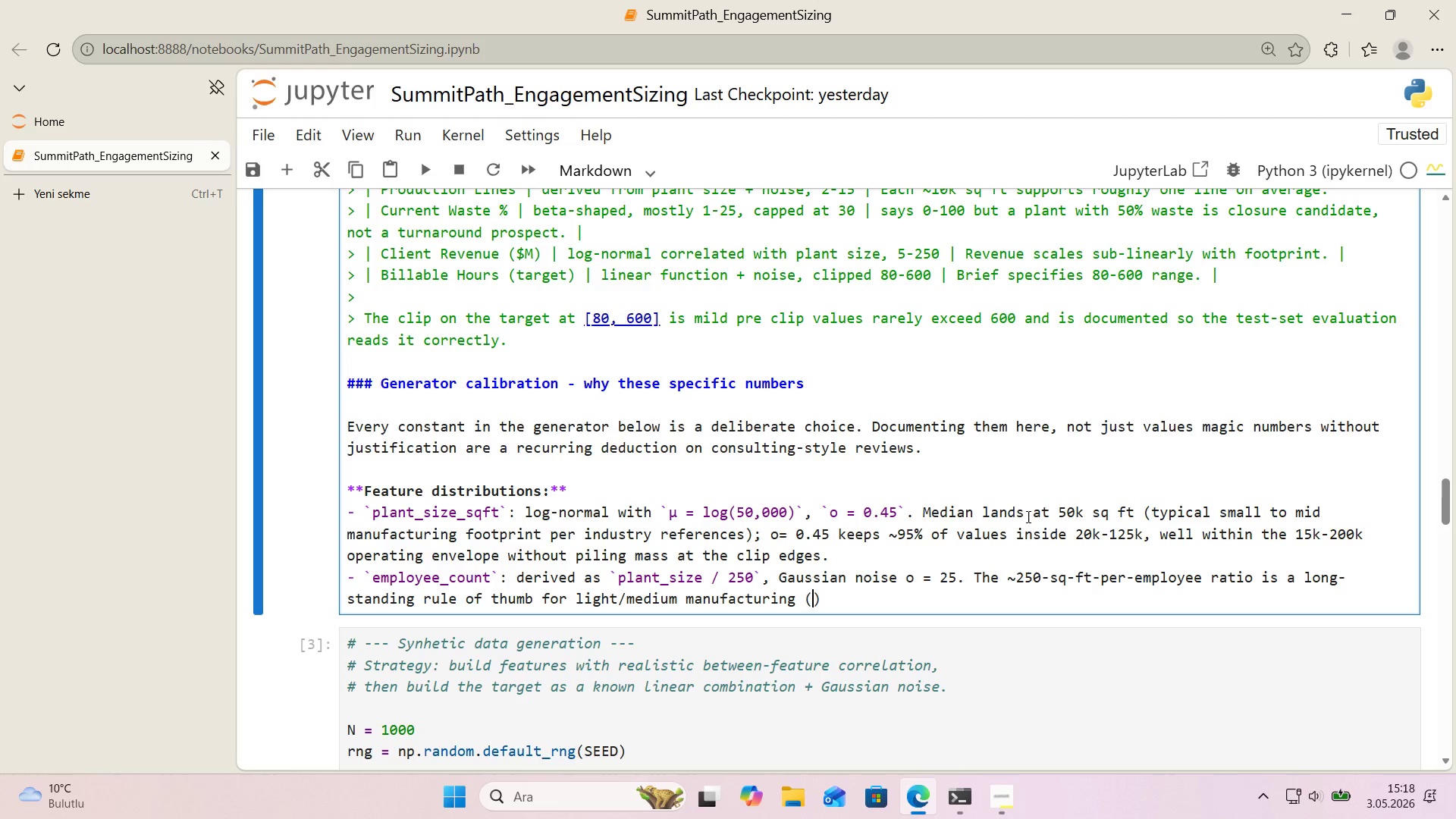 
type(cons'stent w'th BLS)
 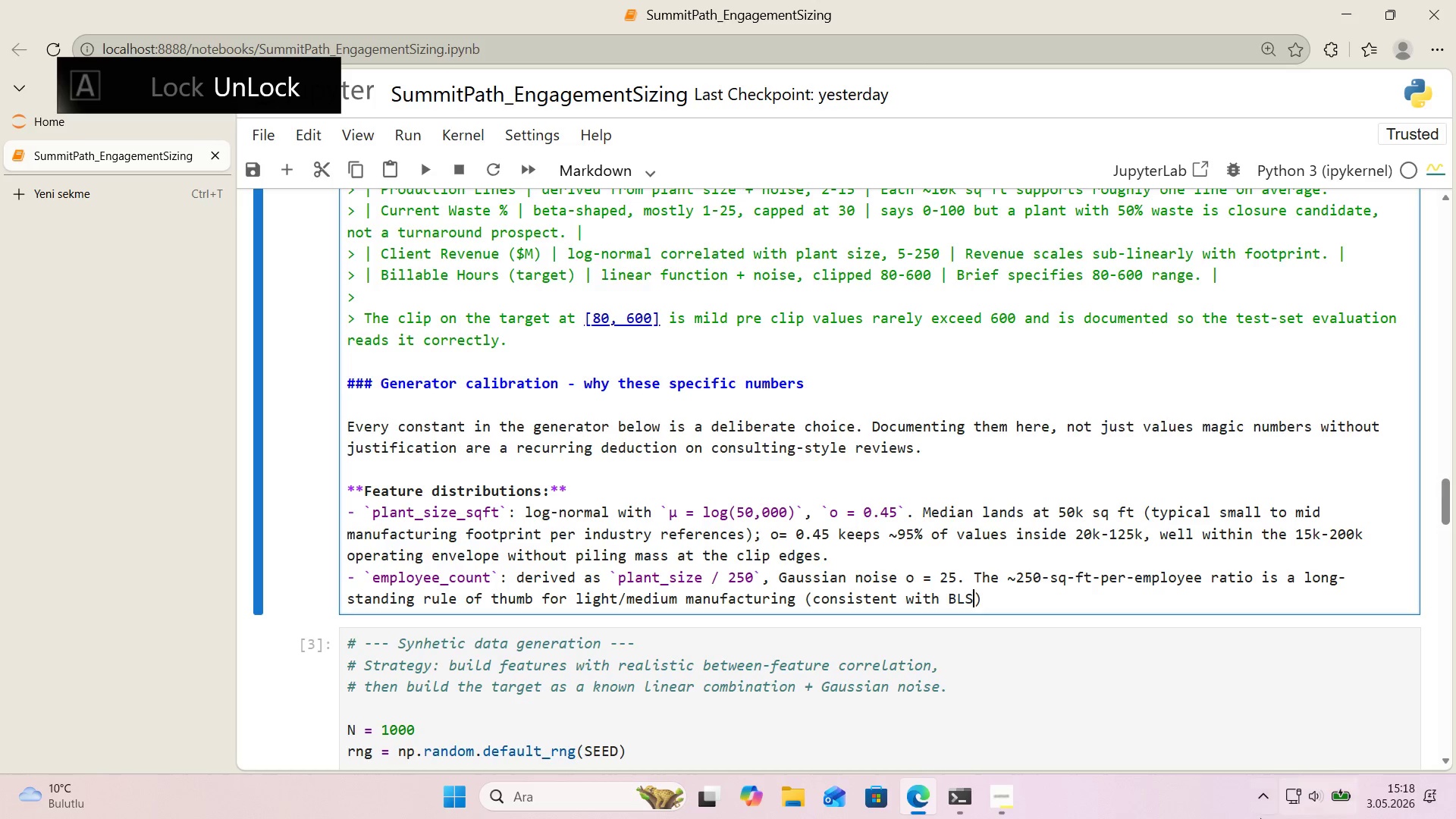 
left_click([1249, 794])
 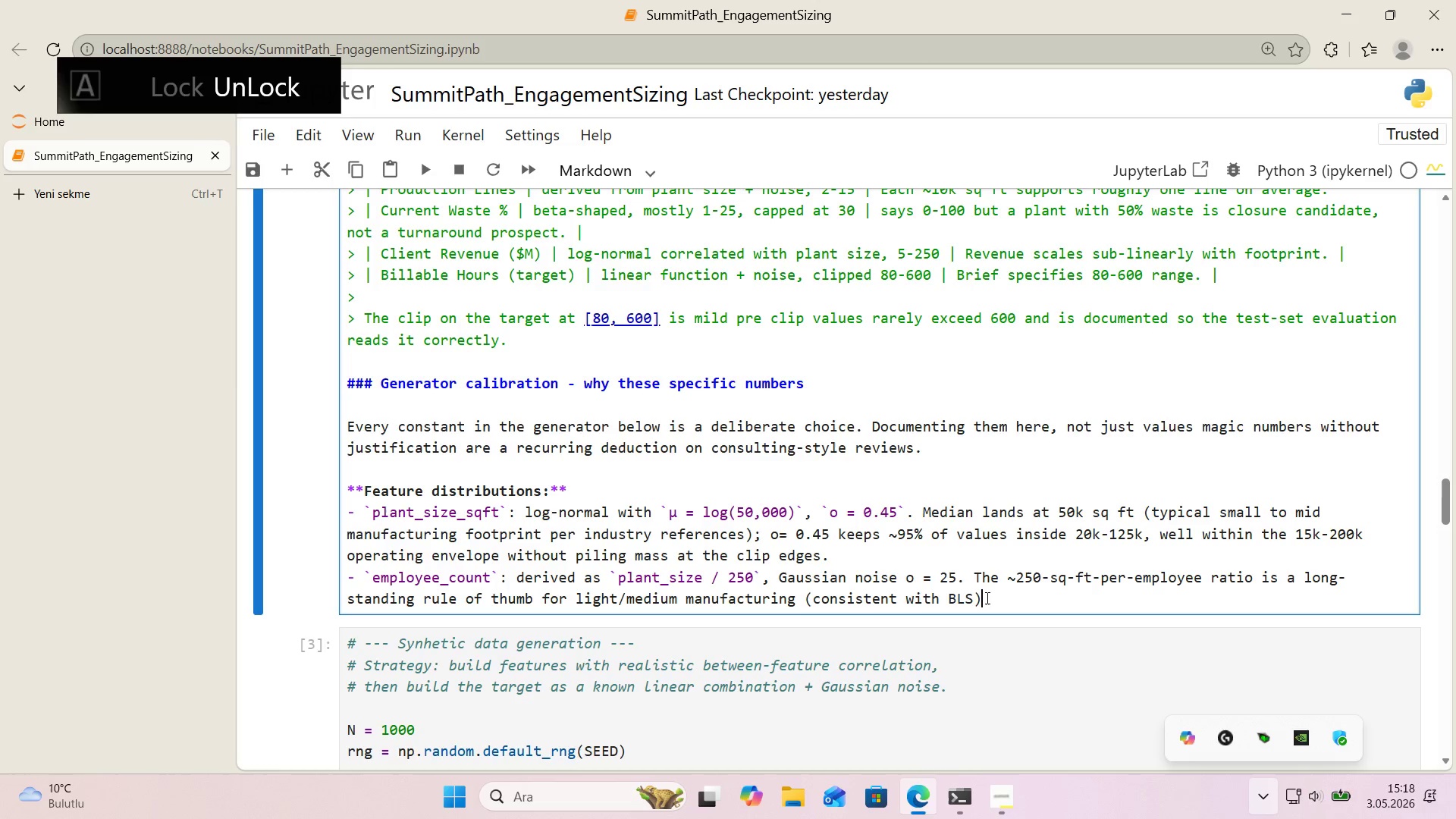 
left_click([977, 599])
 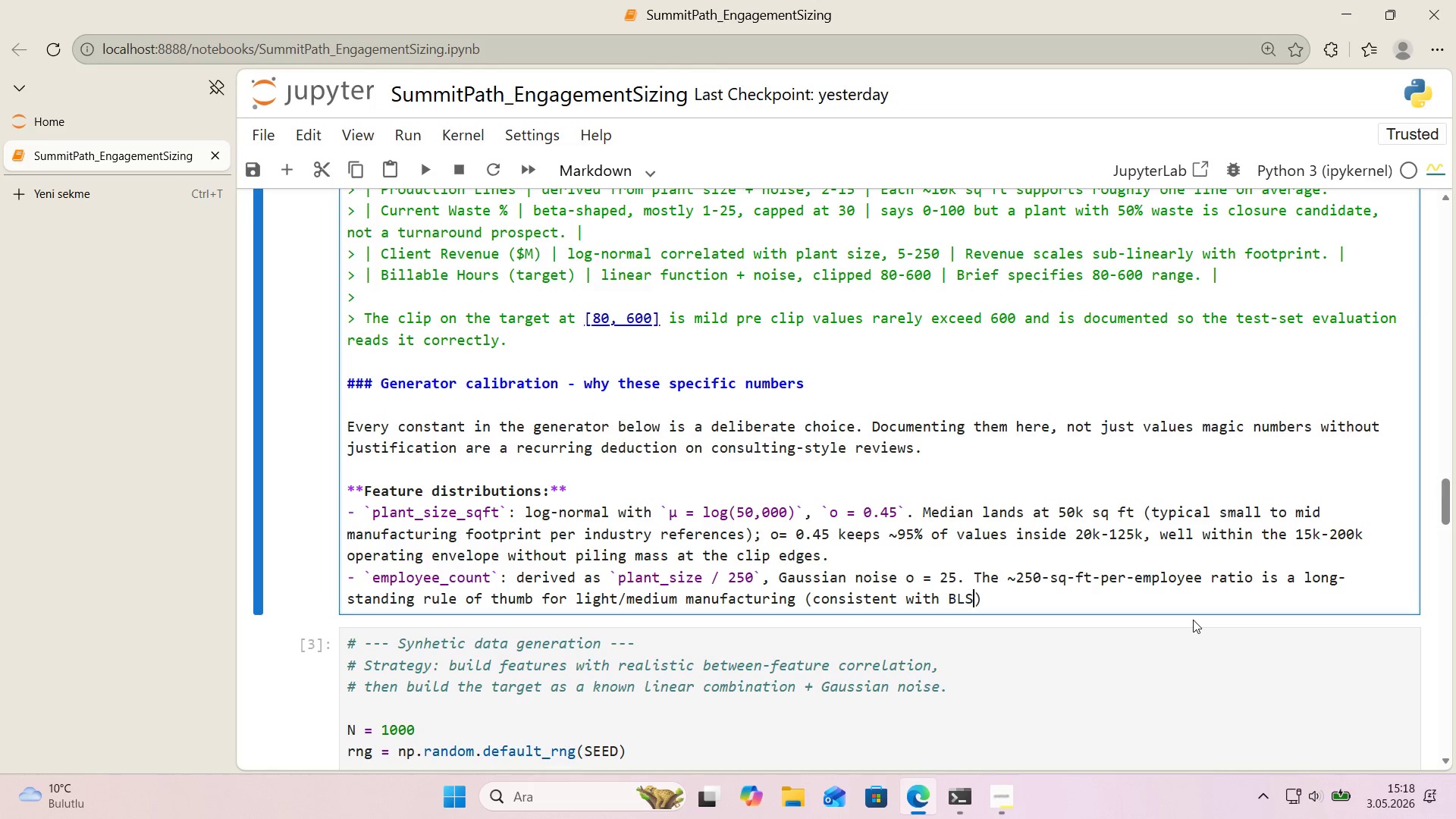 
type( product'b)
key(Backspace)
type(v'ty benchmarks)
 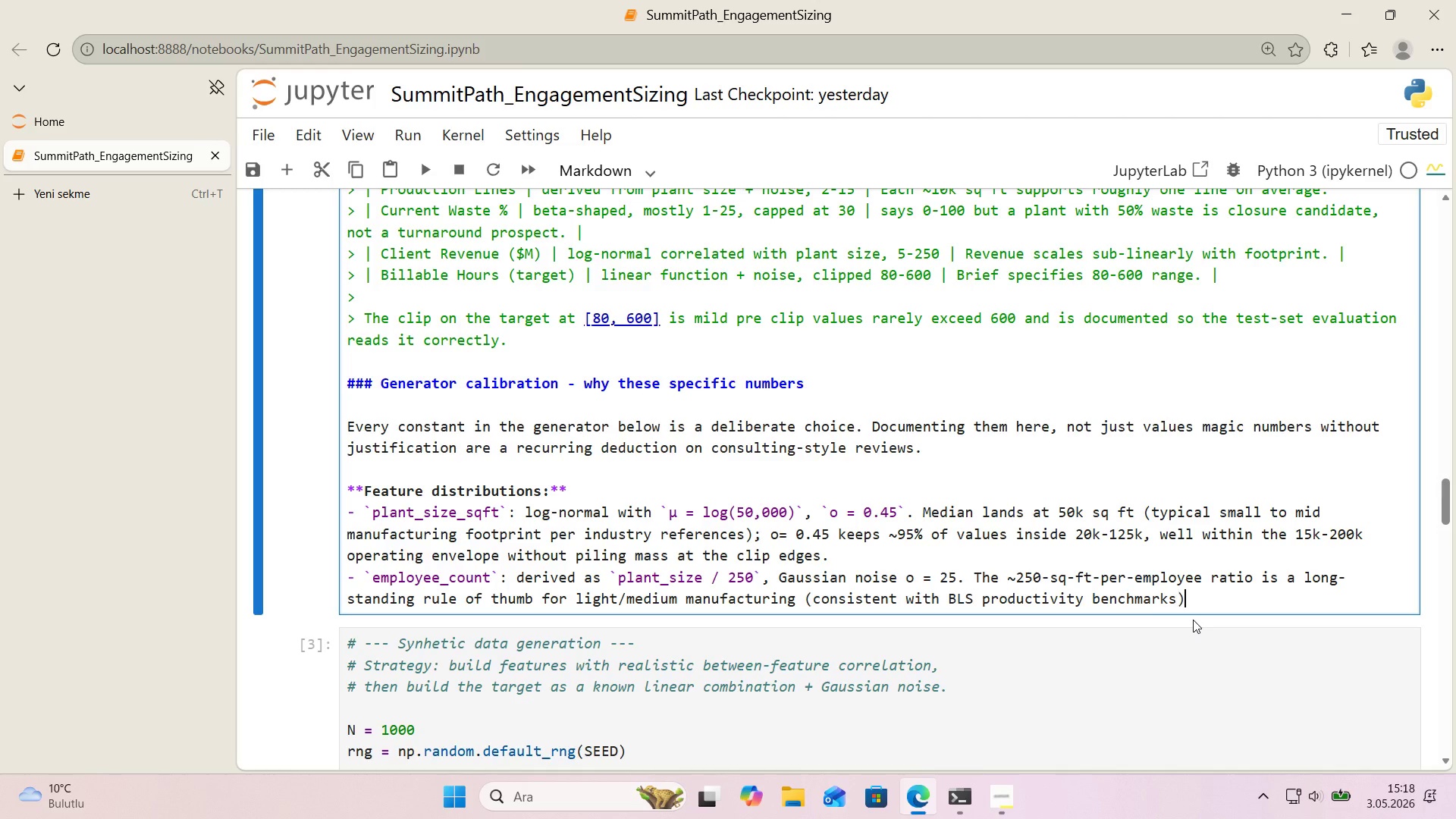 
key(ArrowRight)
 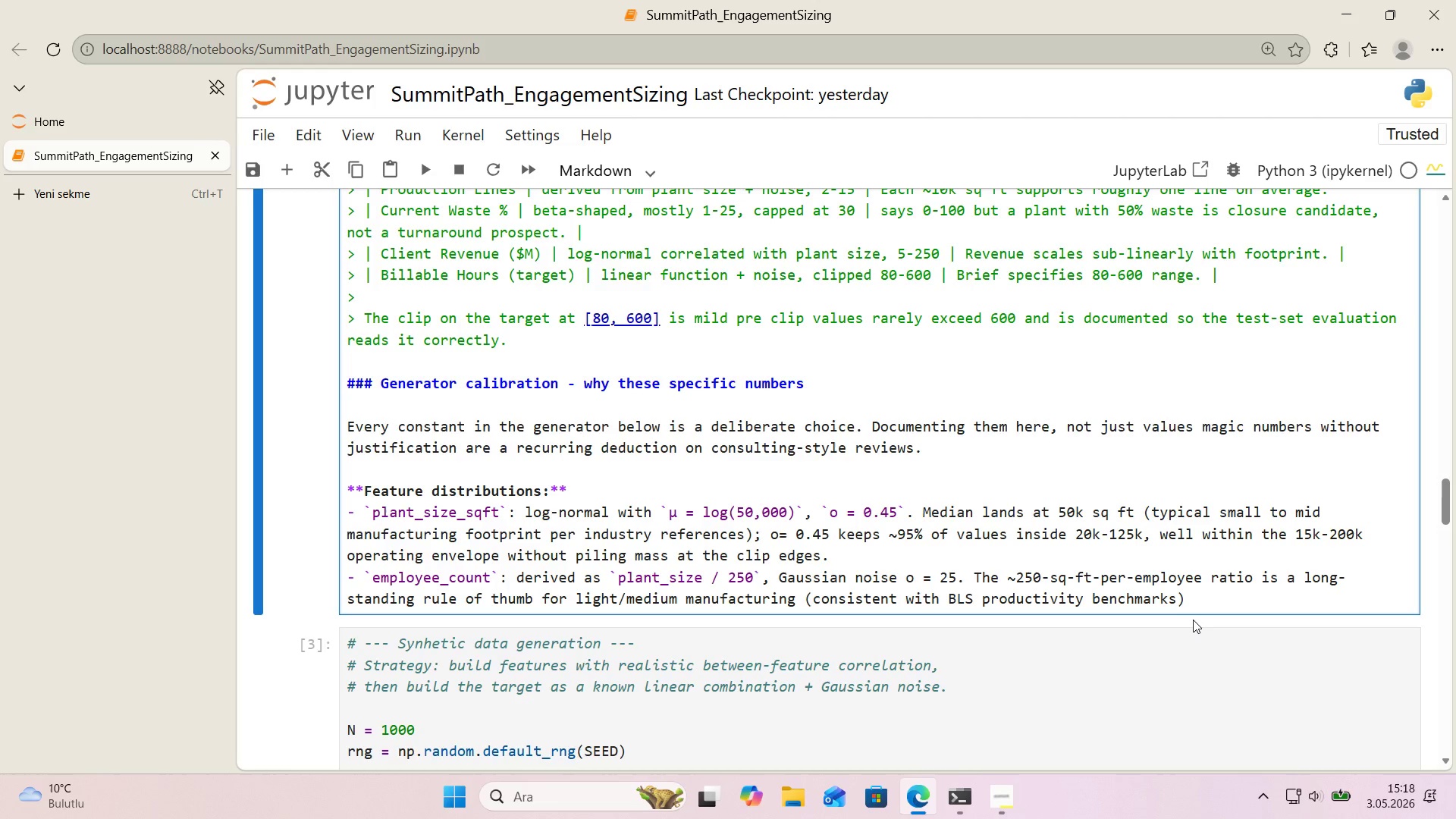 
key(Shift+Comma)
 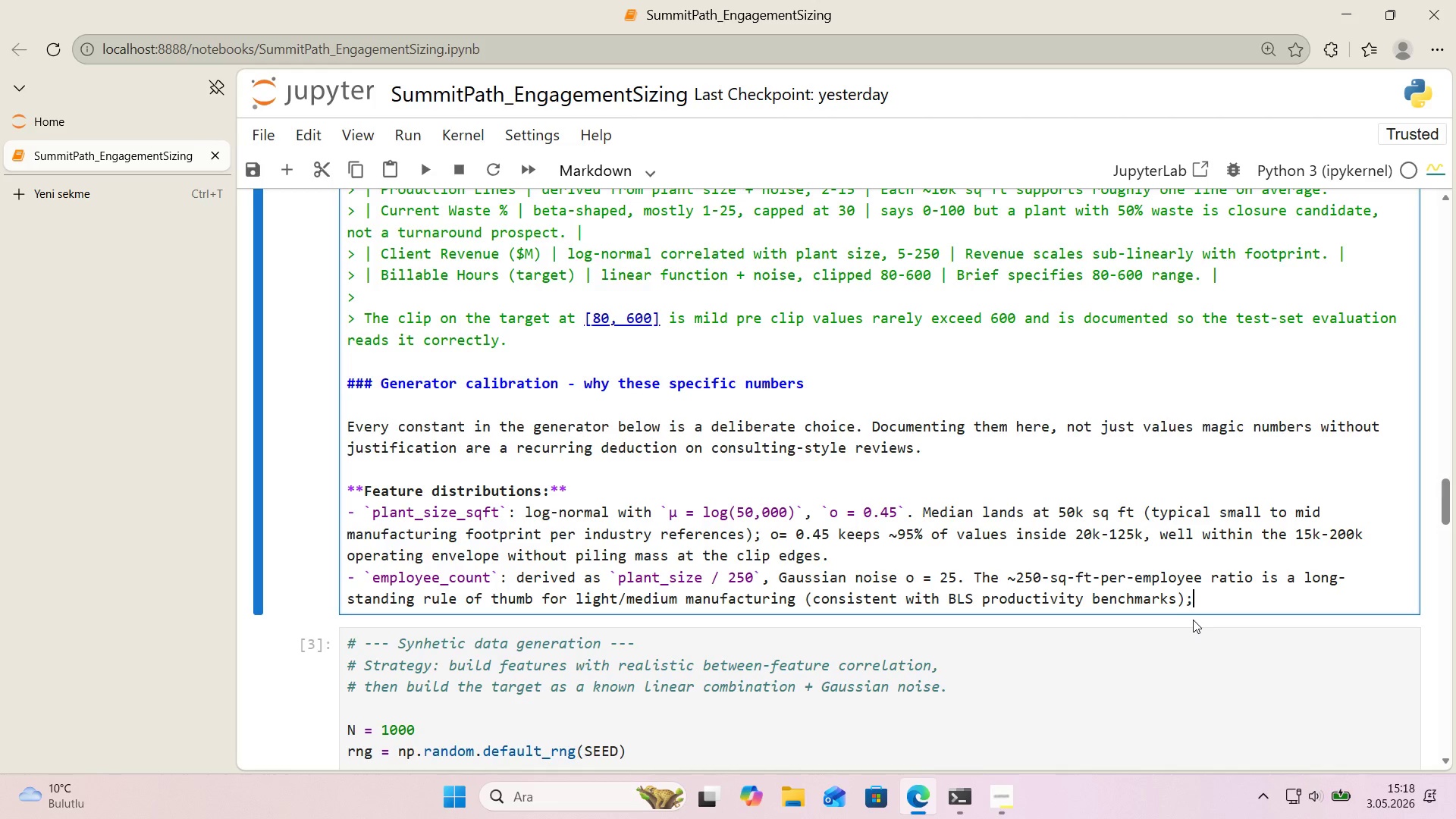 
type( the no'se term lets two same s'ze plants d'ffer by )
 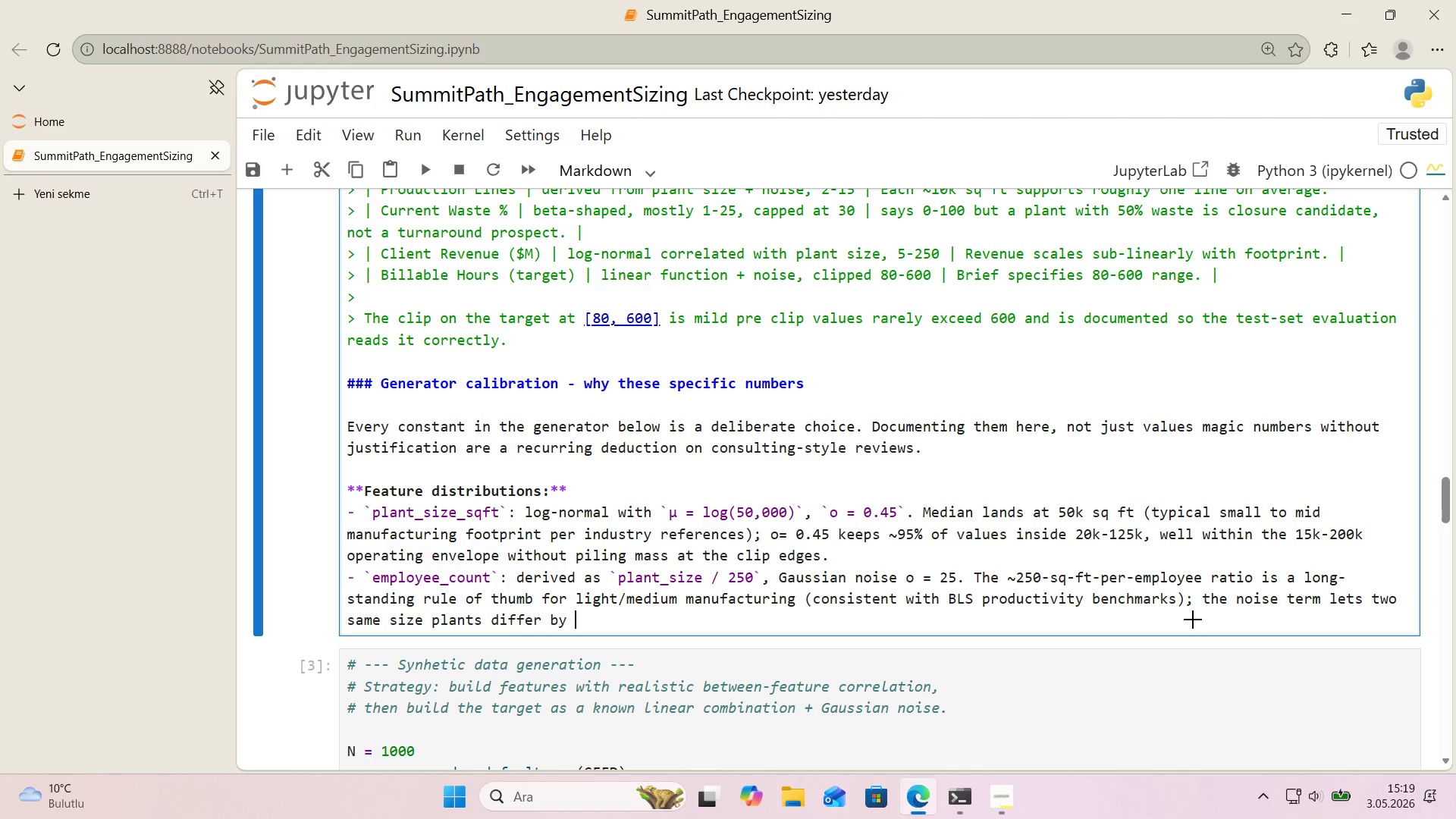 
key(Alt+Control+BracketRight)
 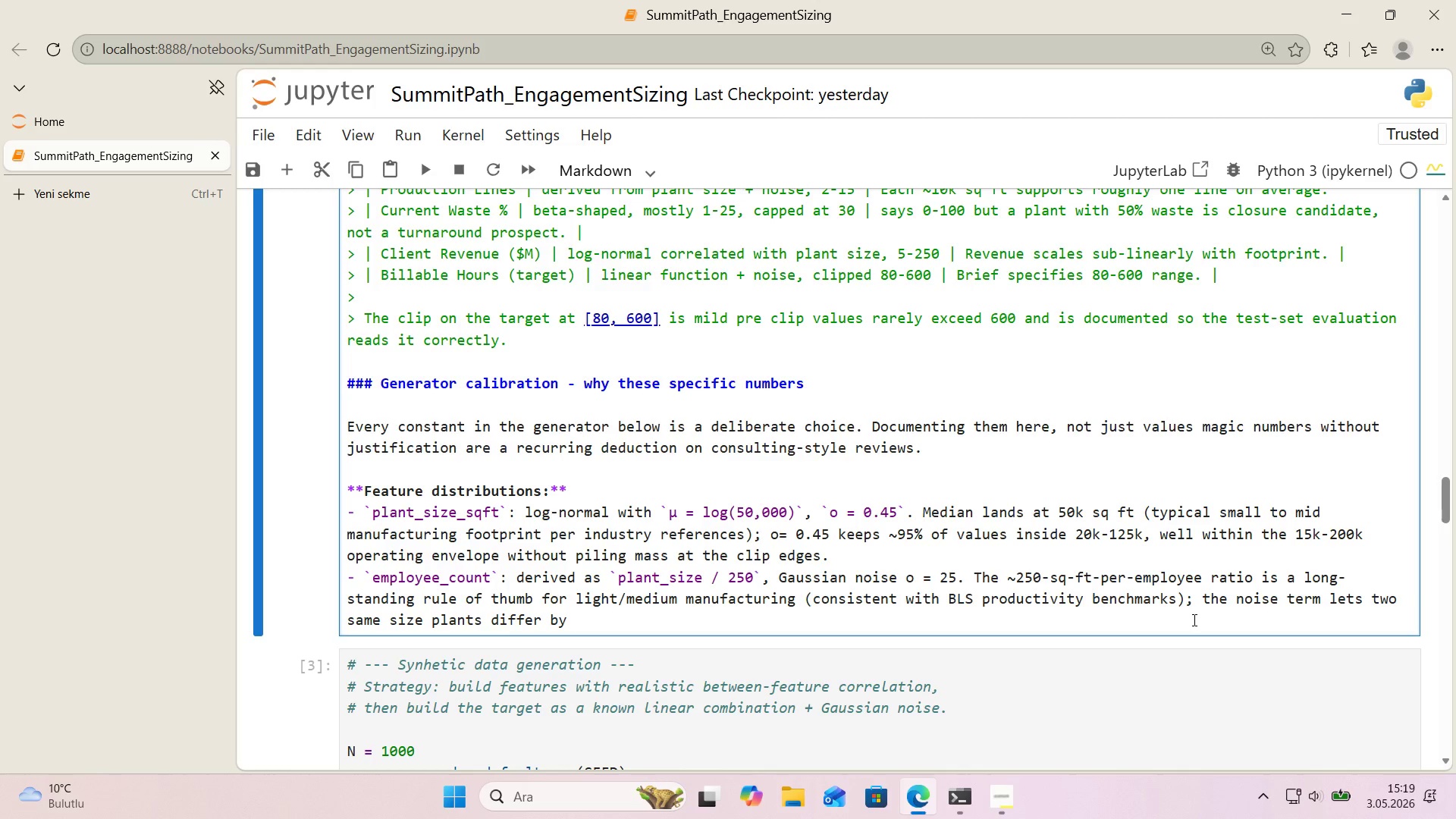 
type(+/- )
key(Backspace)
type(50 staff, wh'ch matches real operat'onal var'at'on.)
 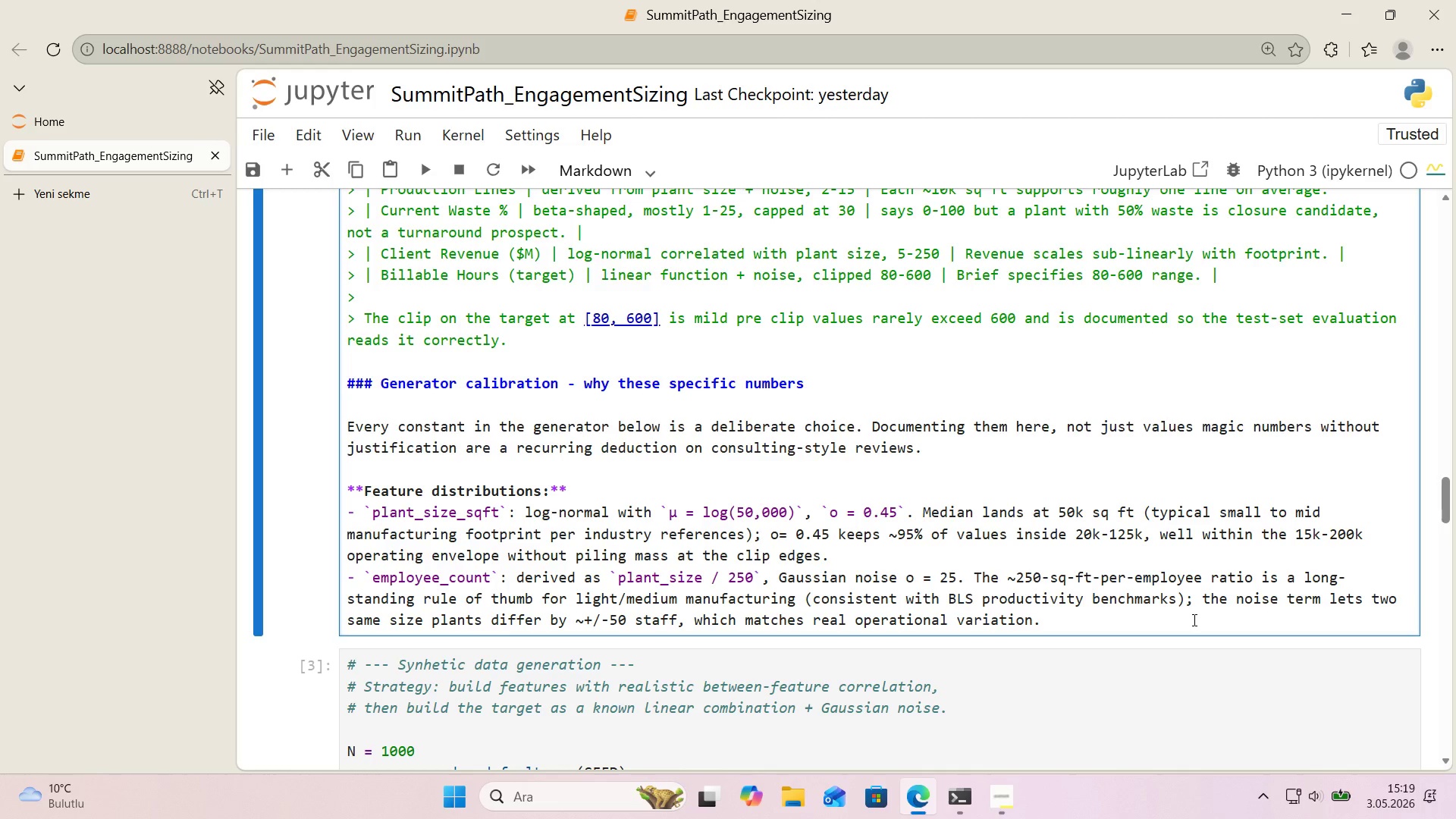 
key(Enter)
 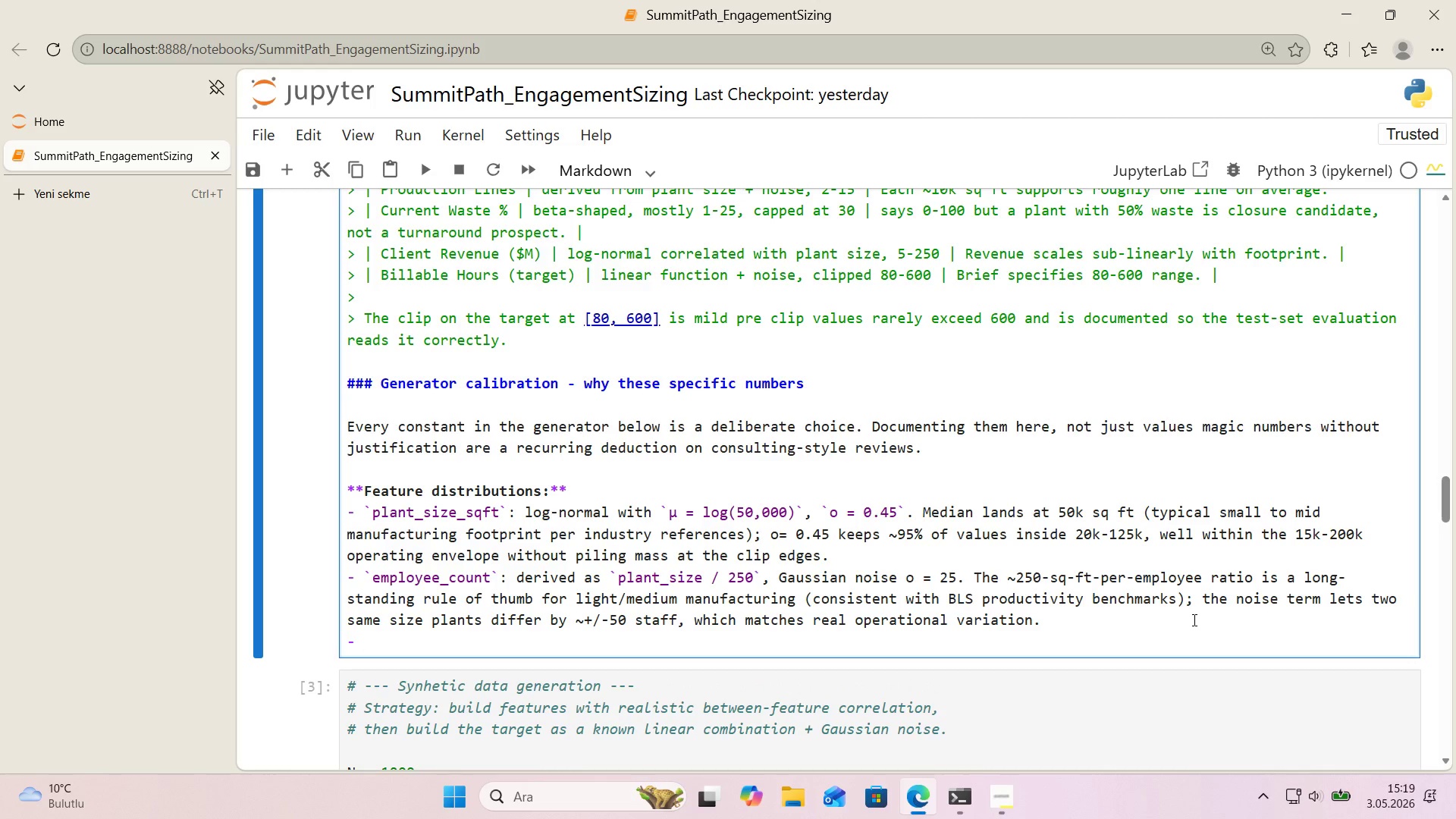 
key(Alt+Control+Comma)
 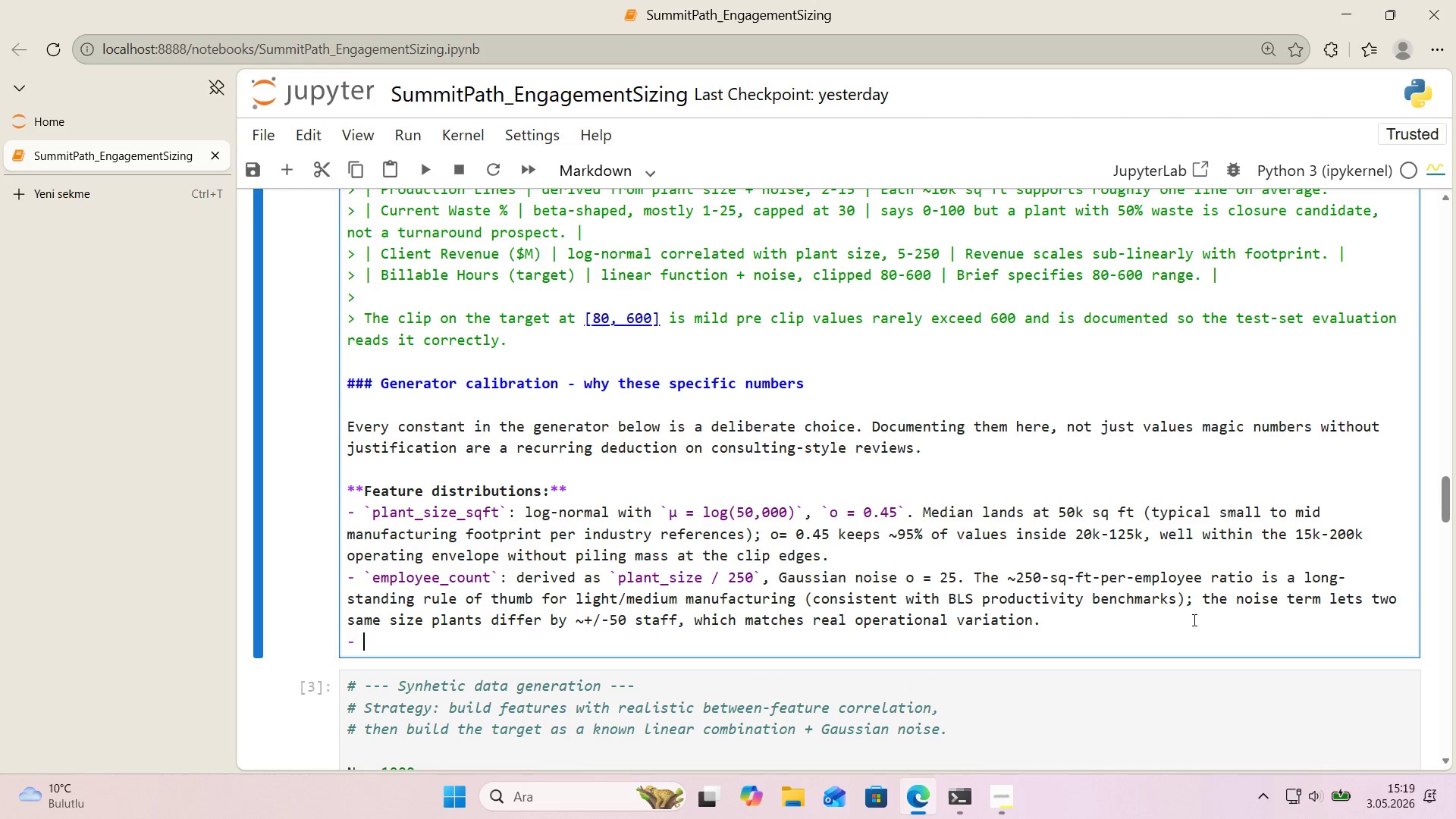 
key(Alt+Control+Comma)
 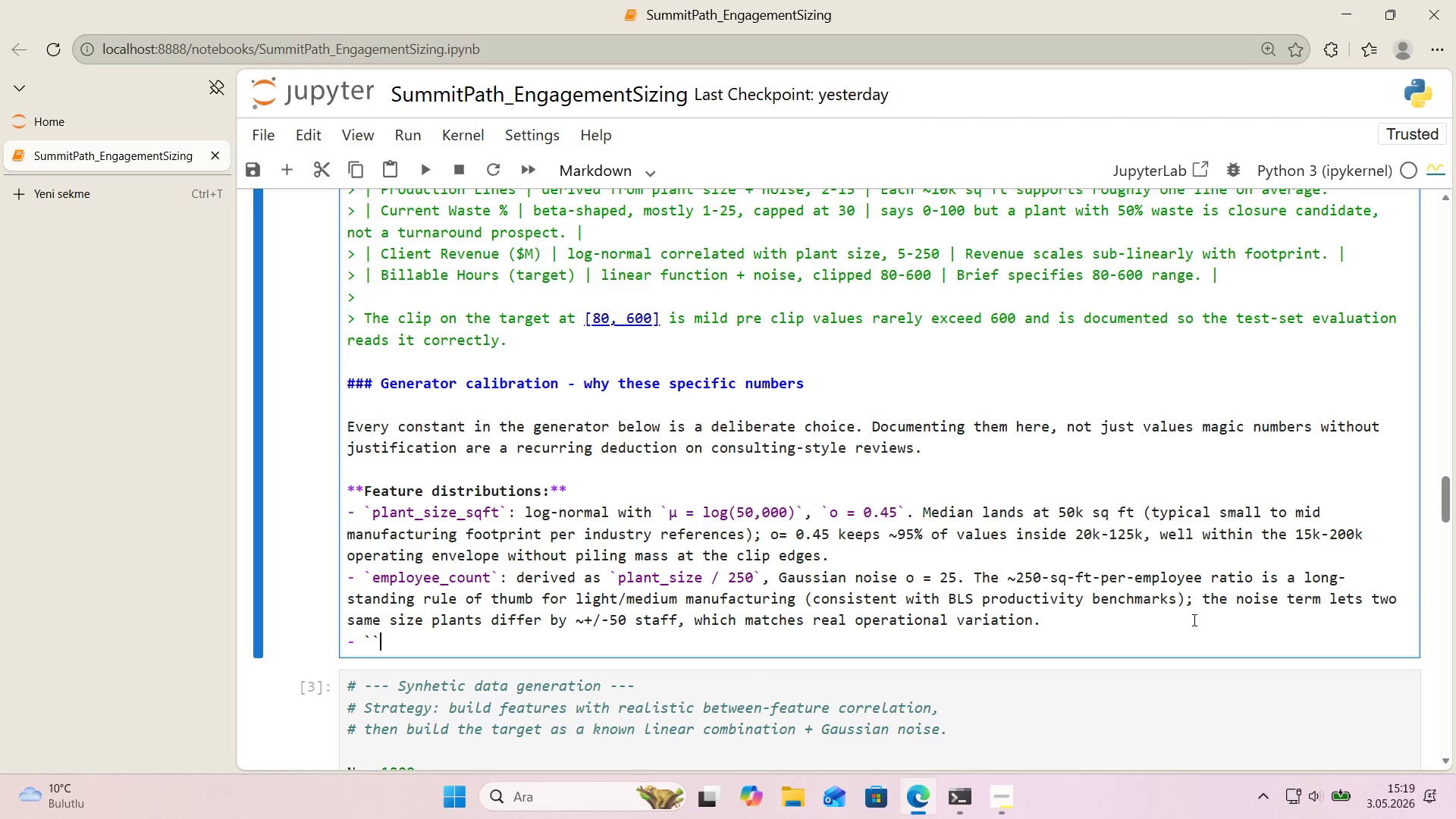 
key(Control+ControlRight)
 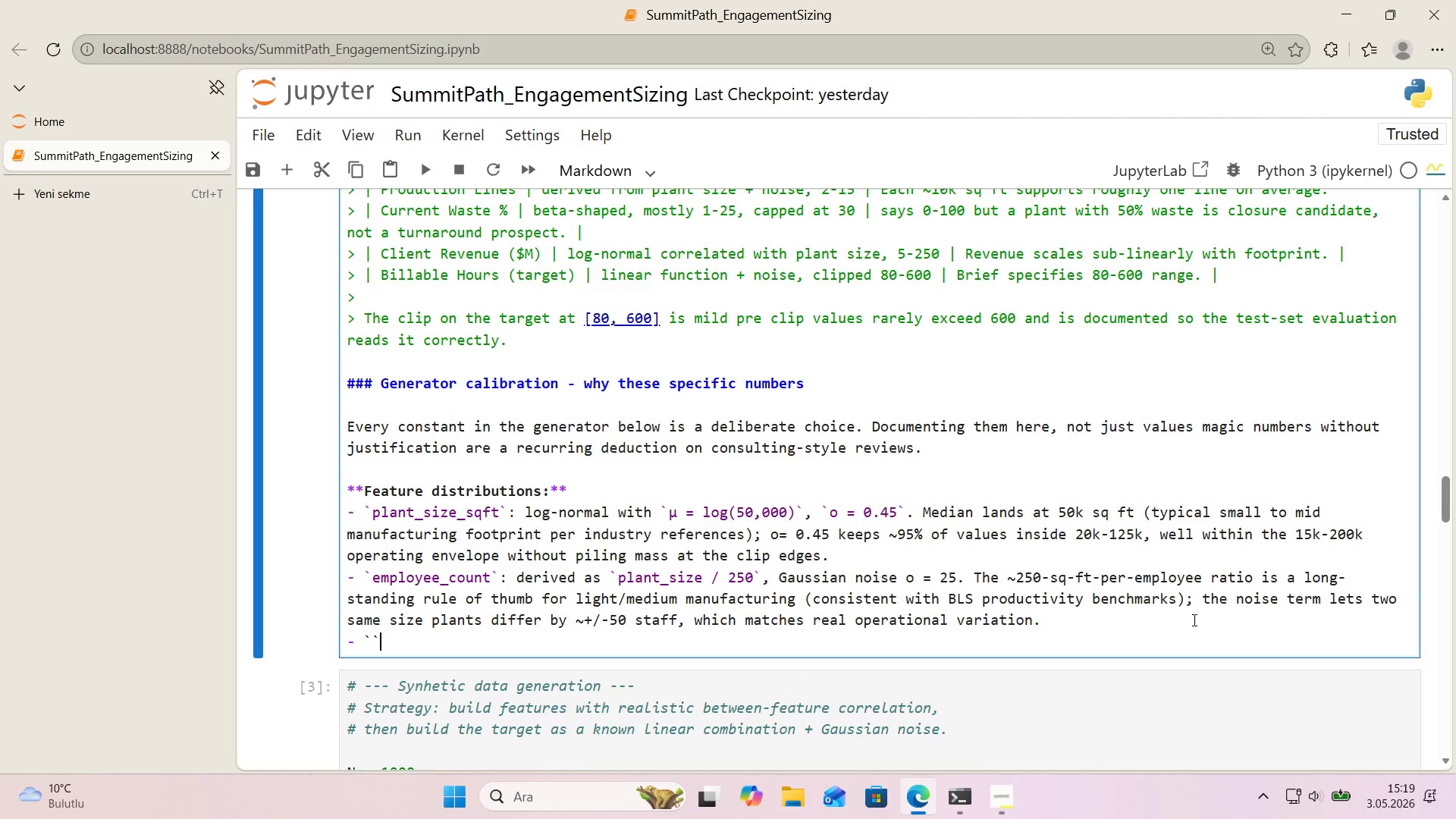 
key(ArrowLeft)
 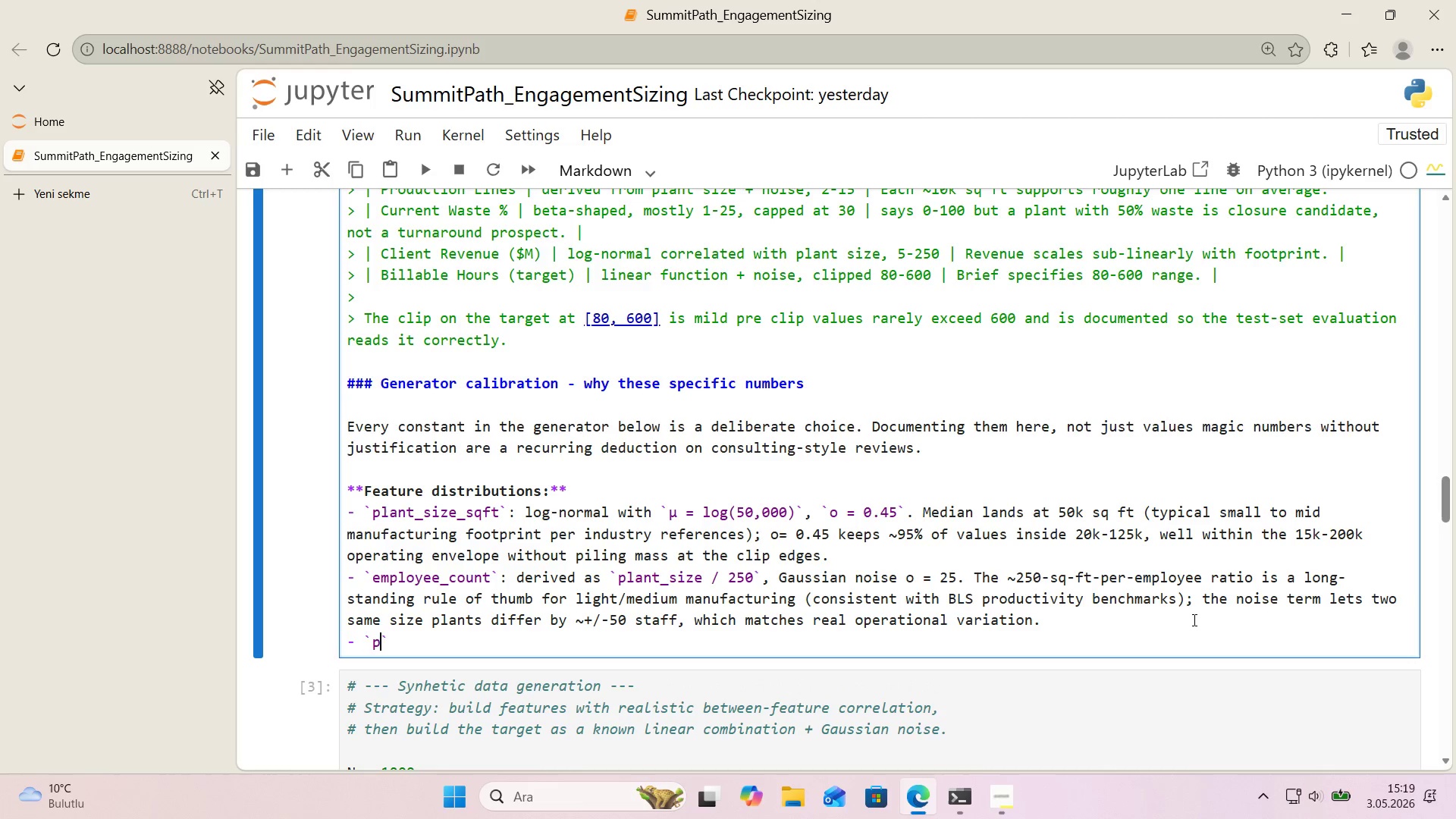 
type(product'on_l'nes)
 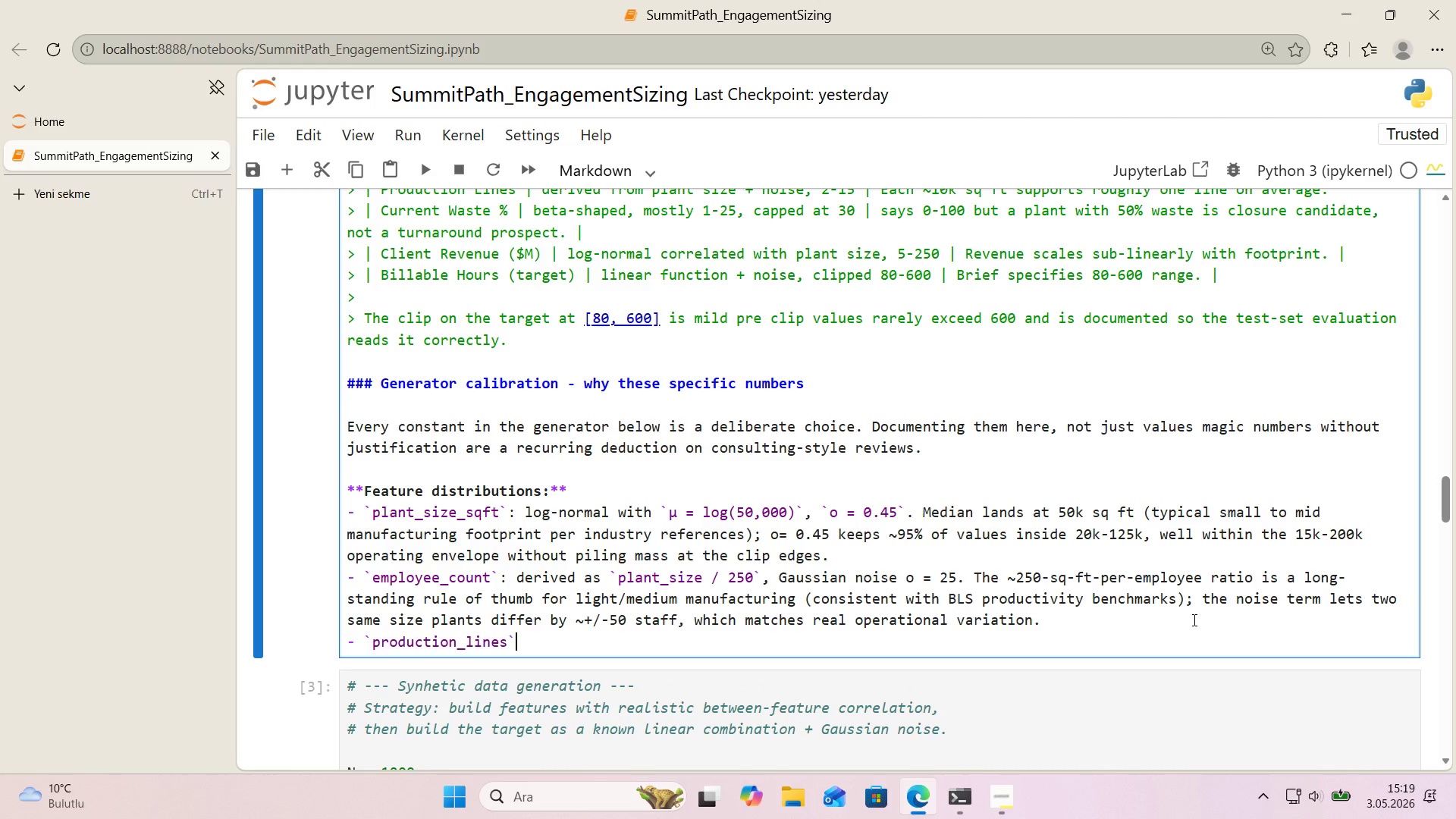 
key(ArrowRight)
 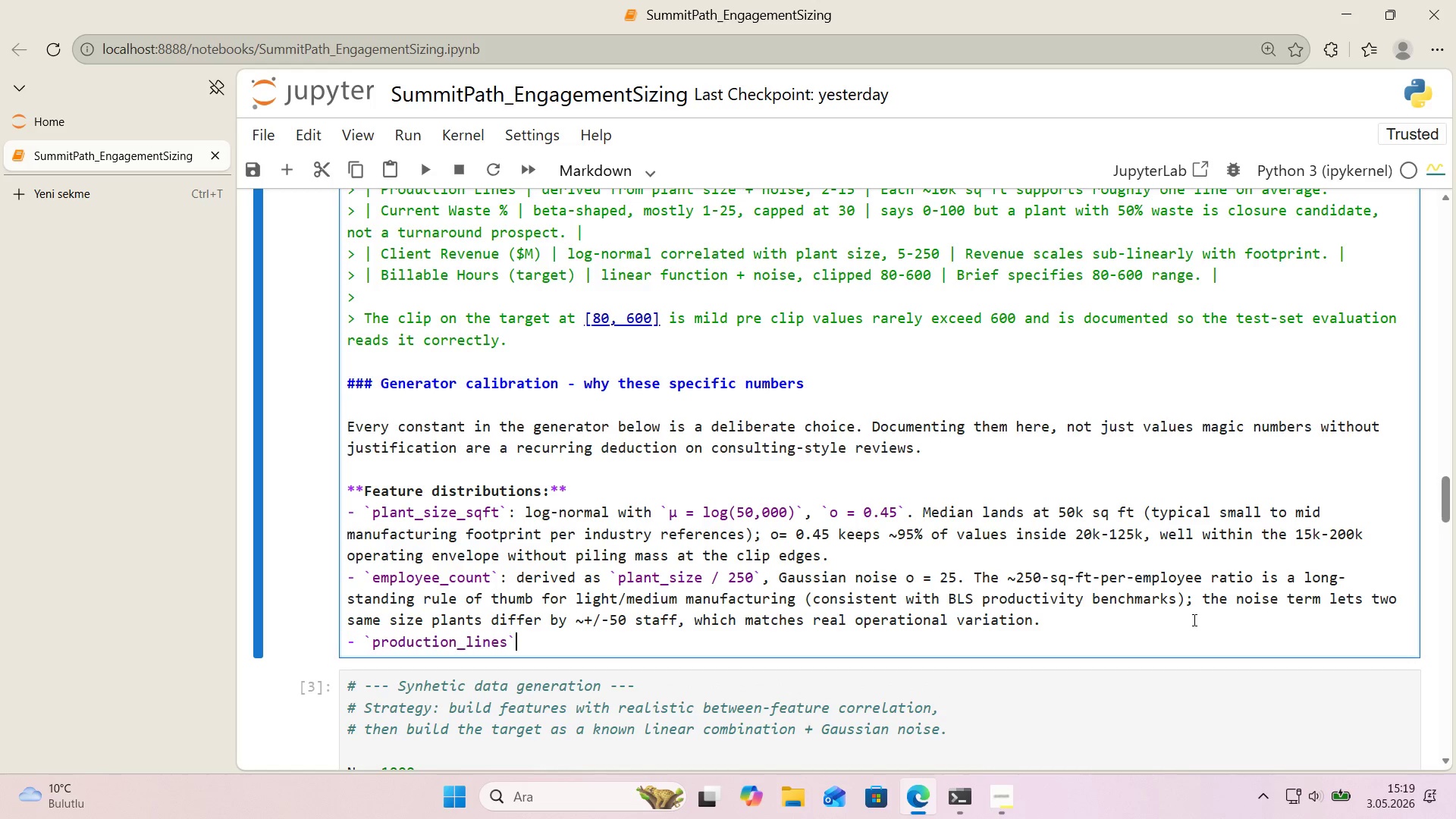 
type(> der'ved as )
 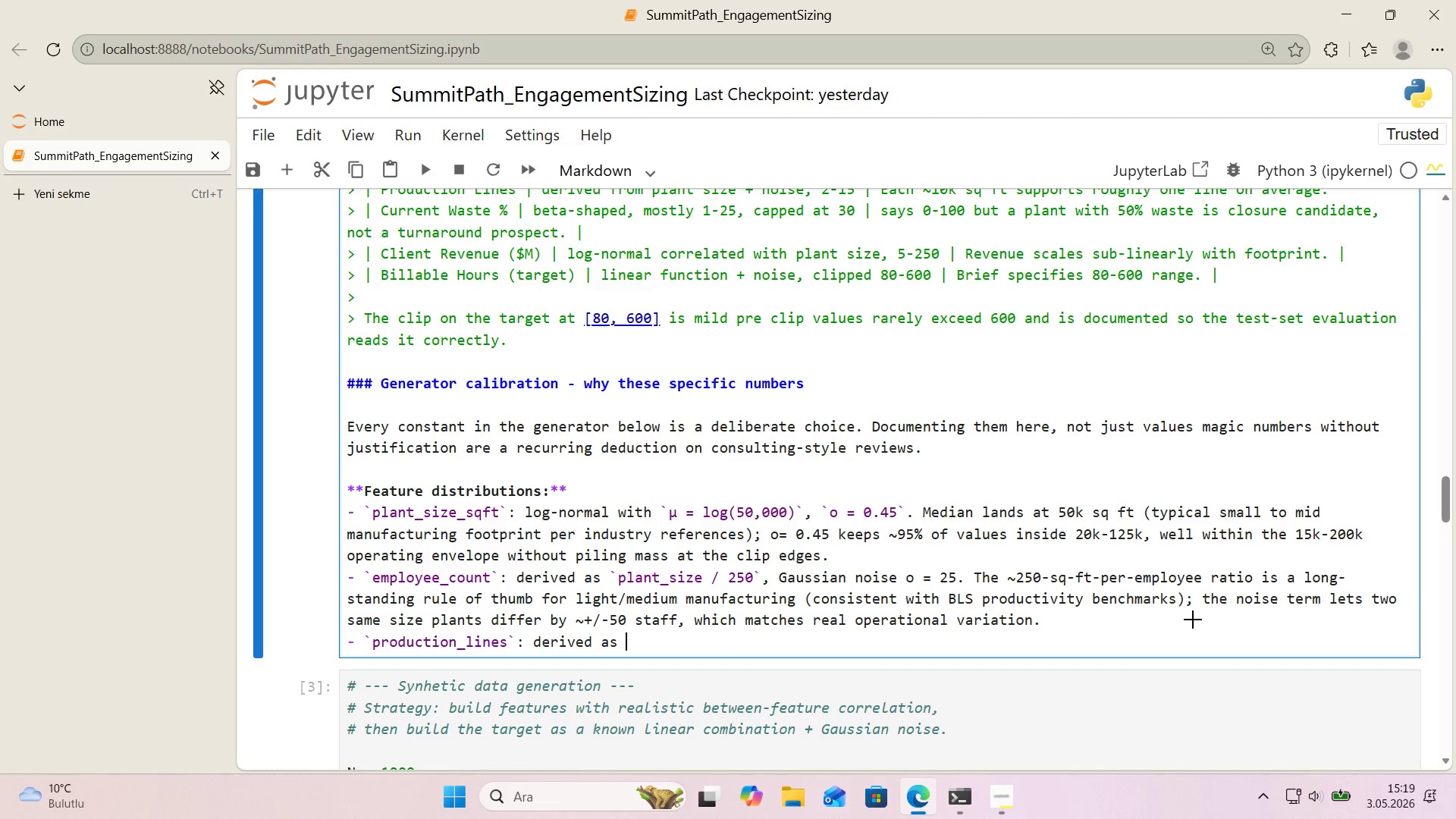 
key(Alt+Control+Comma)
 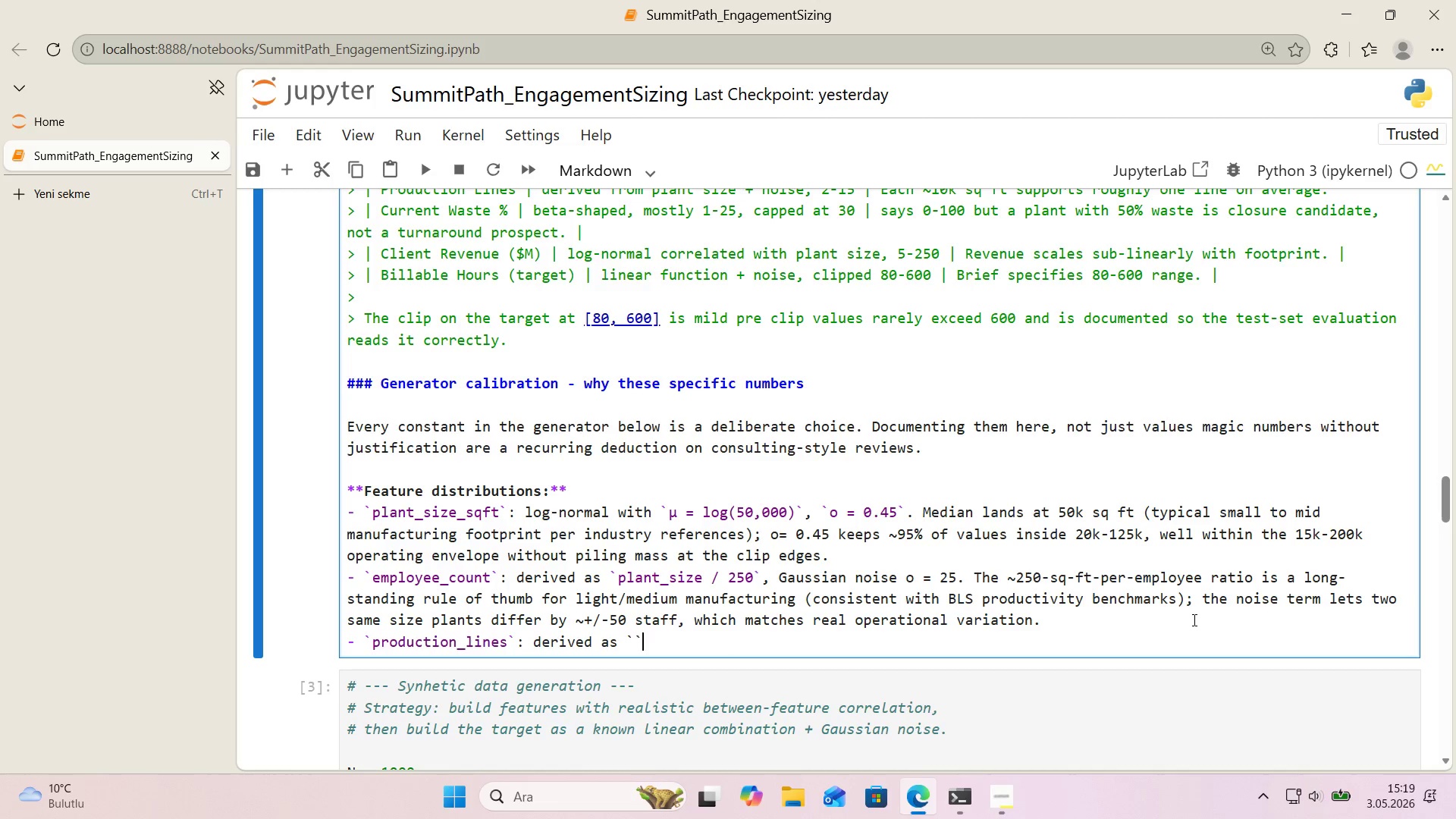 
key(Alt+Control+Comma)
 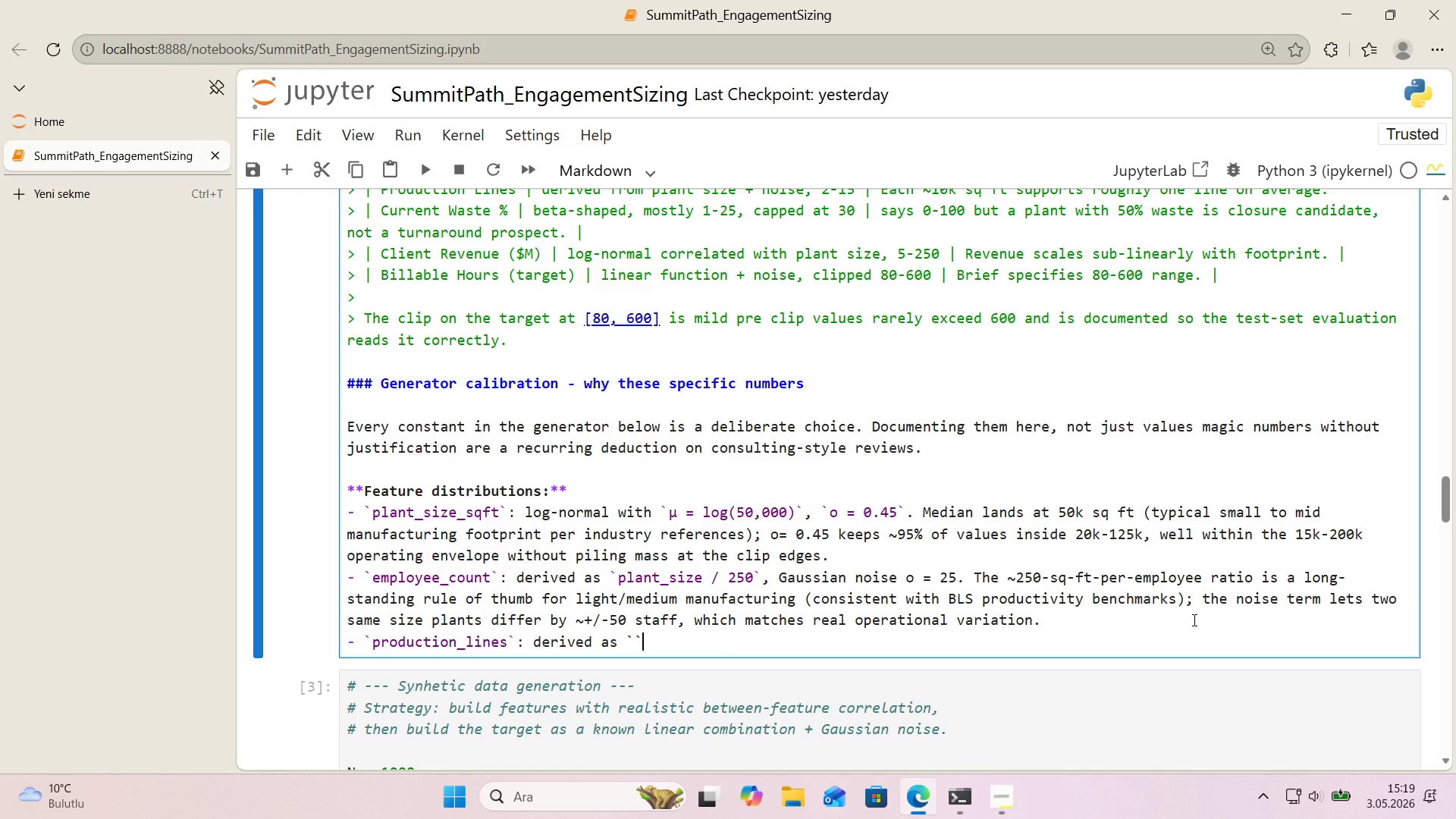 
key(Control+ControlRight)
 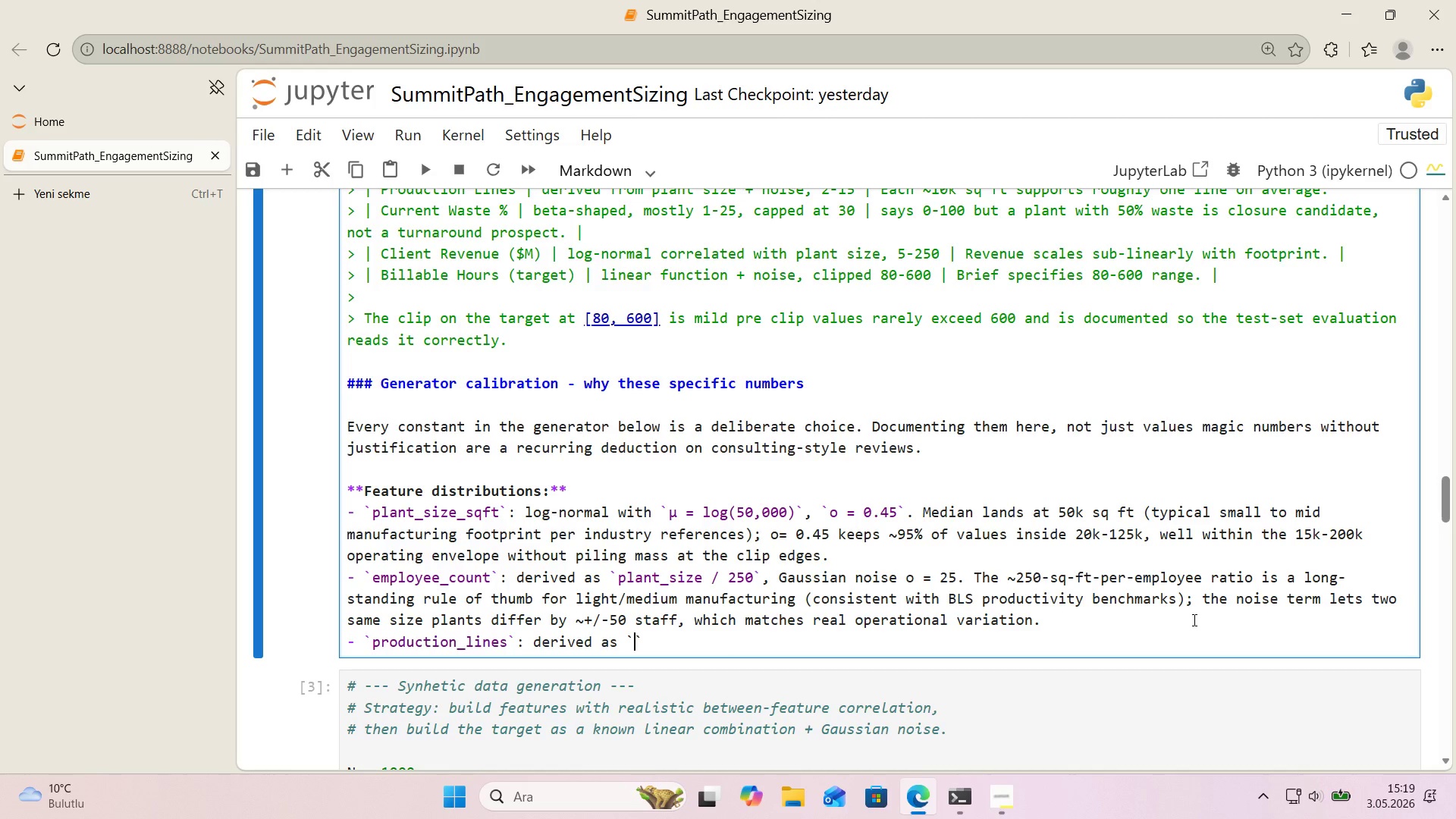 
key(ArrowLeft)
 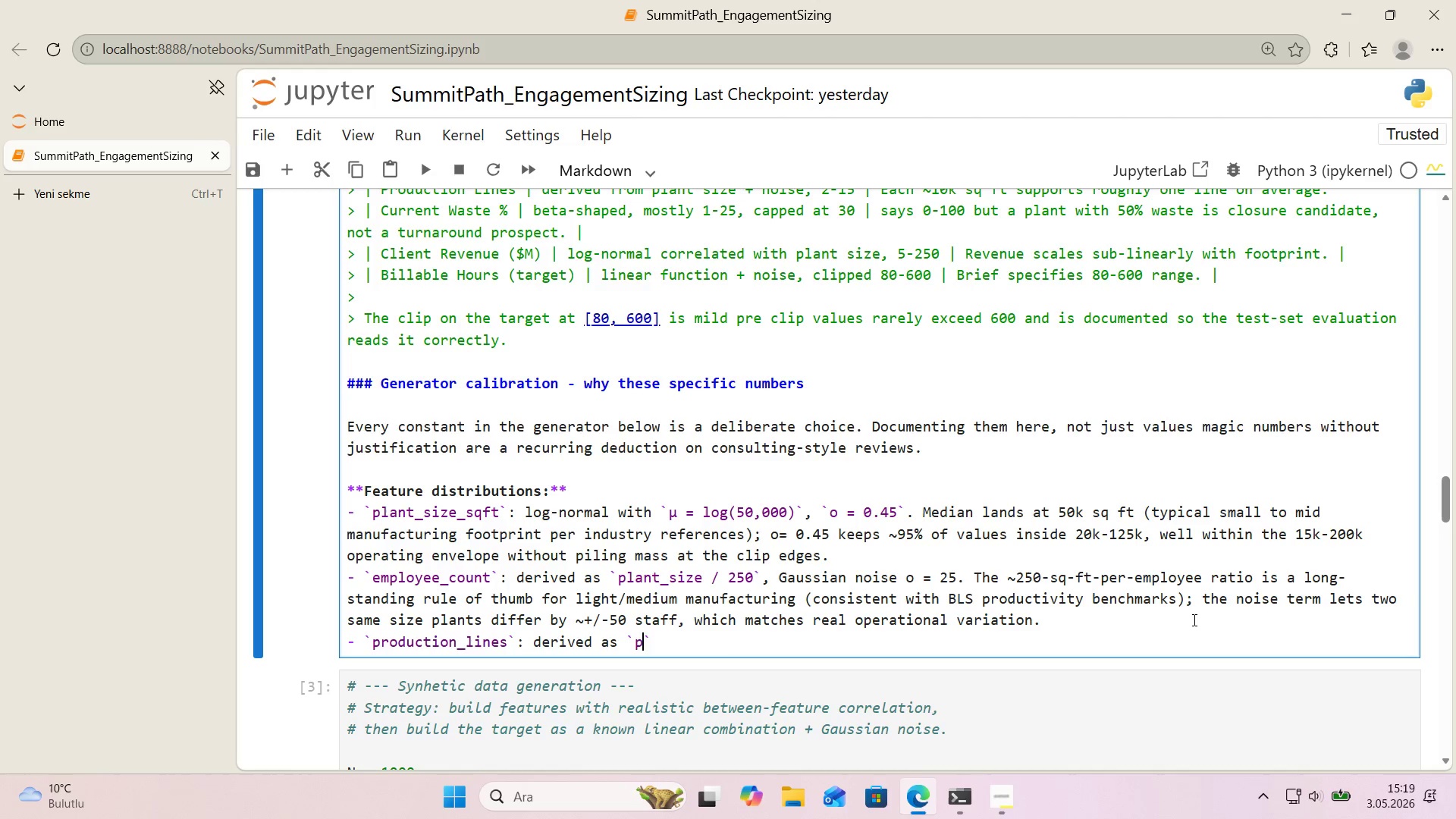 
type(plant_s'ze & 10,000)
 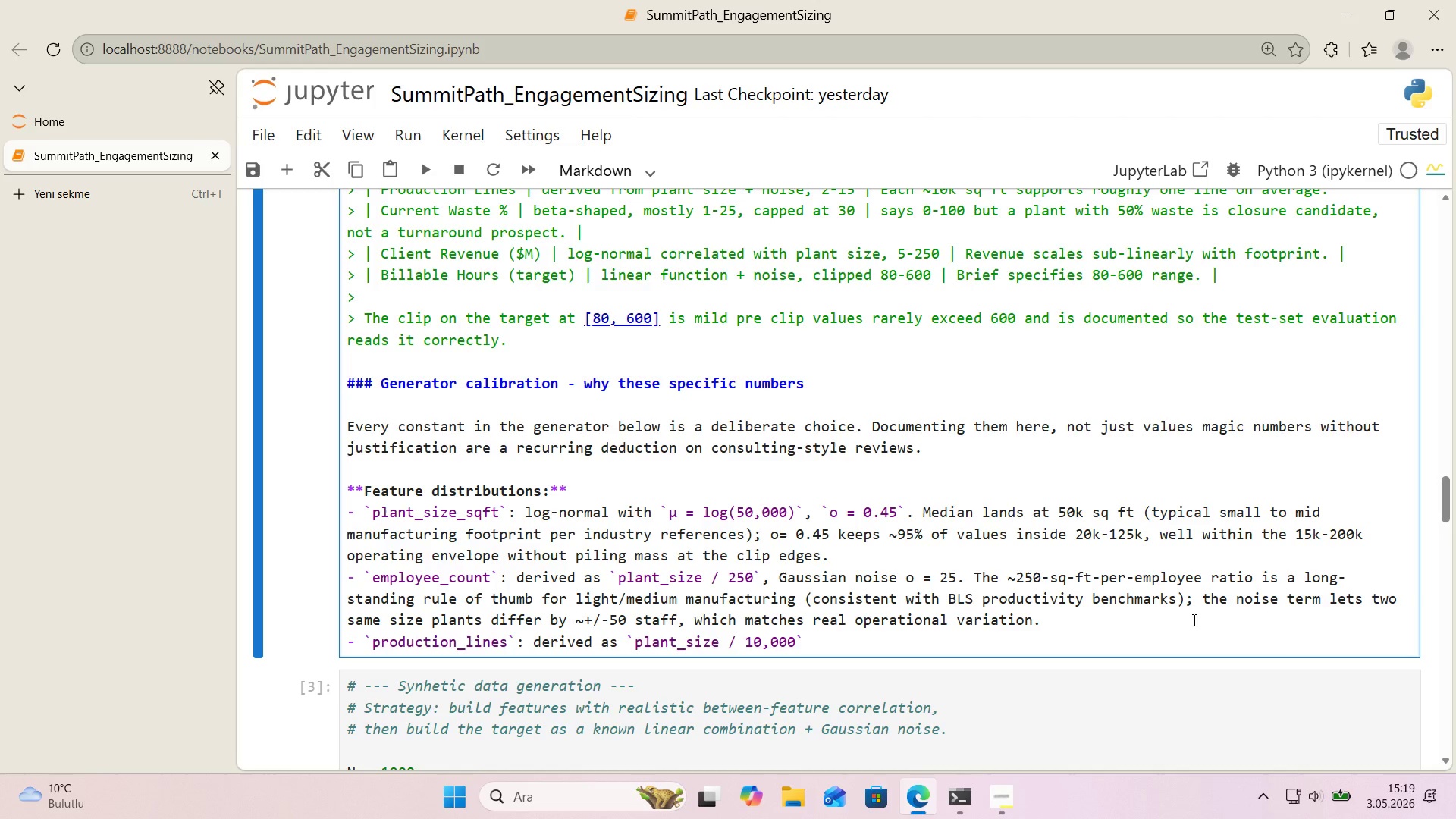 
key(ArrowRight)
 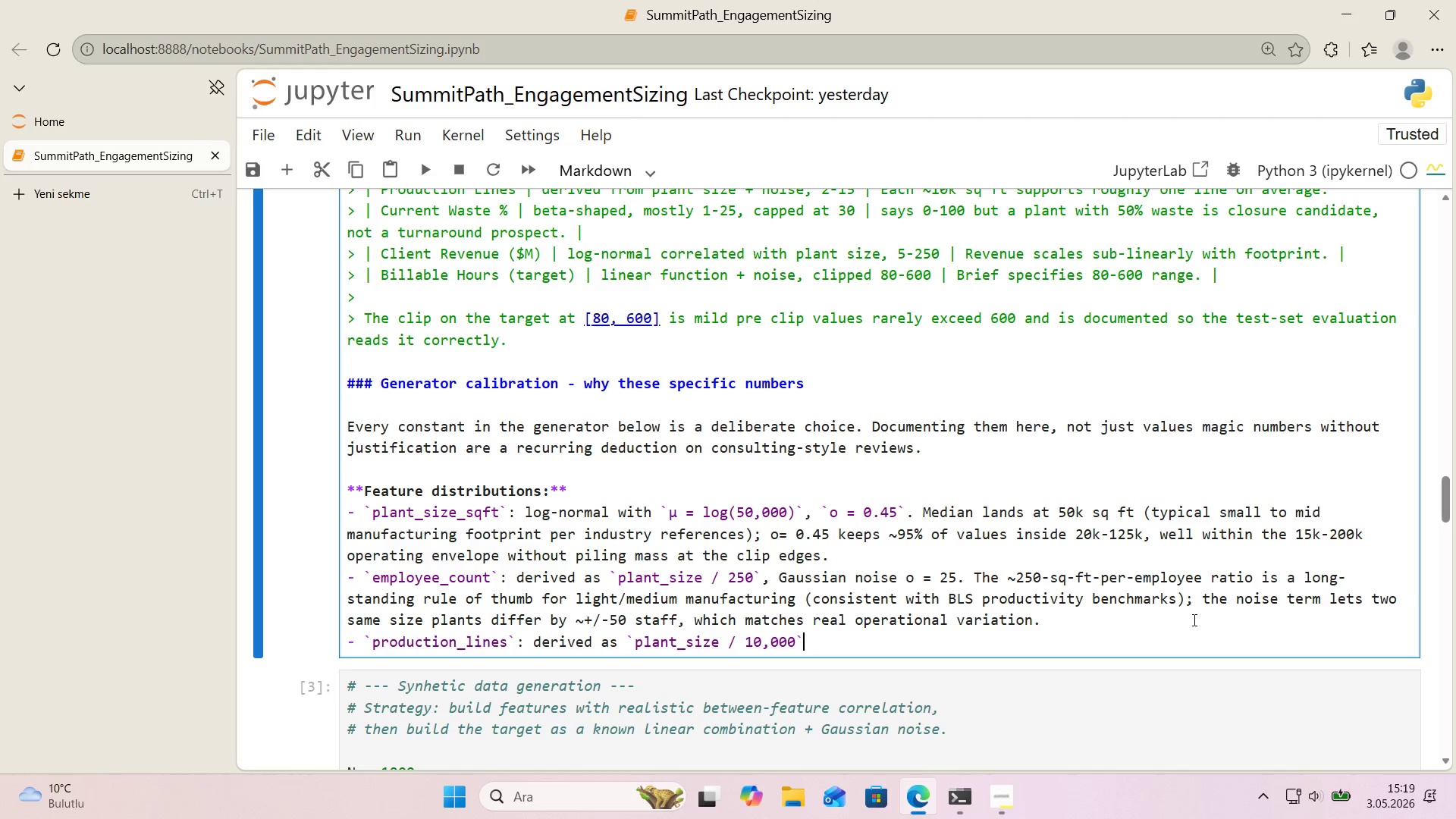 
type(, Gauss'an no'se )
 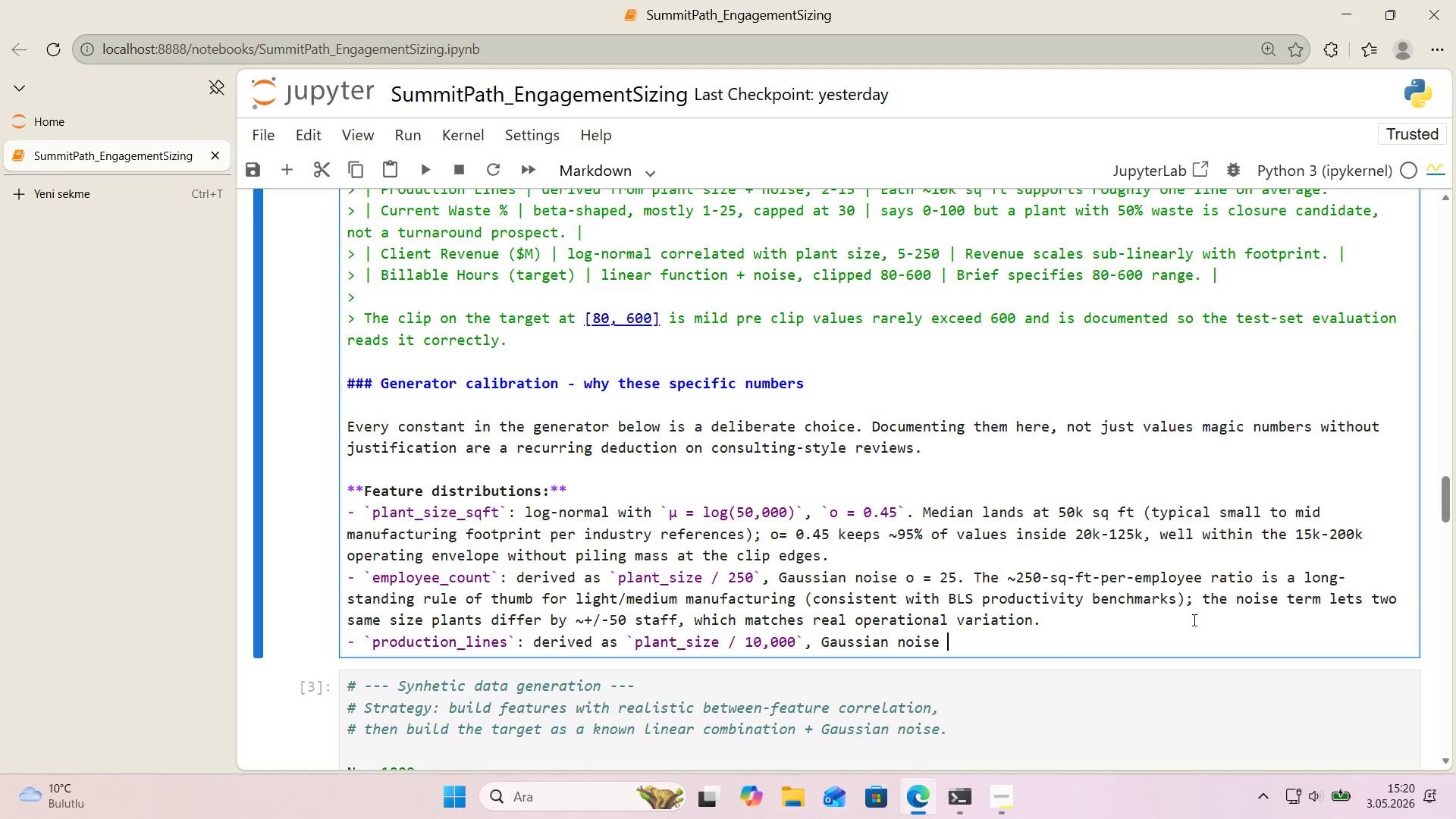 
type(o )
key(Backspace)
type( ) 1.0 )
key(Backspace)
type(. One l'ne per )
 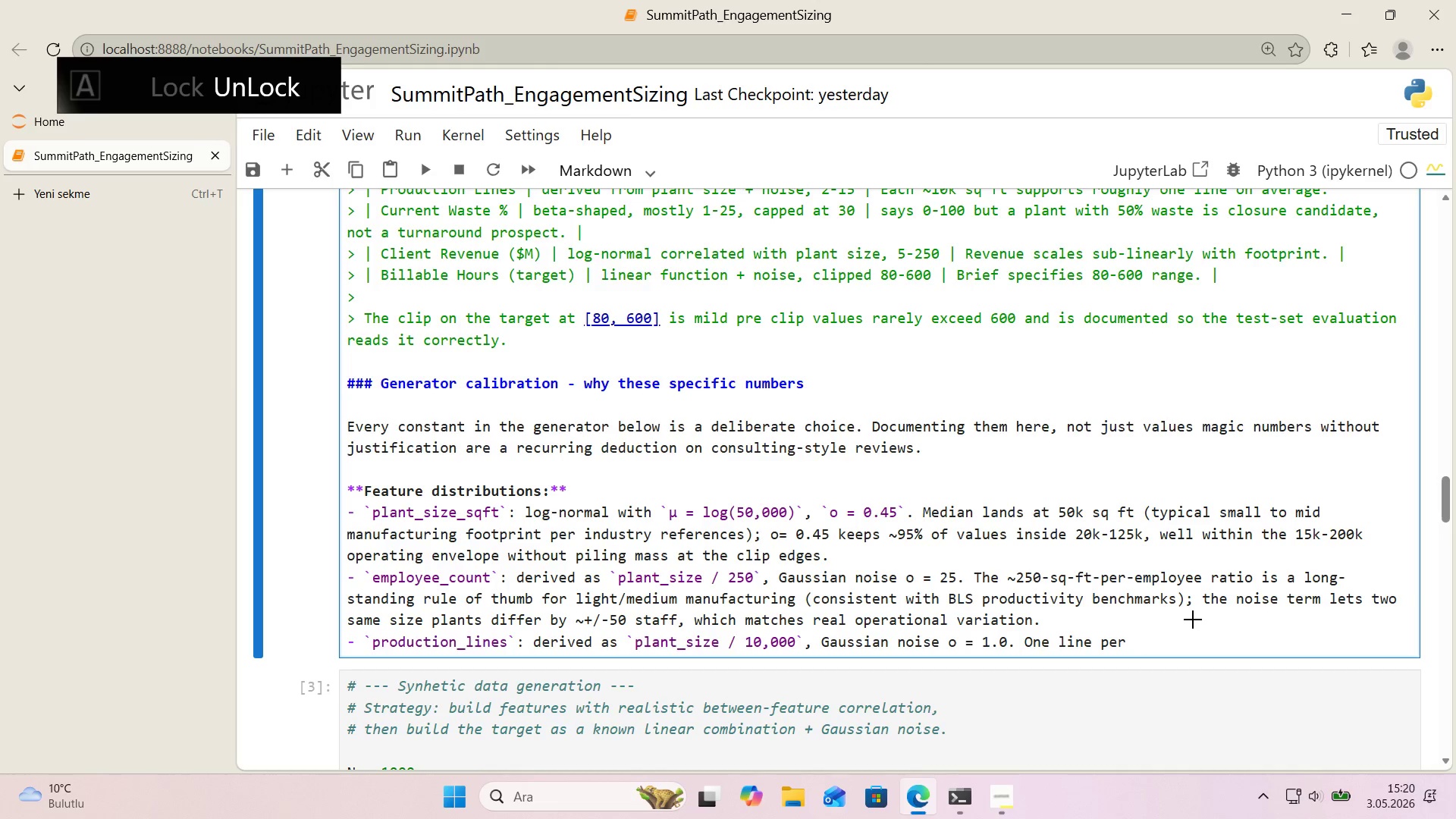 
key(Alt+Control+BracketRight)
 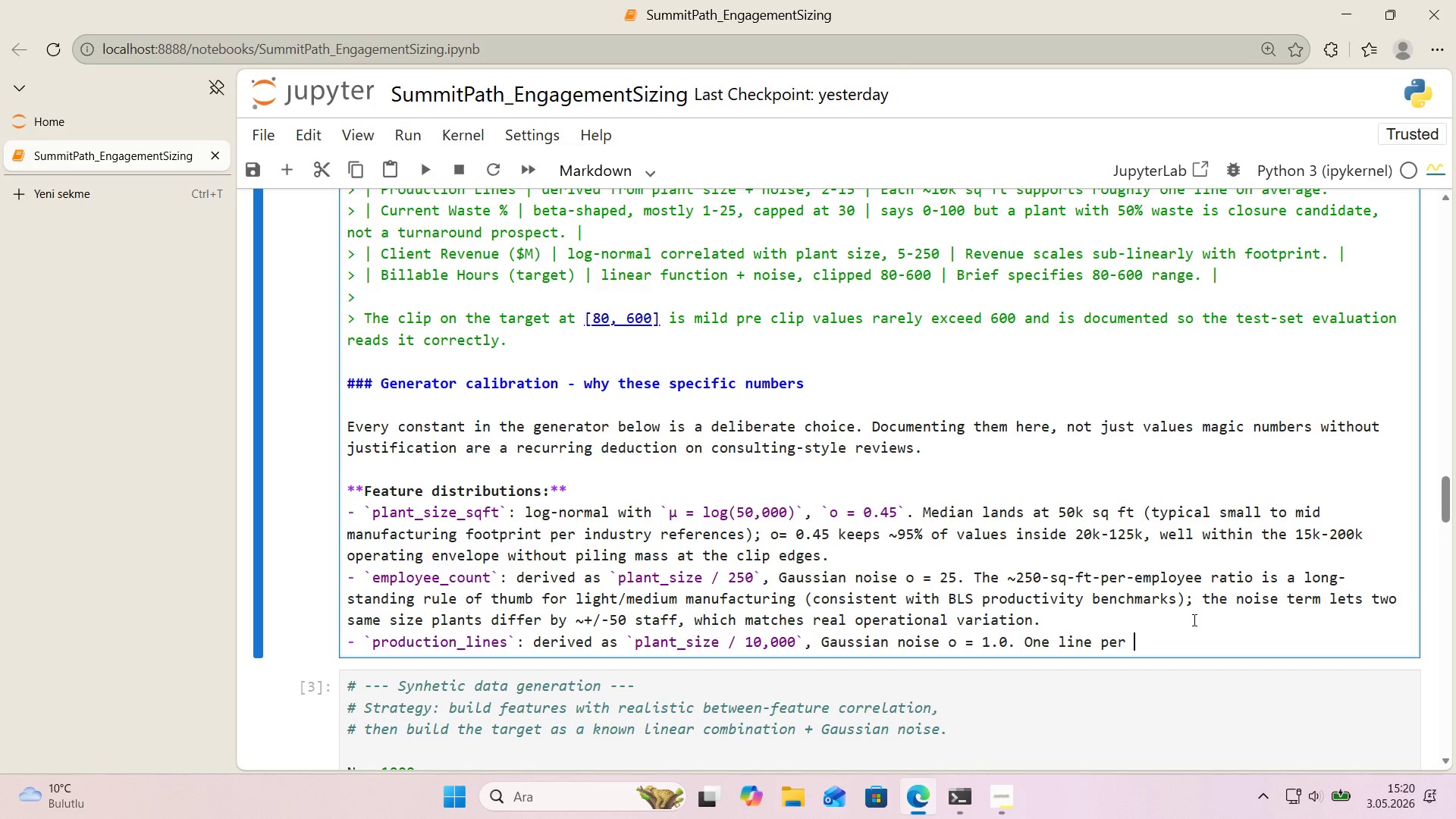 
type(10k sq ft 's the consultancy heur'st'c d)
key(Backspace)
type(for cap'tal-asset dens'ty 'n cont'nuous process manufactur'ng< no'se allows +-)
 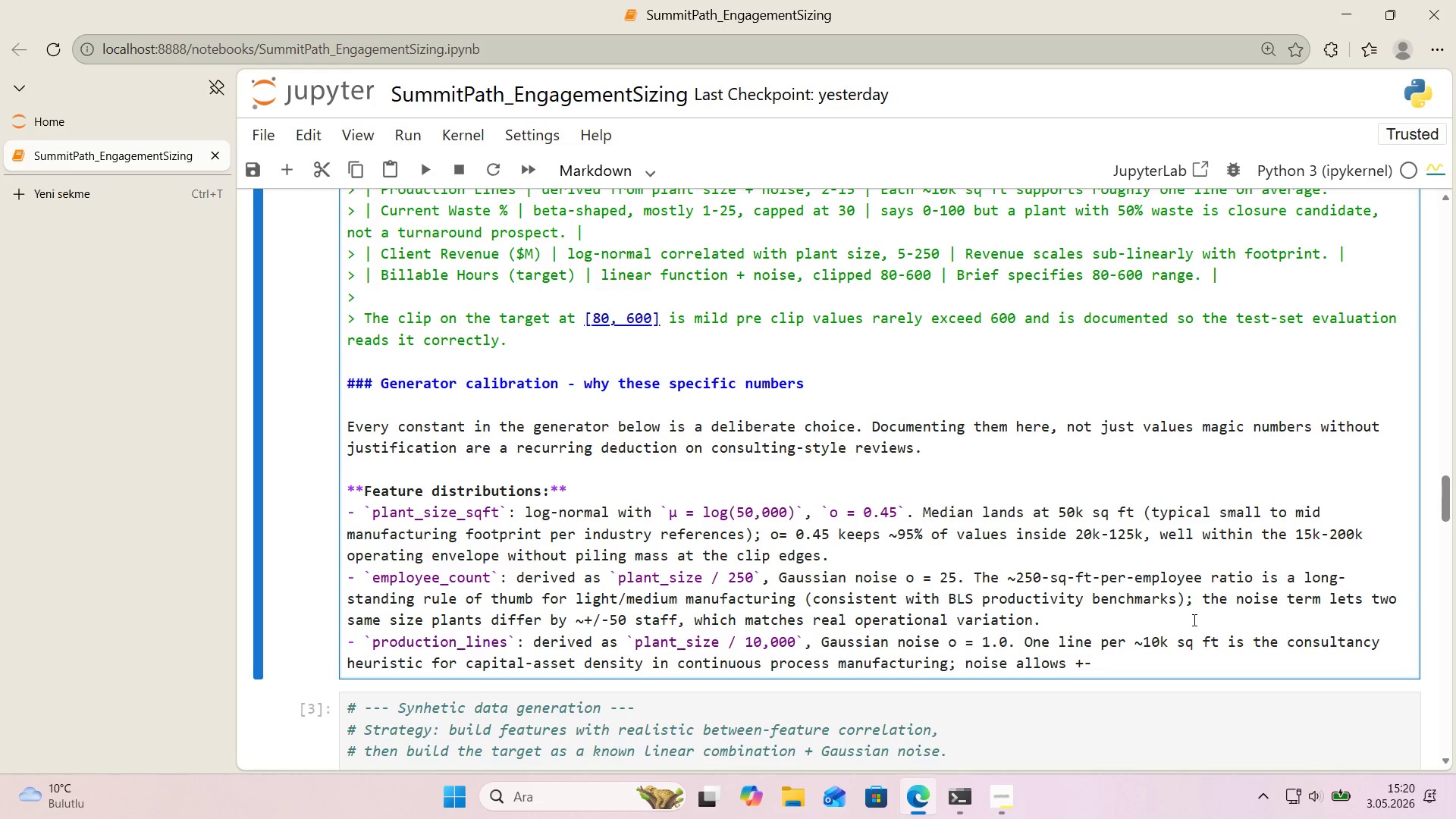 
key(ArrowLeft)
 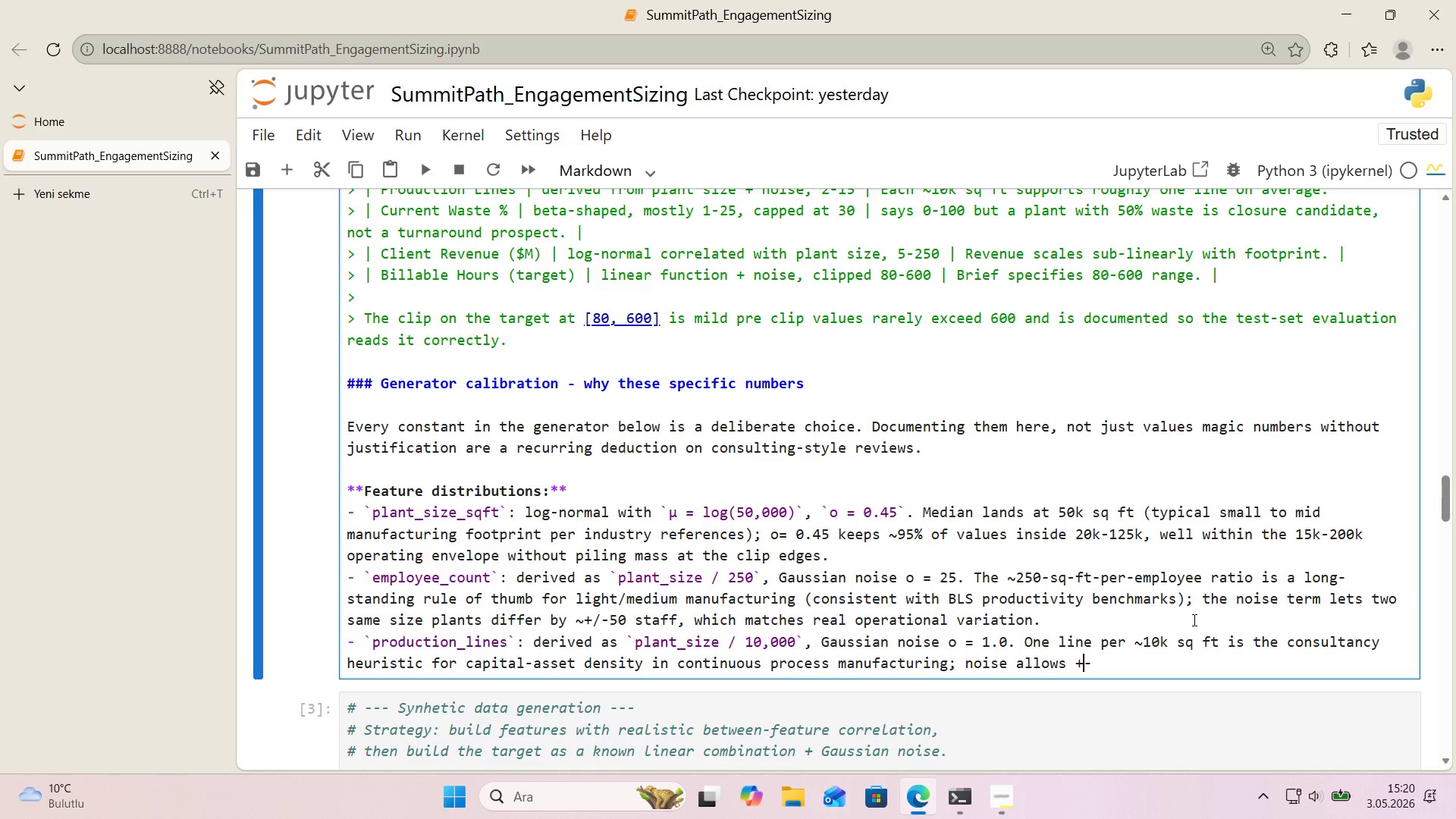 
key(Shift+7)
 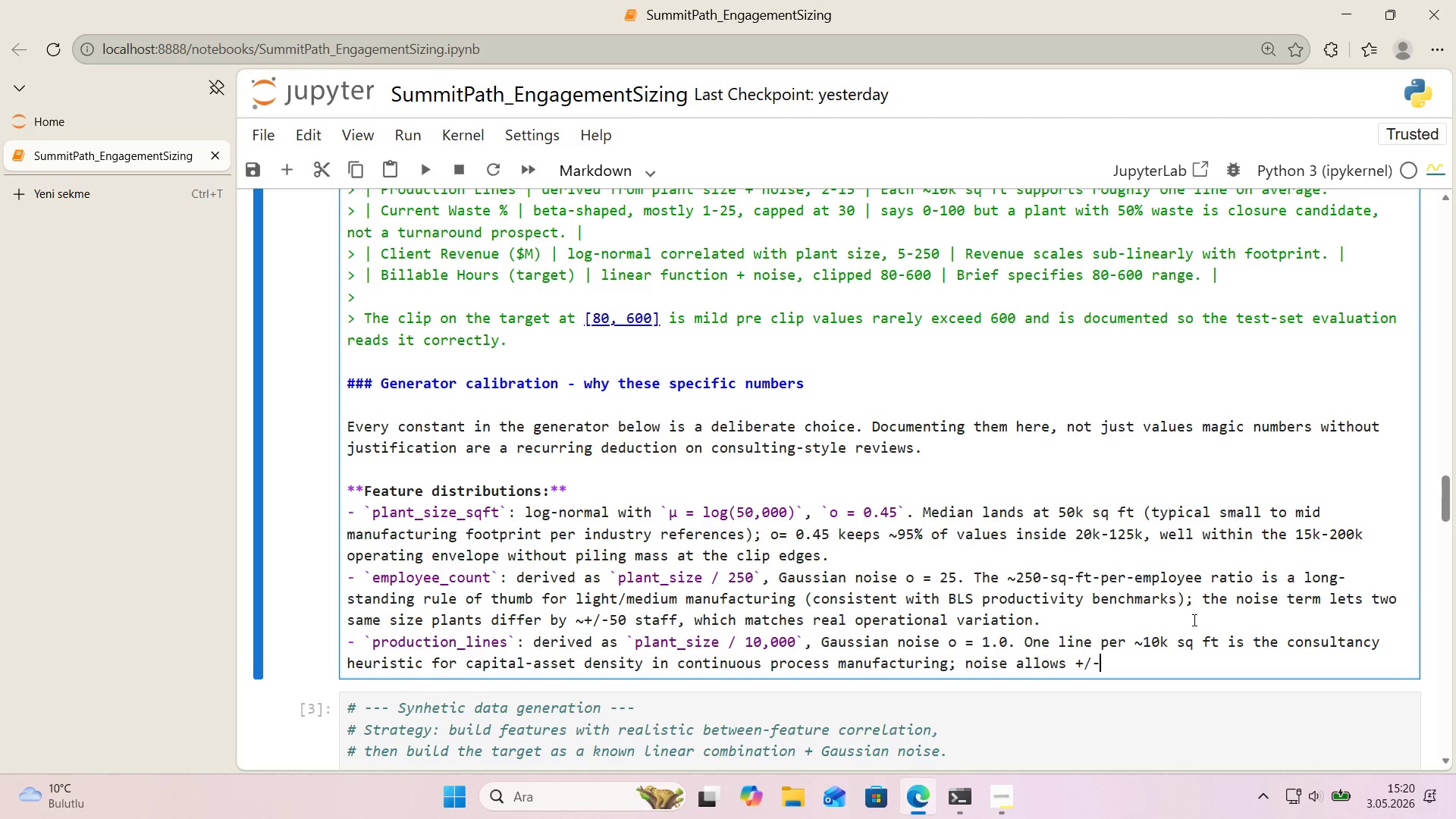 
key(ArrowRight)
 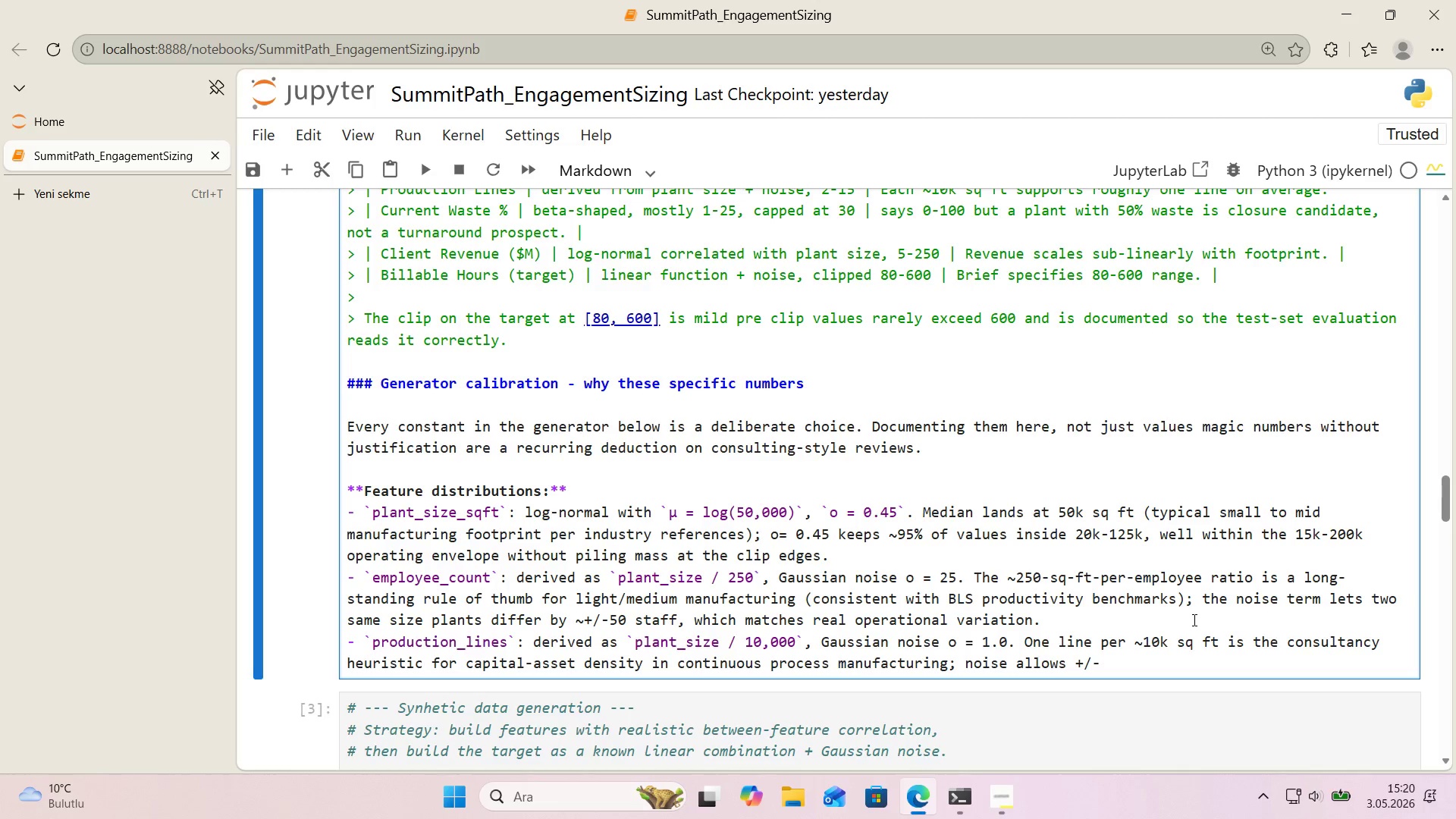 
type( )
key(Backspace)
type(1 l'ne of operat'onal d'fference between s'm'larly s'zed plants.)
 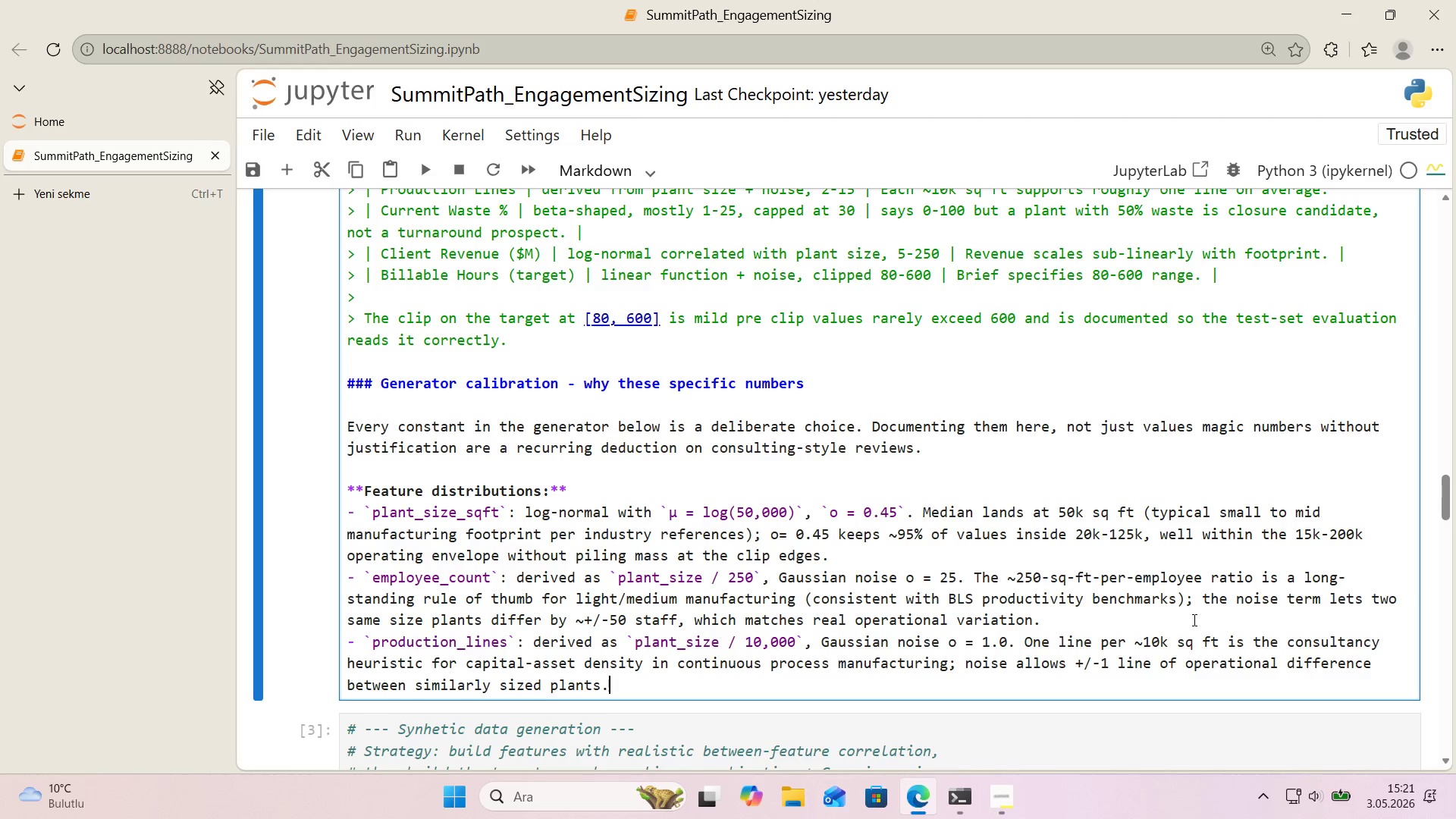 
key(Enter)
 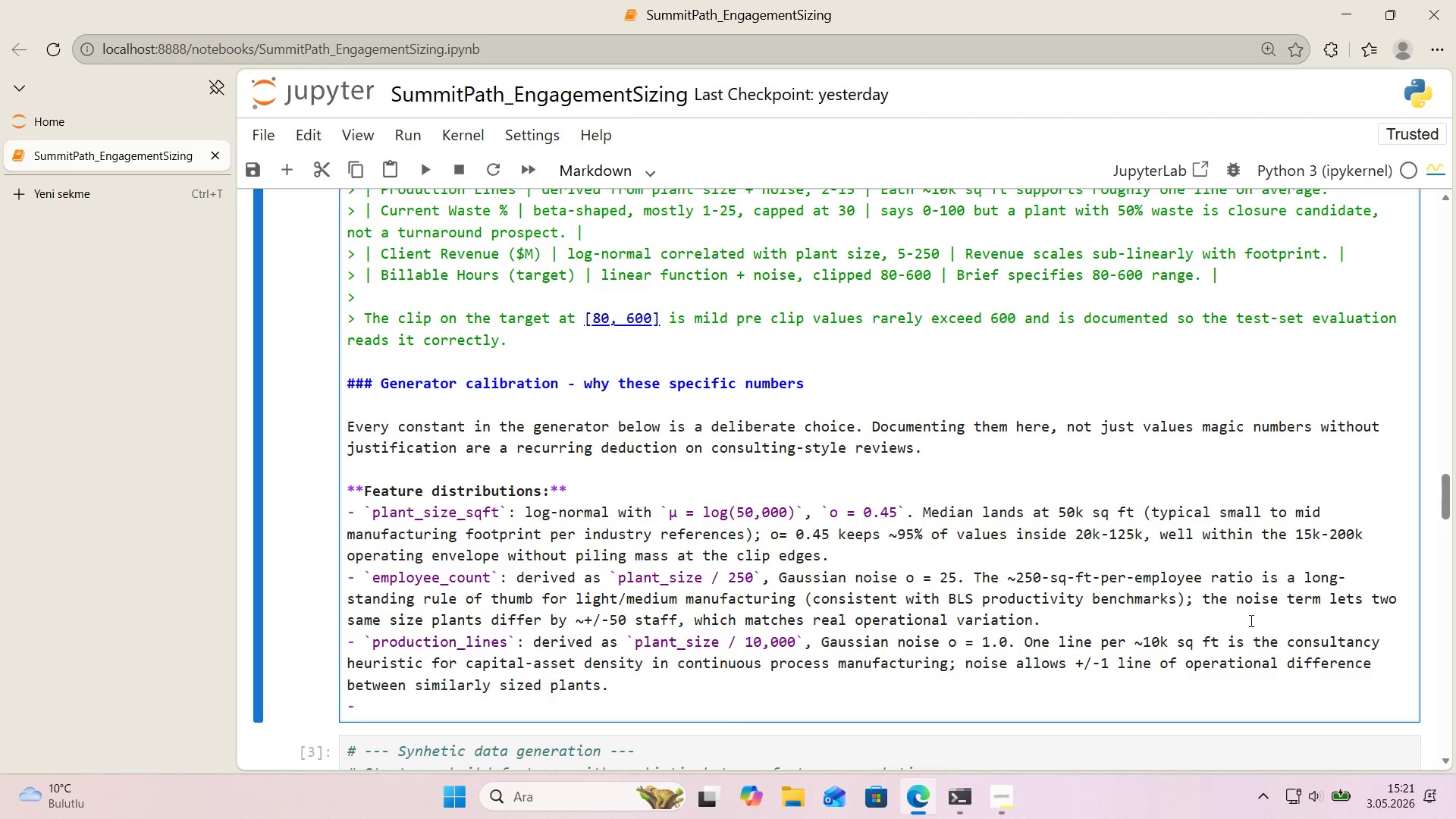 
scroll: coordinate [1246, 618], scroll_direction: down, amount: 1.0
 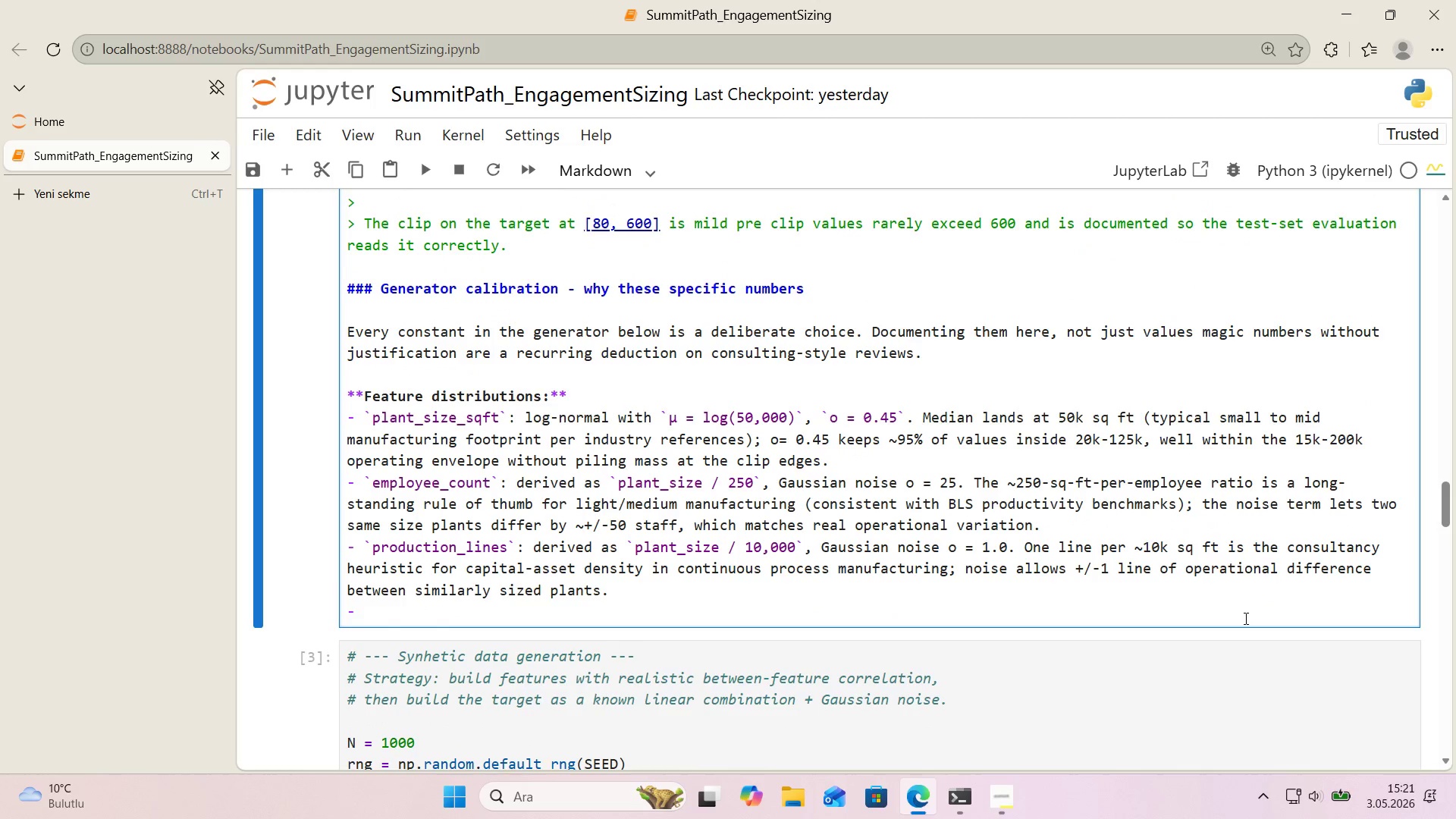 
key(Alt+Control+Comma)
 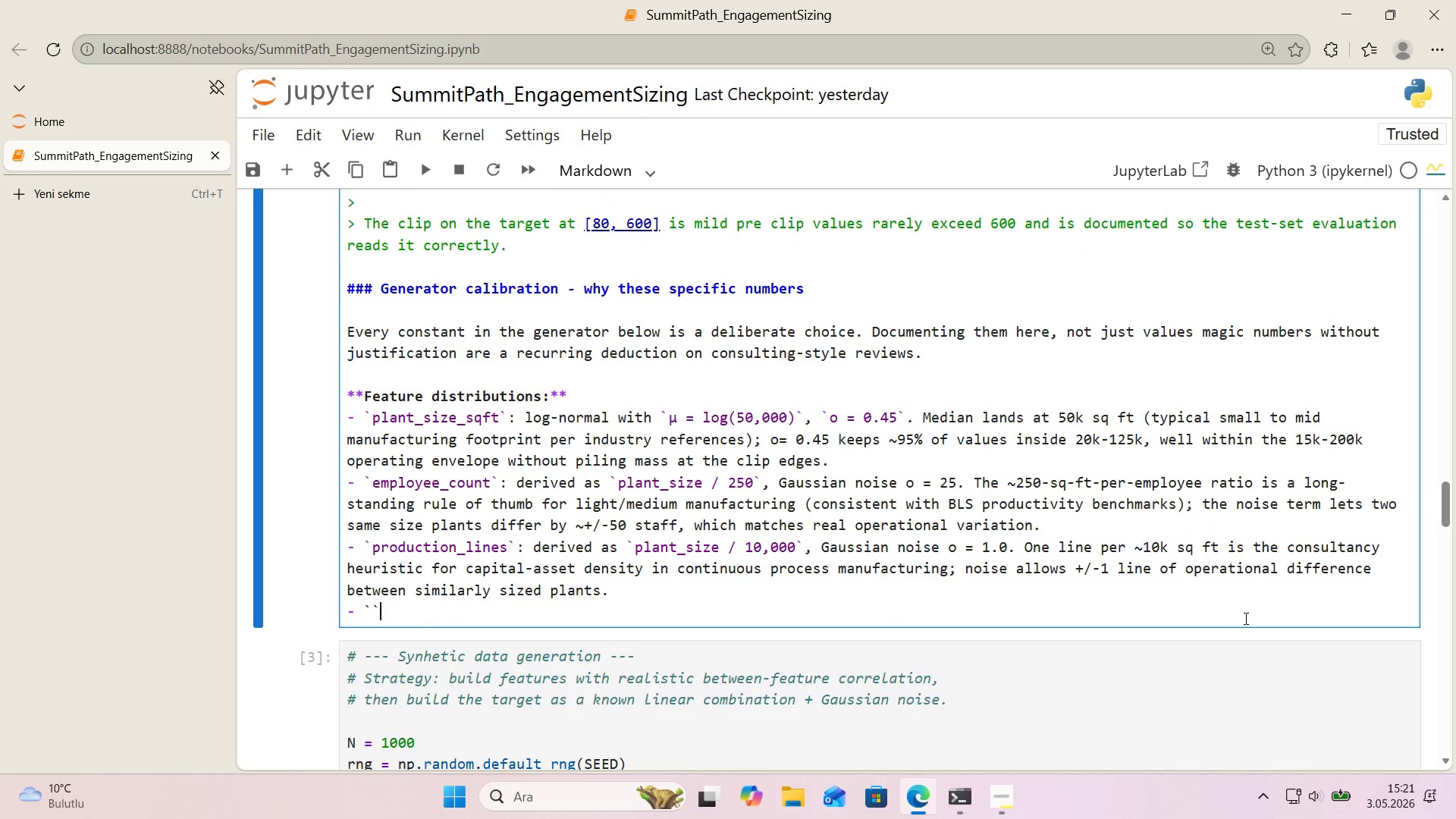 
key(Alt+Control+Comma)
 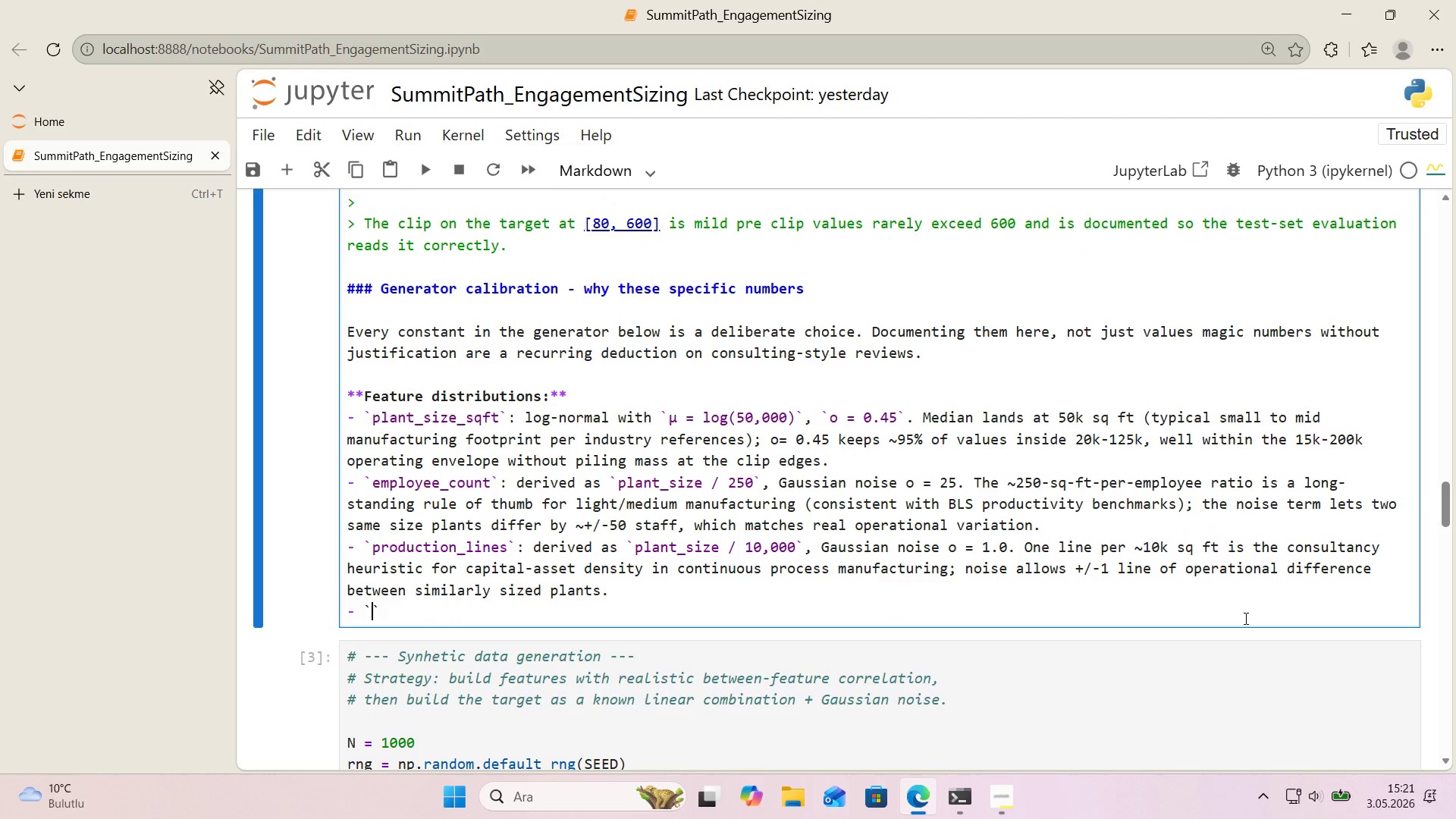 
key(ArrowLeft)
 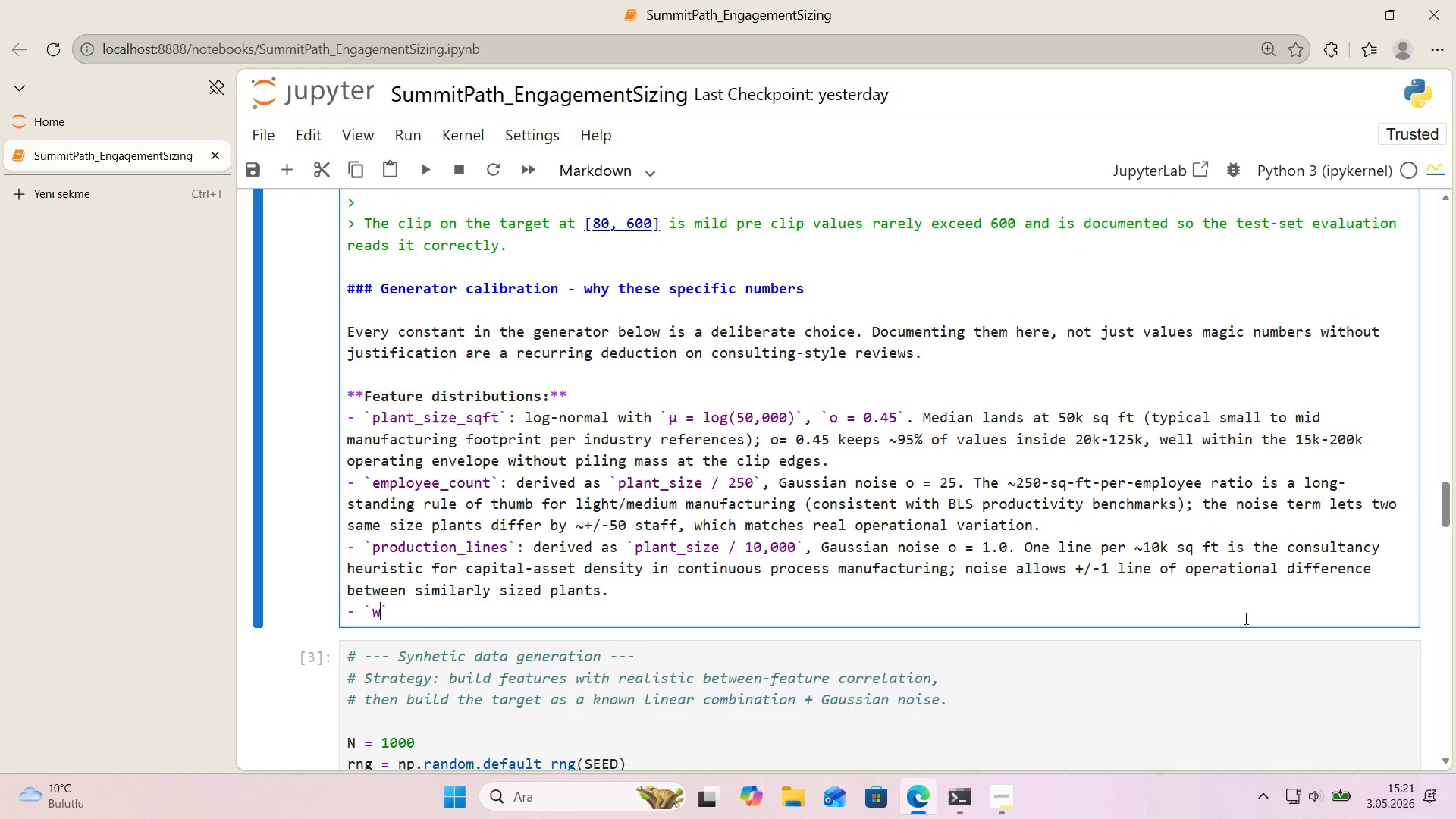 
type(waste_pct)
 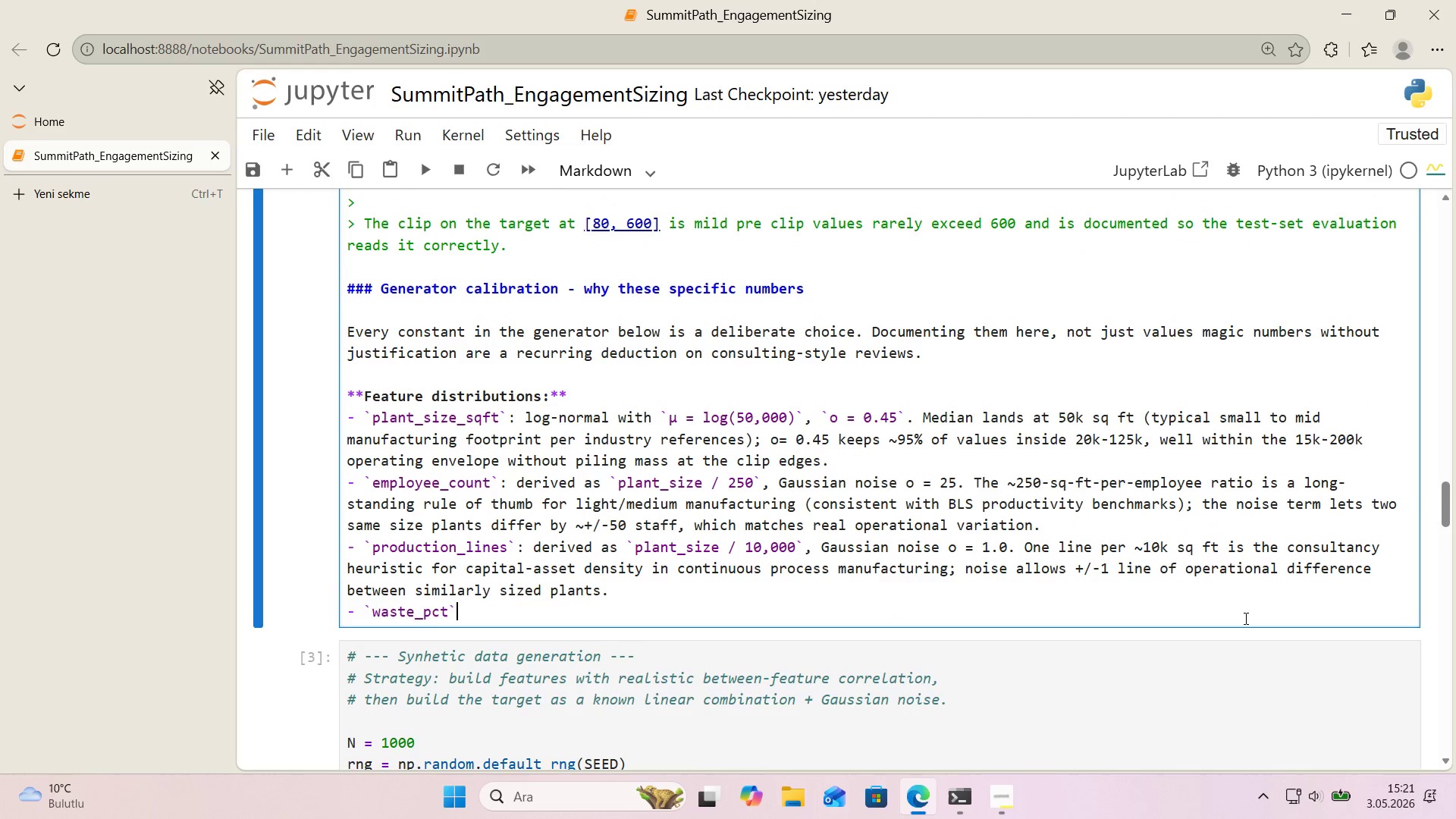 
key(ArrowRight)
 